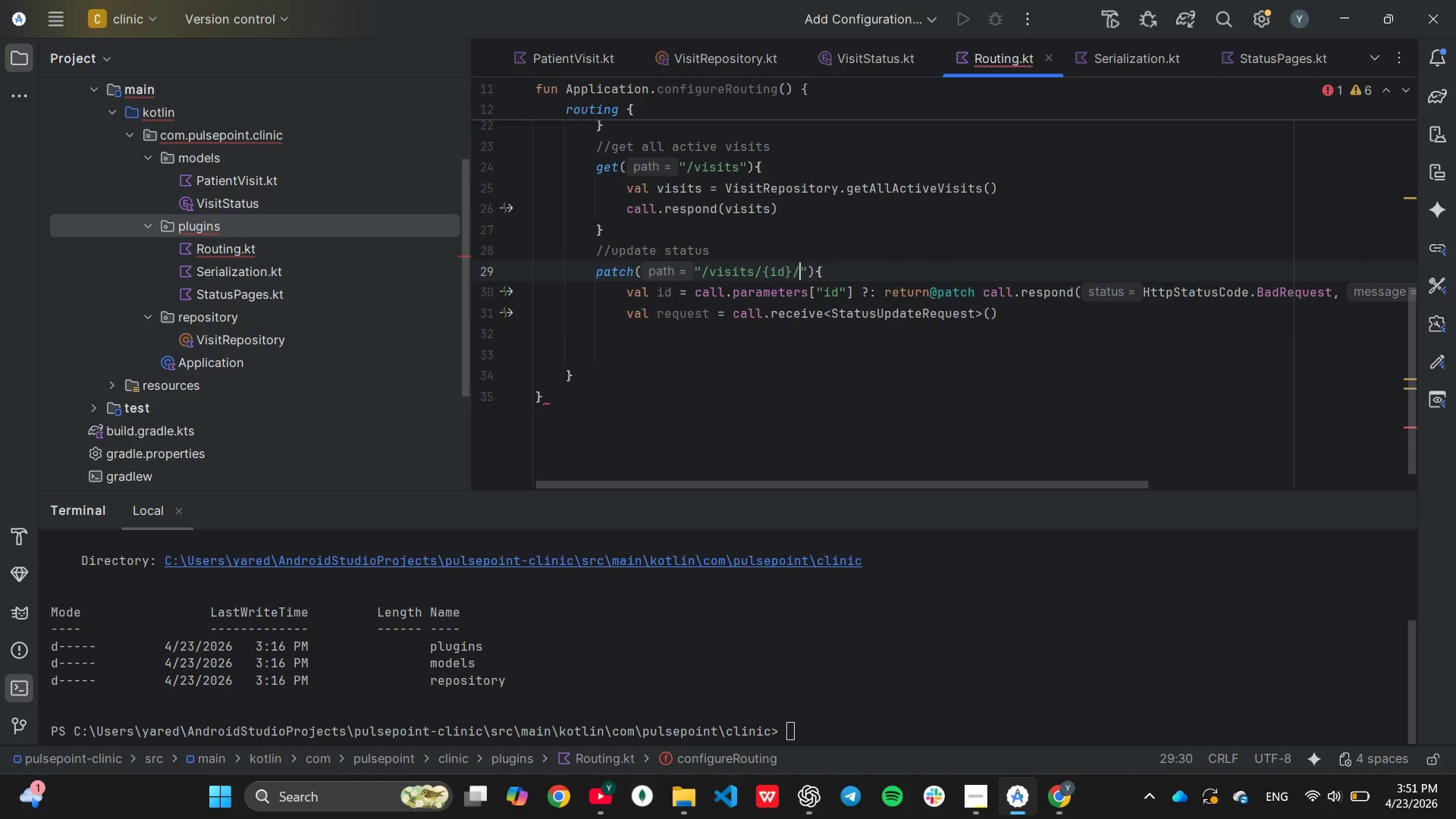 
key(Backspace)
 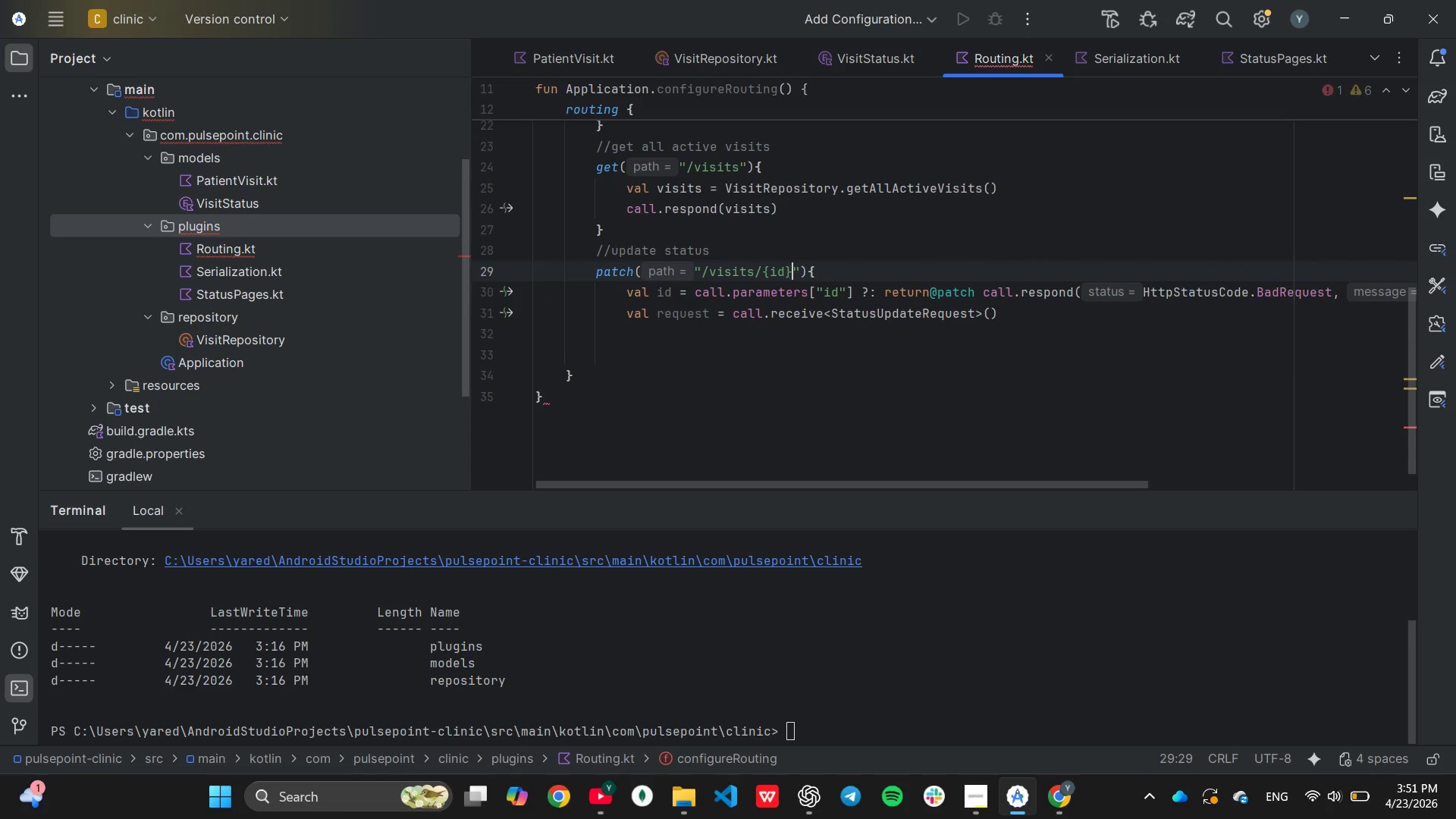 
key(Backspace)
 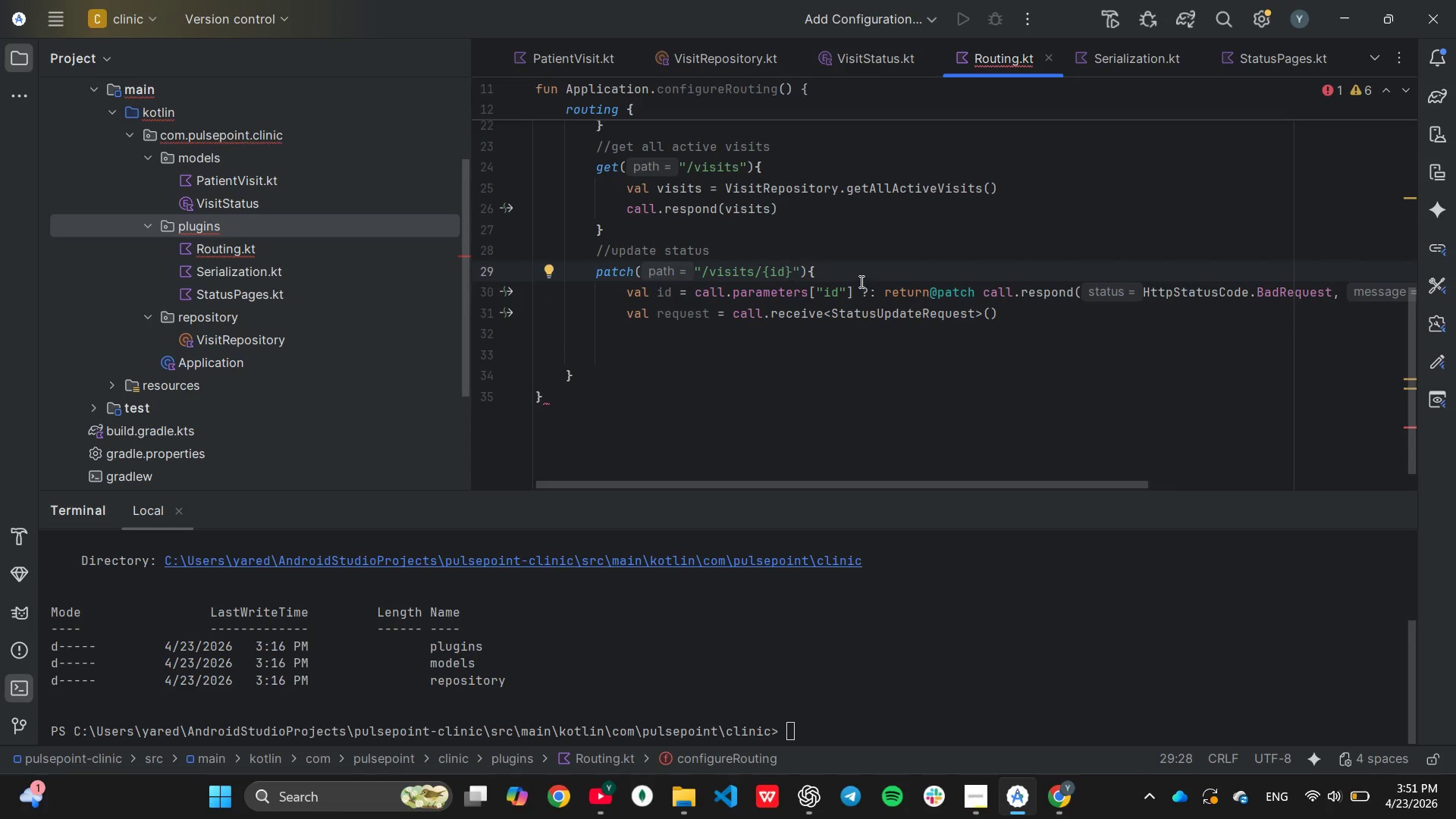 
left_click([858, 280])
 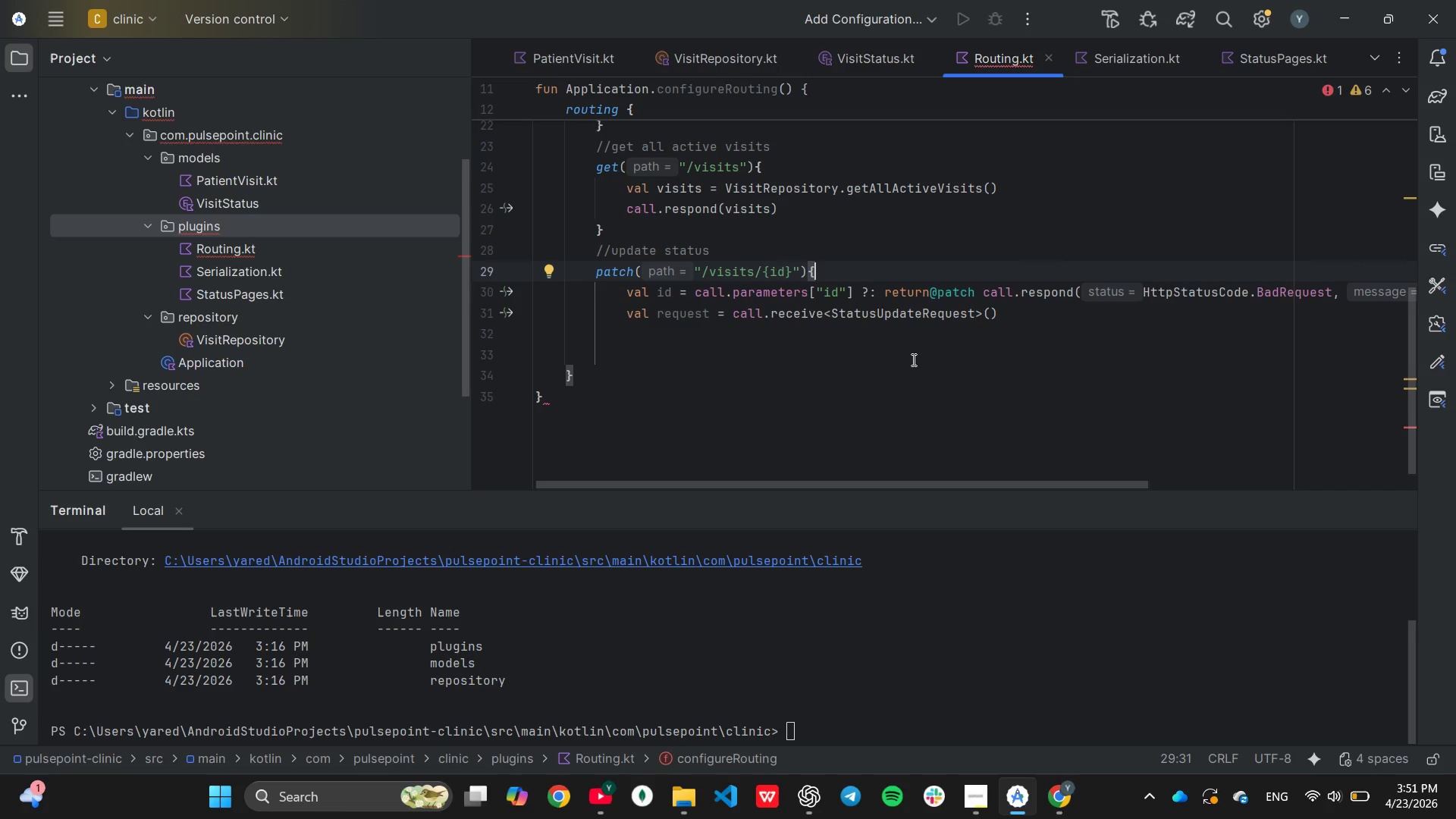 
wait(13.55)
 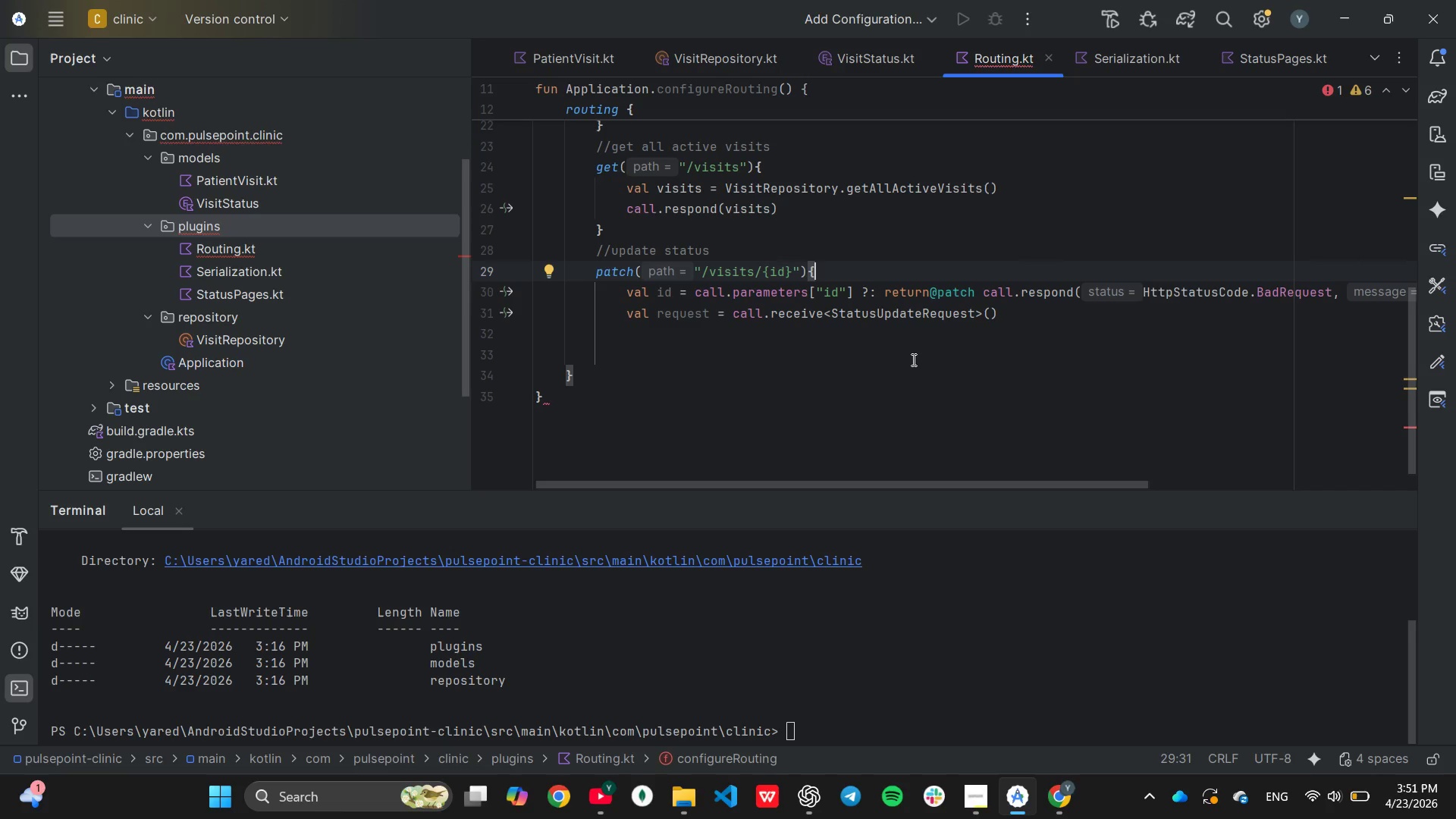 
left_click([1164, 293])
 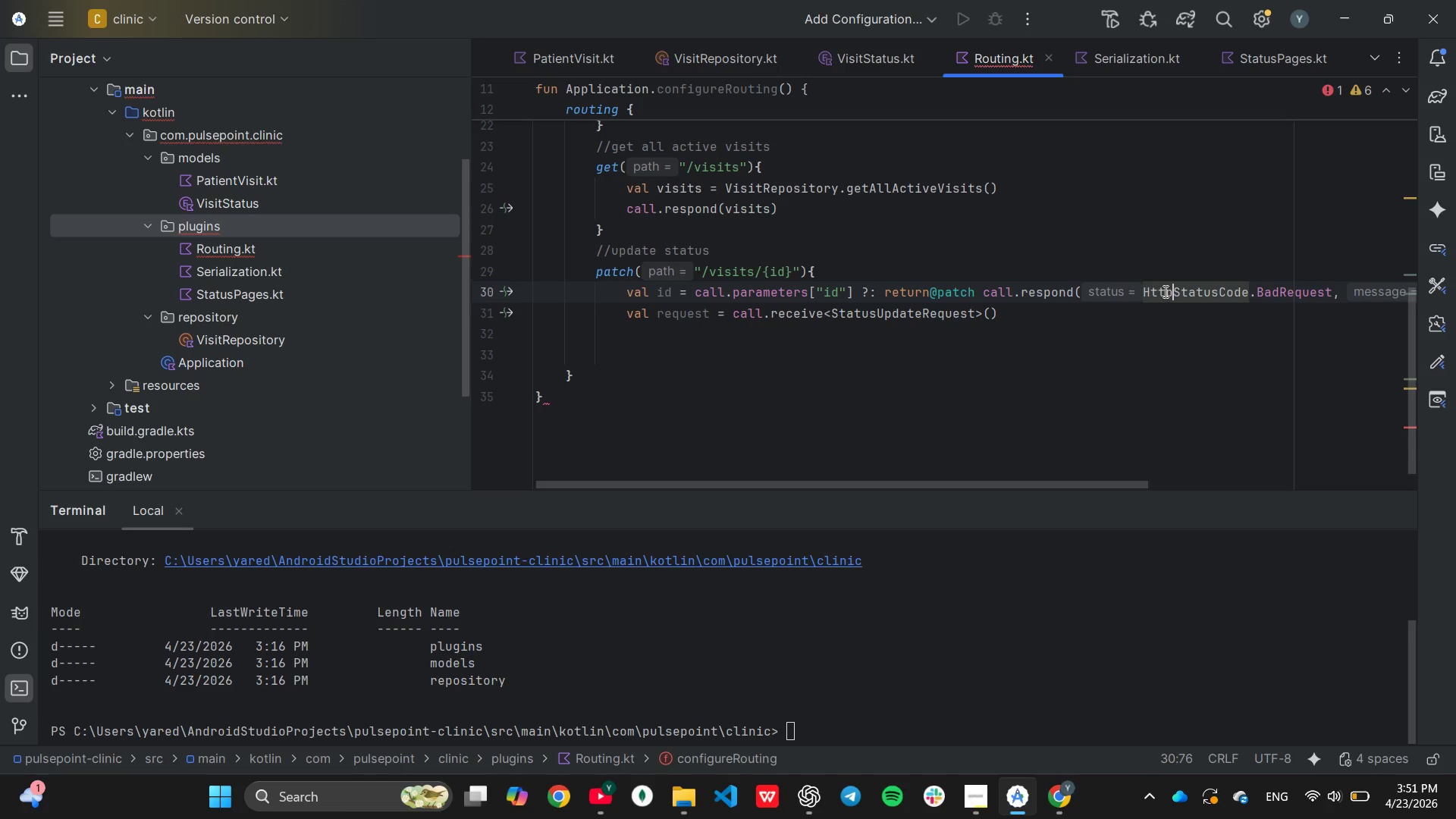 
hold_key(key=ArrowRight, duration=1.5)
 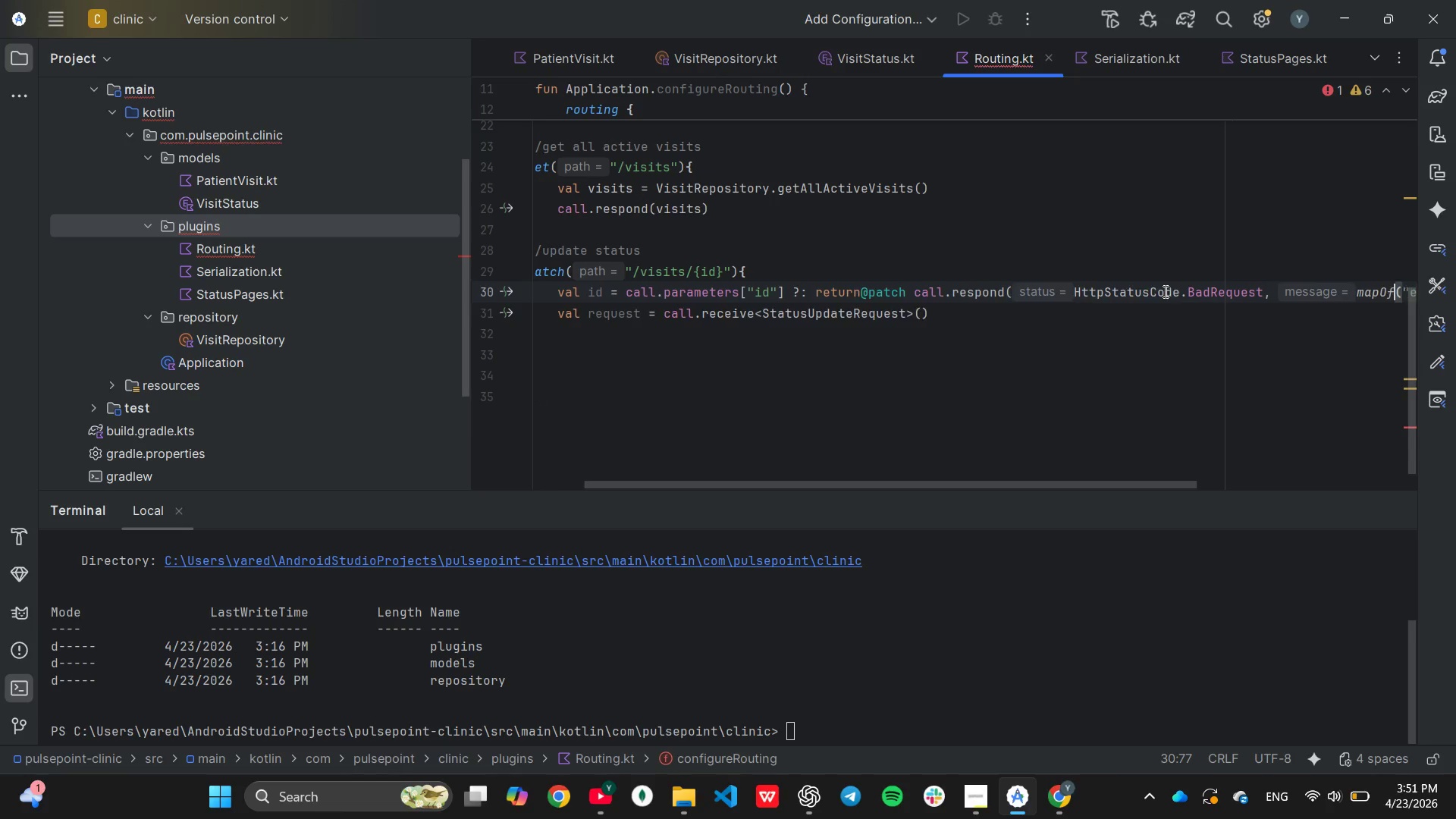 
key(ArrowRight)
 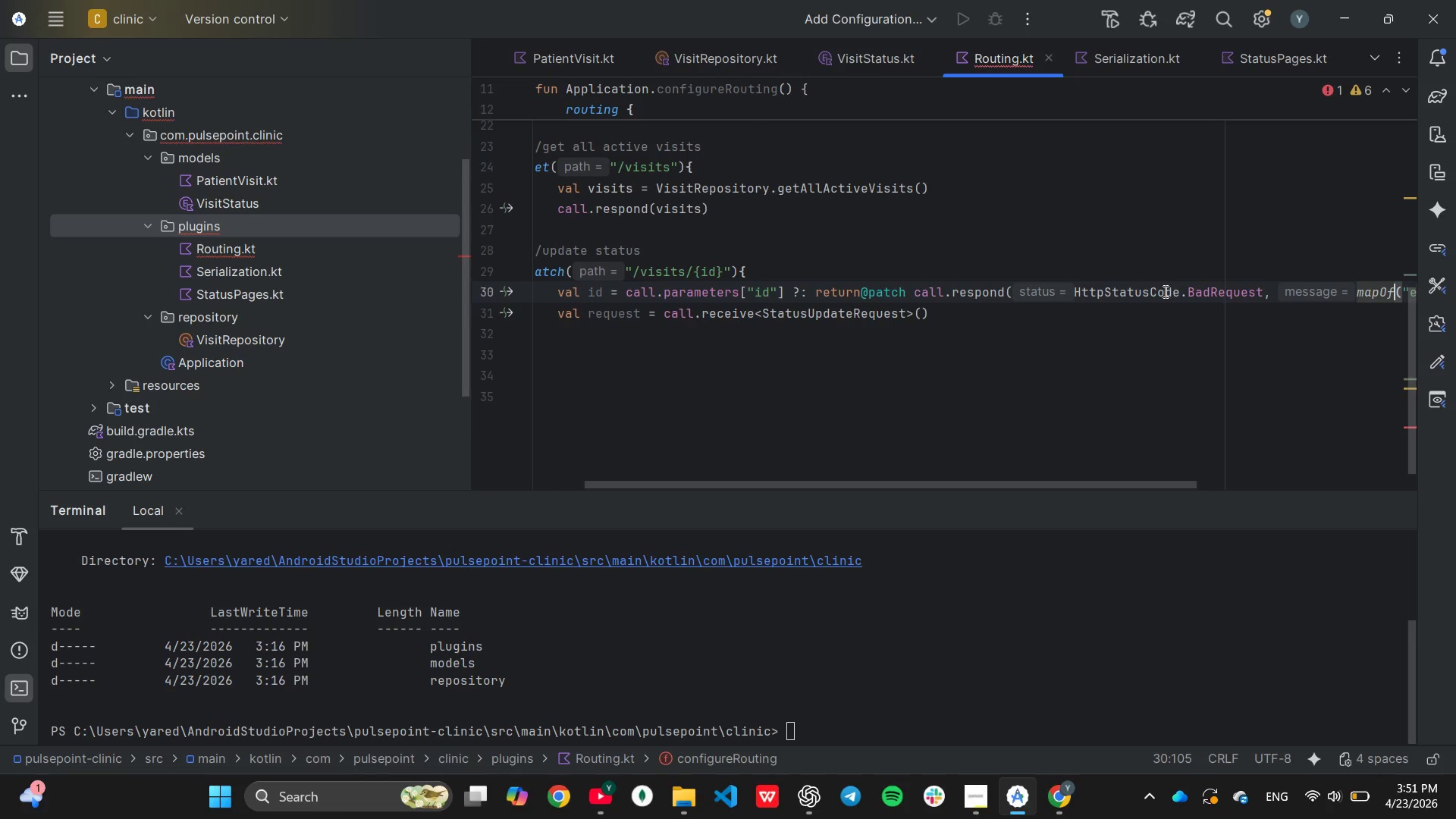 
hold_key(key=ArrowRight, duration=0.77)
 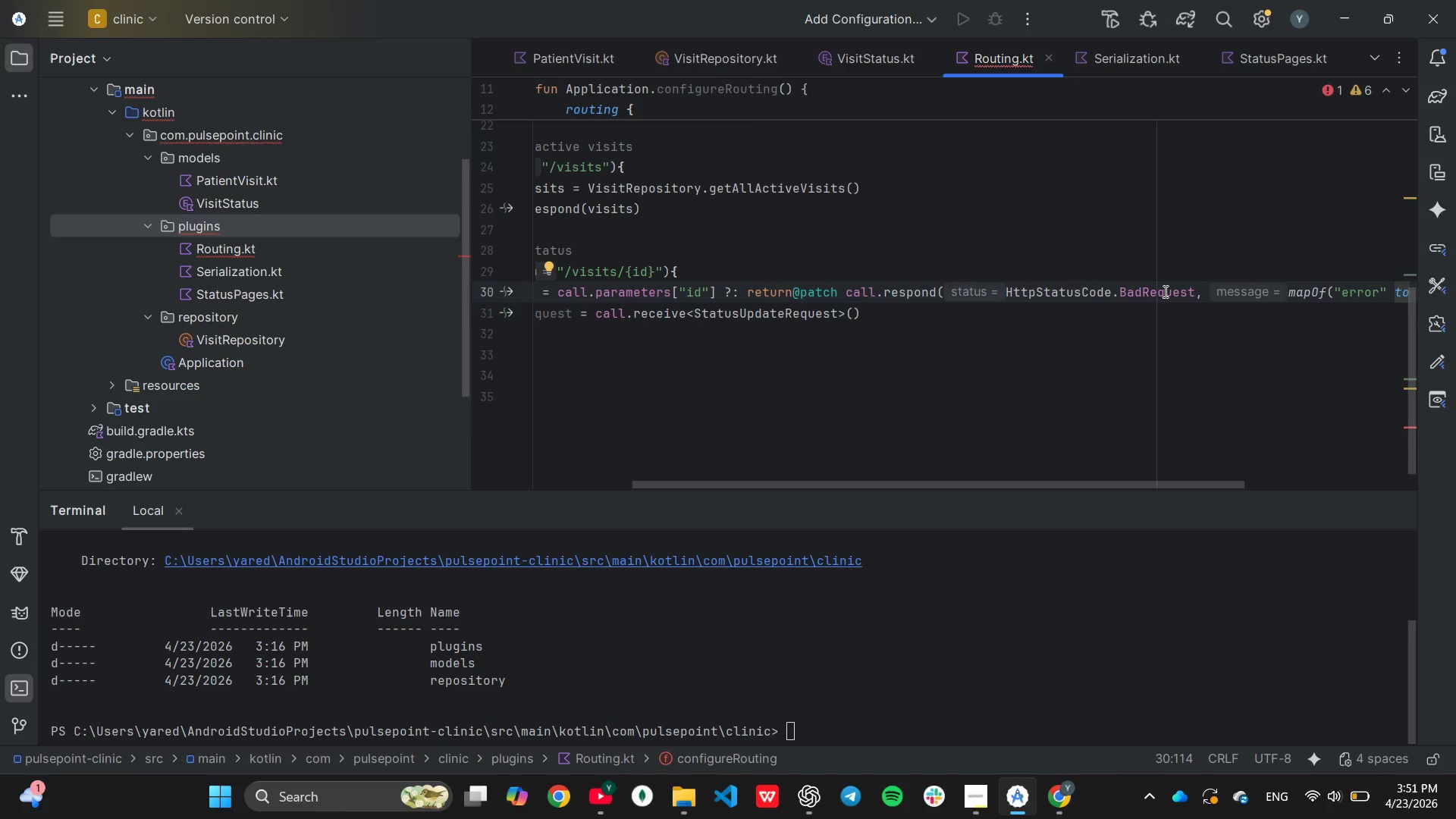 
hold_key(key=ArrowRight, duration=0.97)
 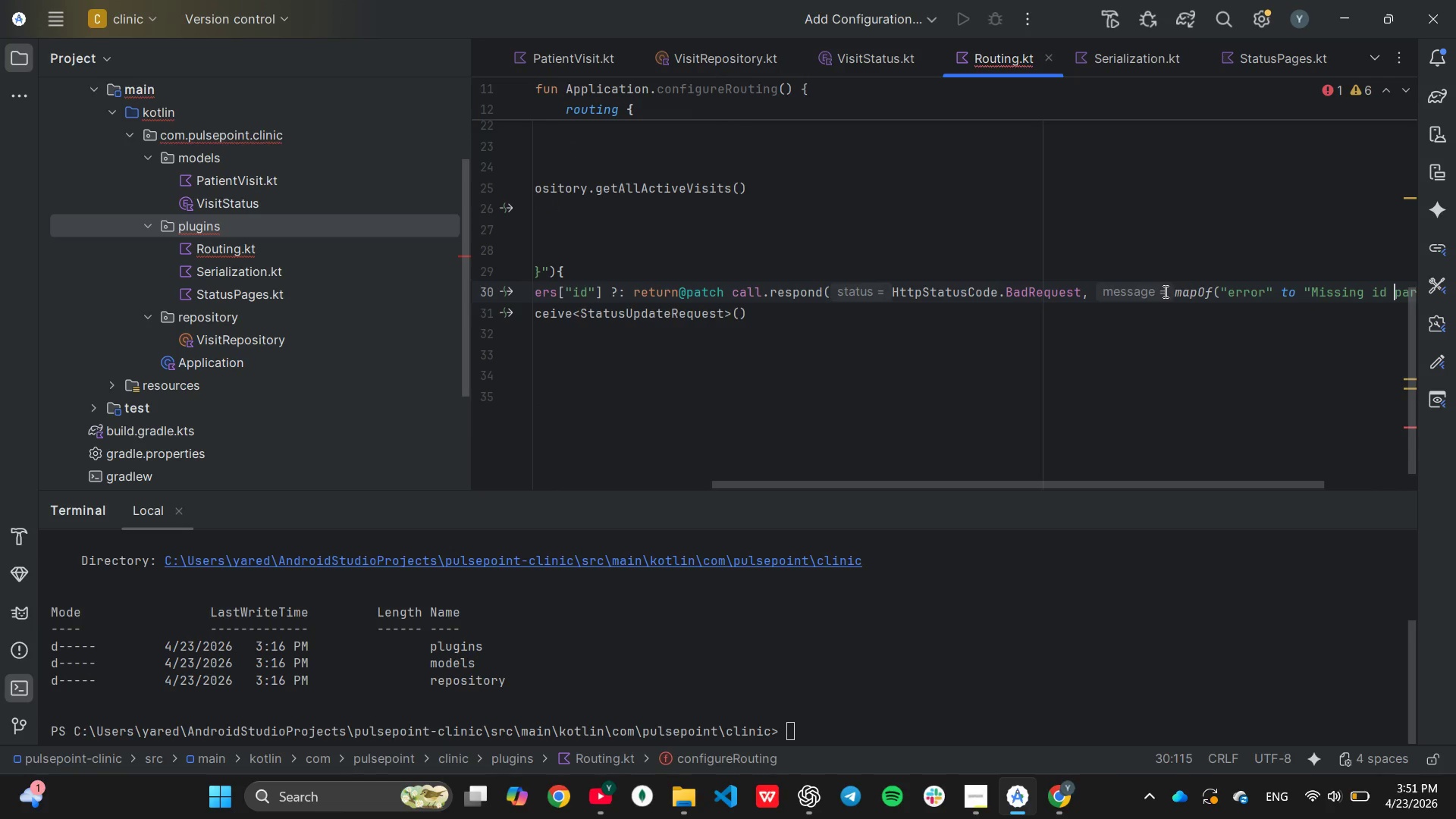 
hold_key(key=ArrowRight, duration=0.77)
 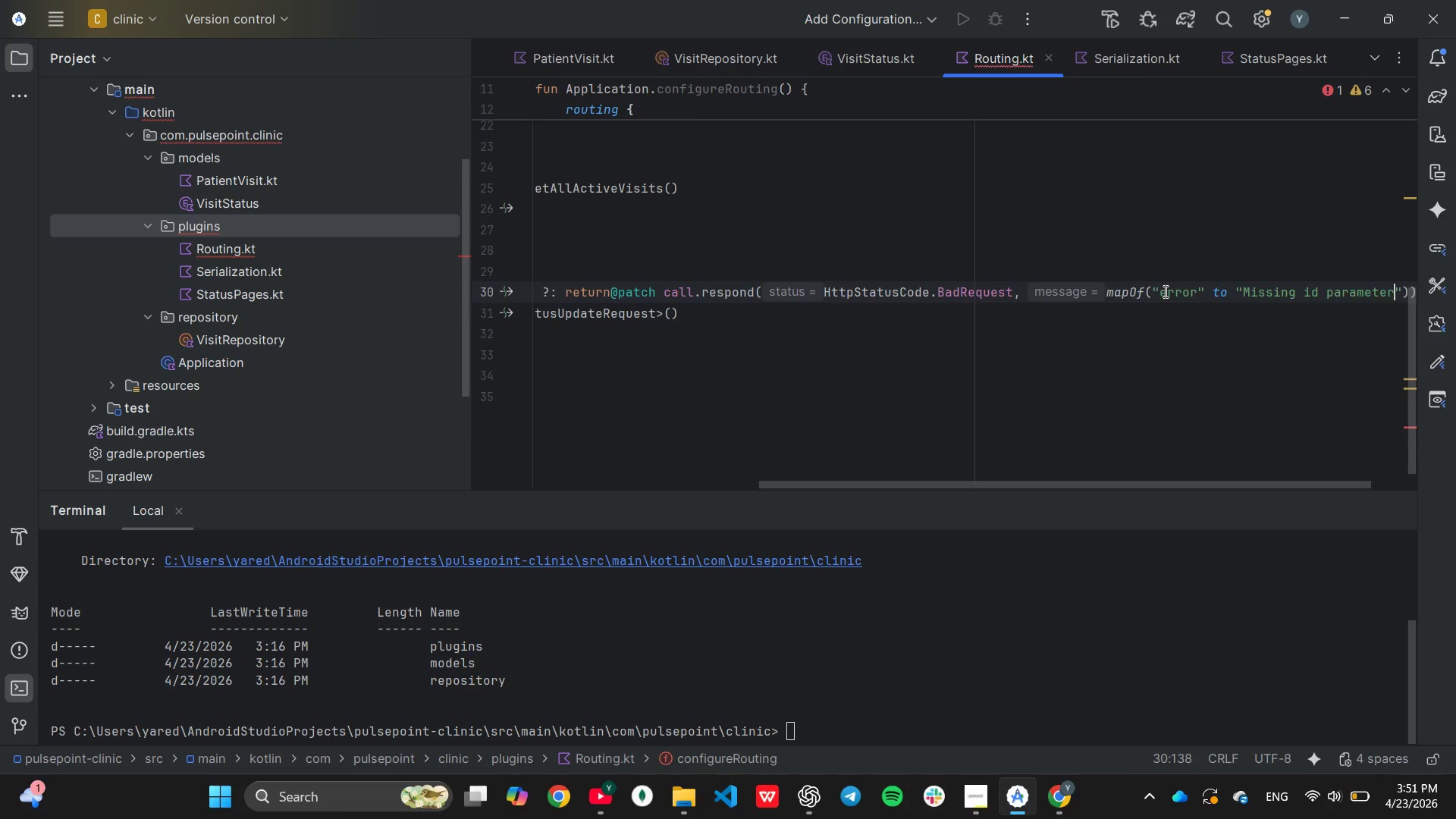 
hold_key(key=ArrowRight, duration=0.94)
 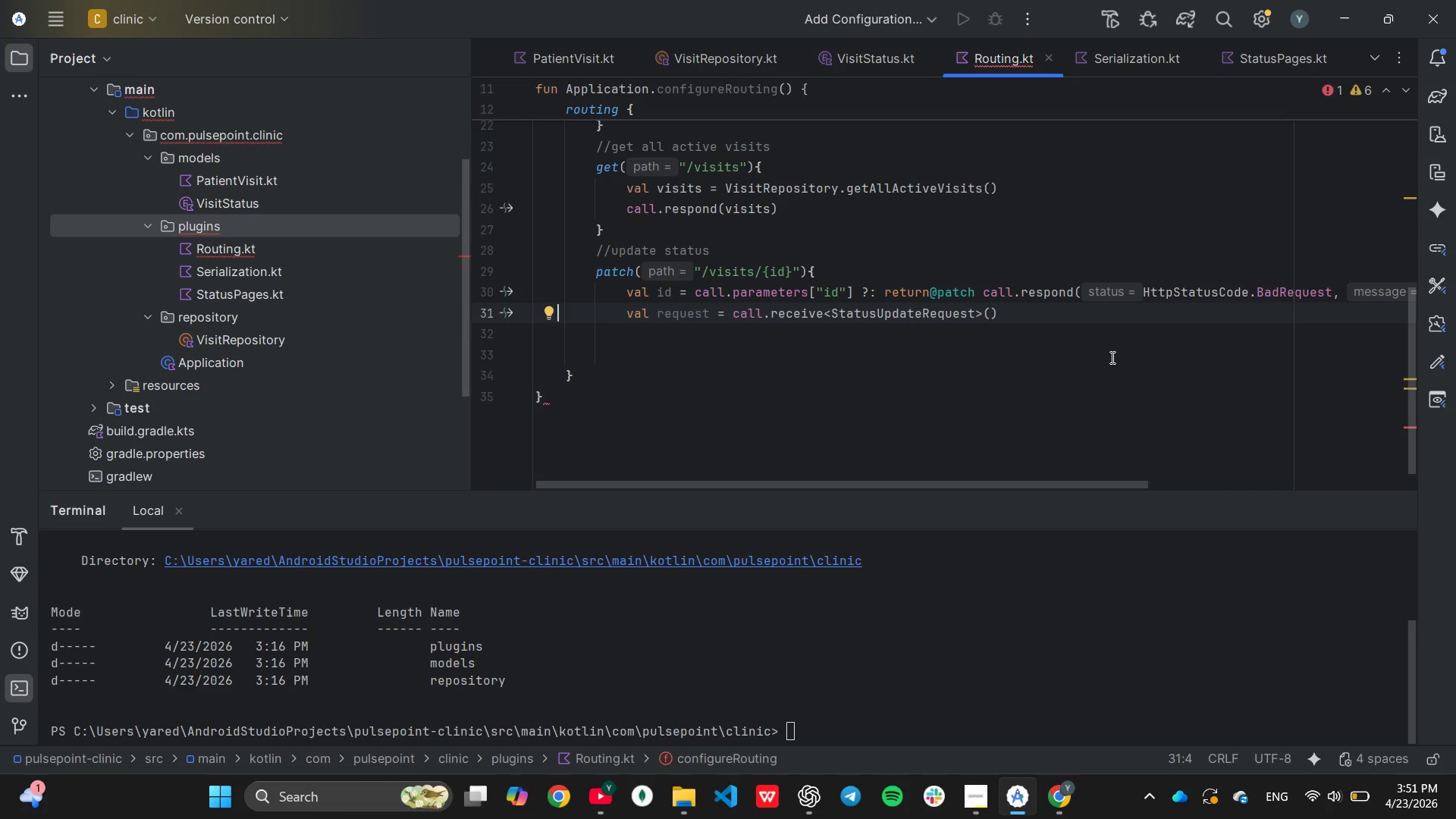 
wait(11.19)
 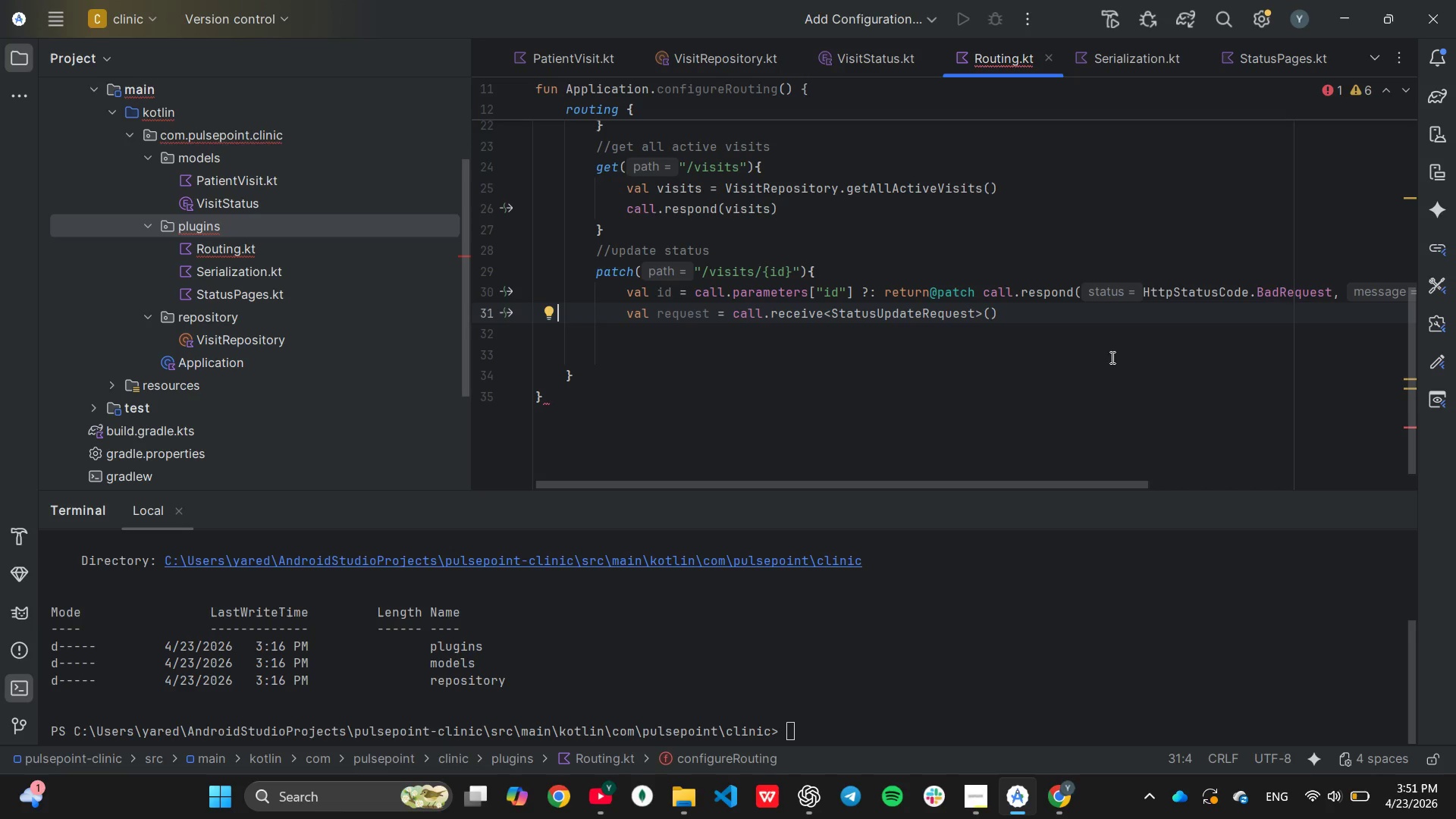 
key(End)
 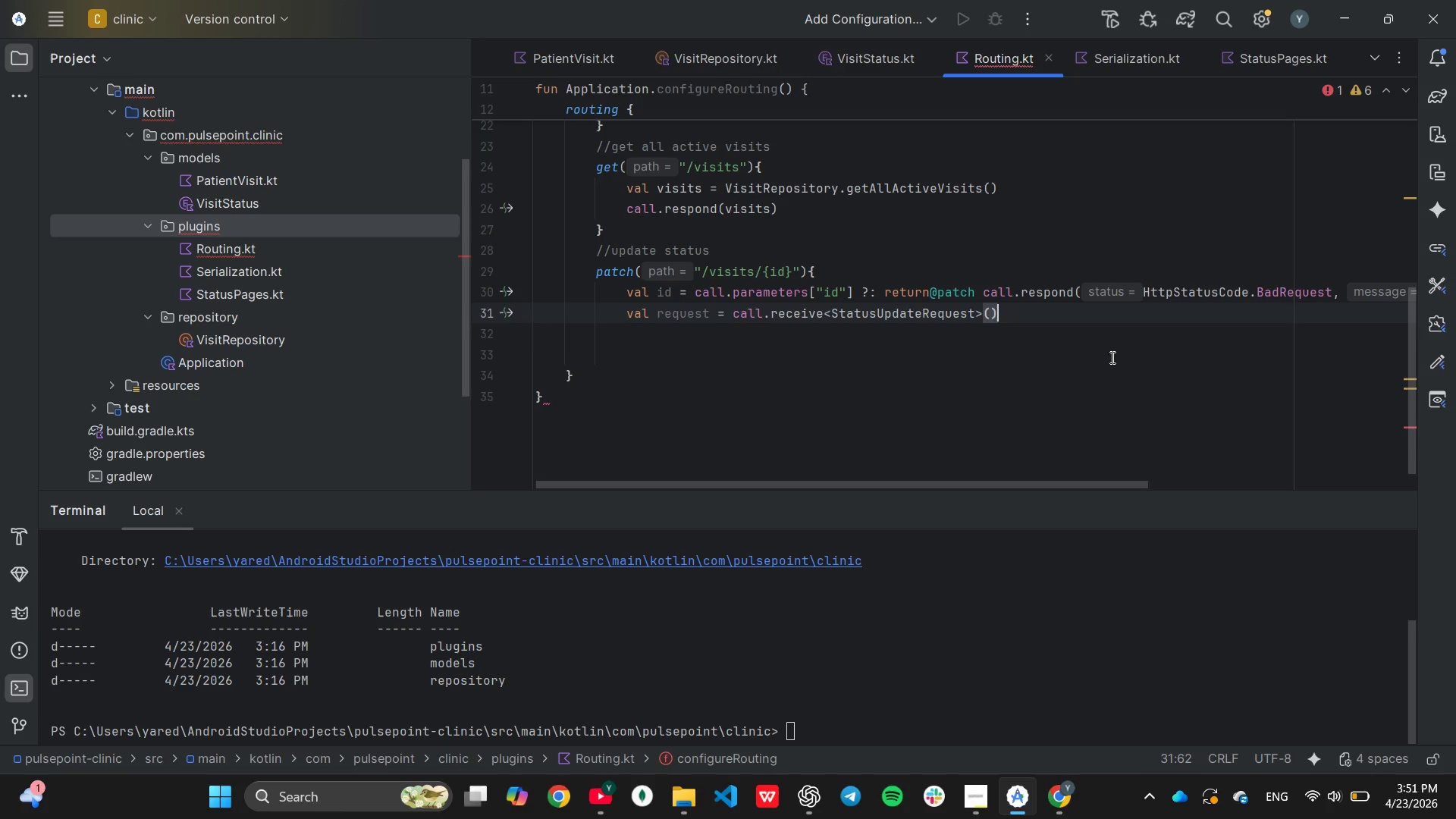 
key(ArrowDown)
 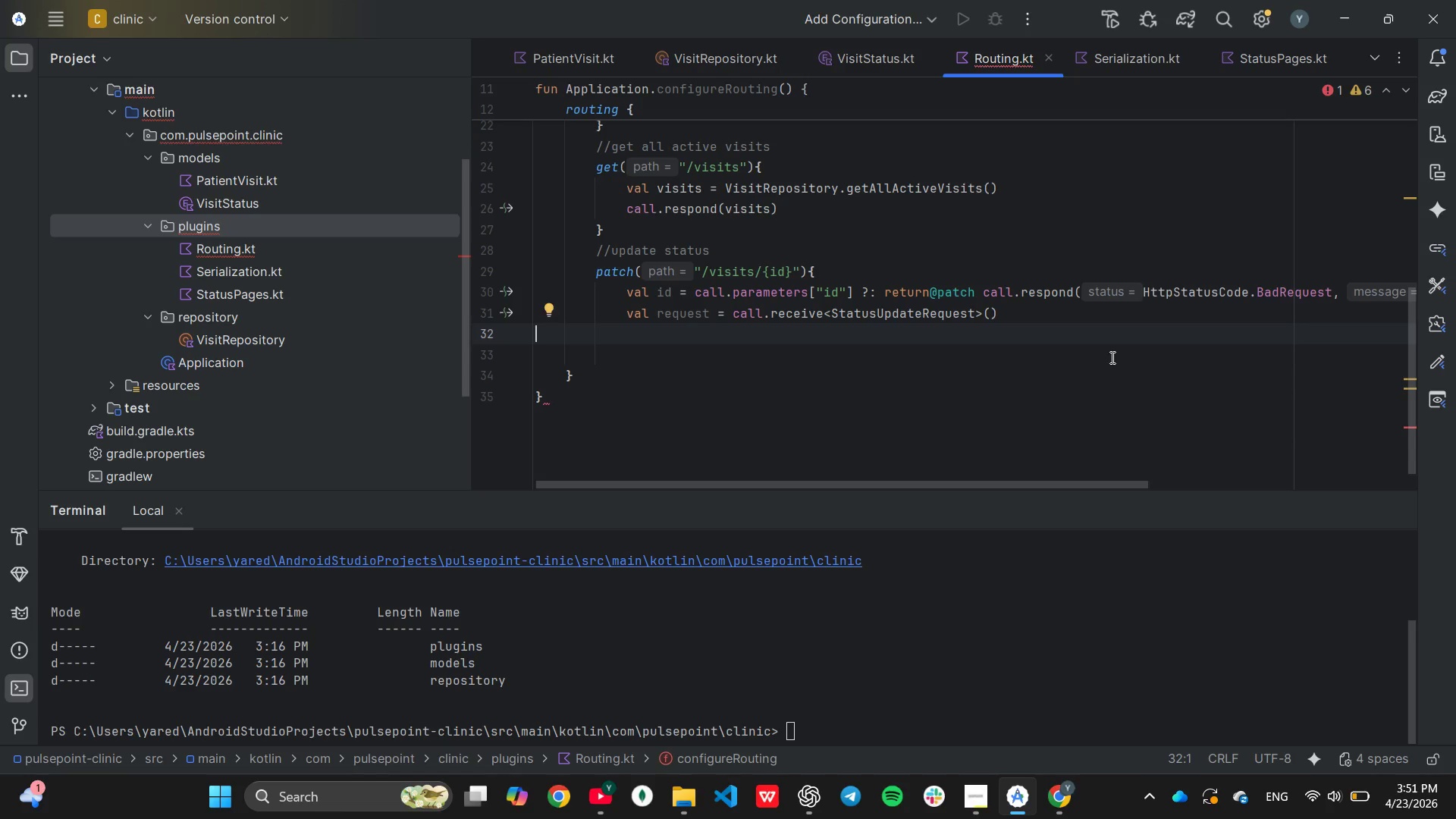 
key(Tab)
key(Tab)
key(Tab)
type(val newStatus)
key(Tab)
 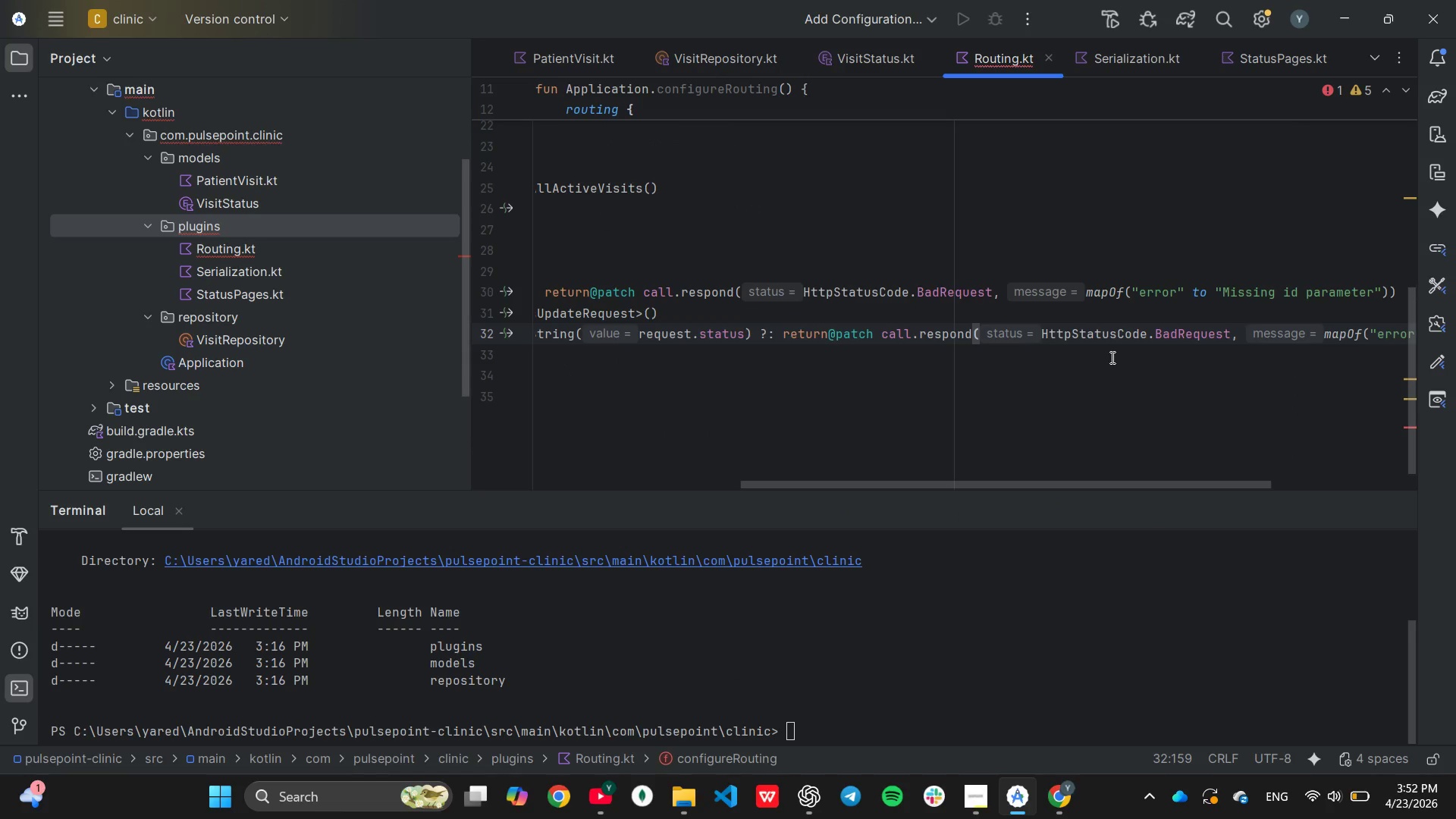 
wait(7.64)
 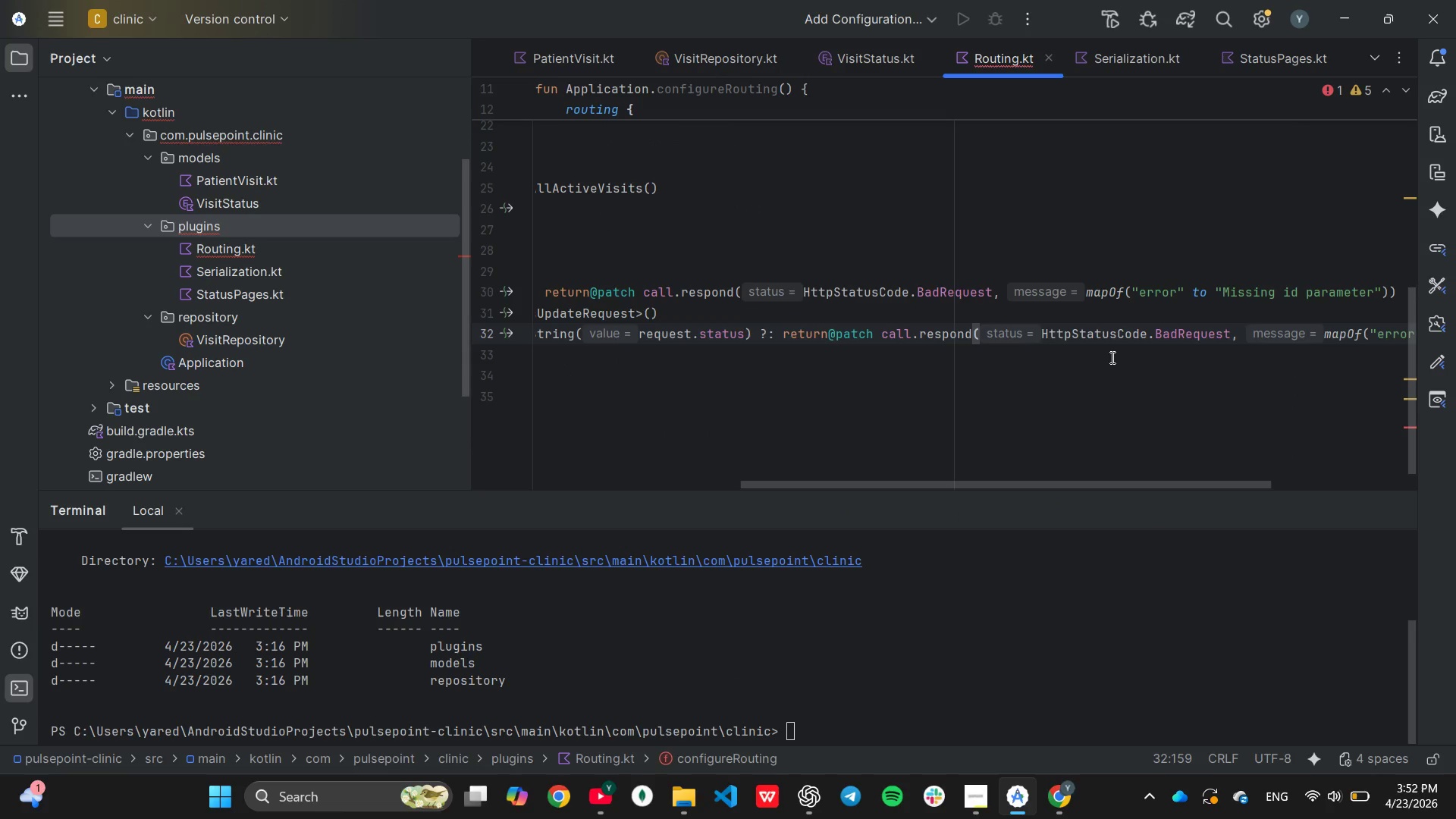 
left_click_drag(start_coordinate=[970, 485], to_coordinate=[804, 500])
 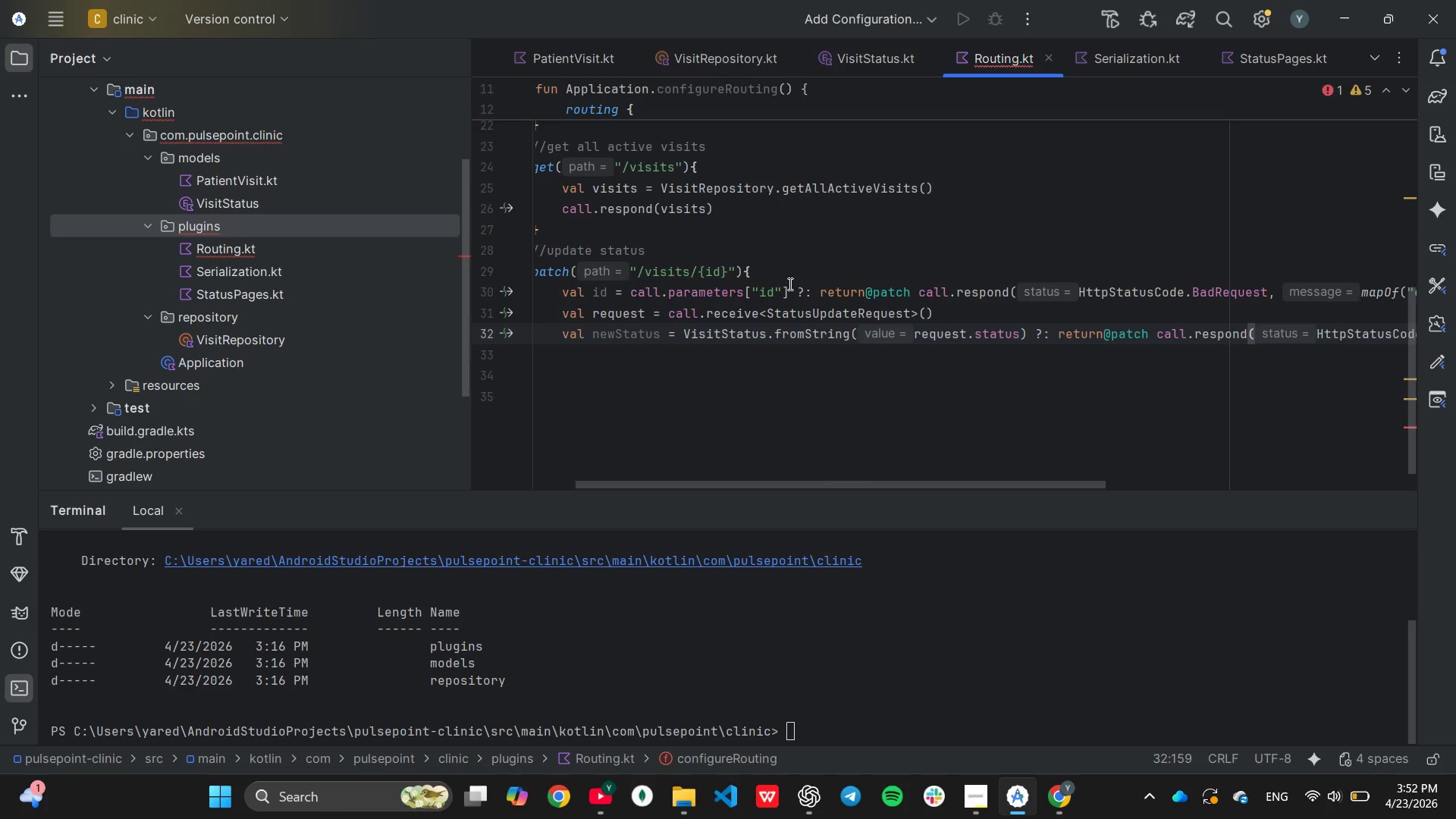 
wait(18.78)
 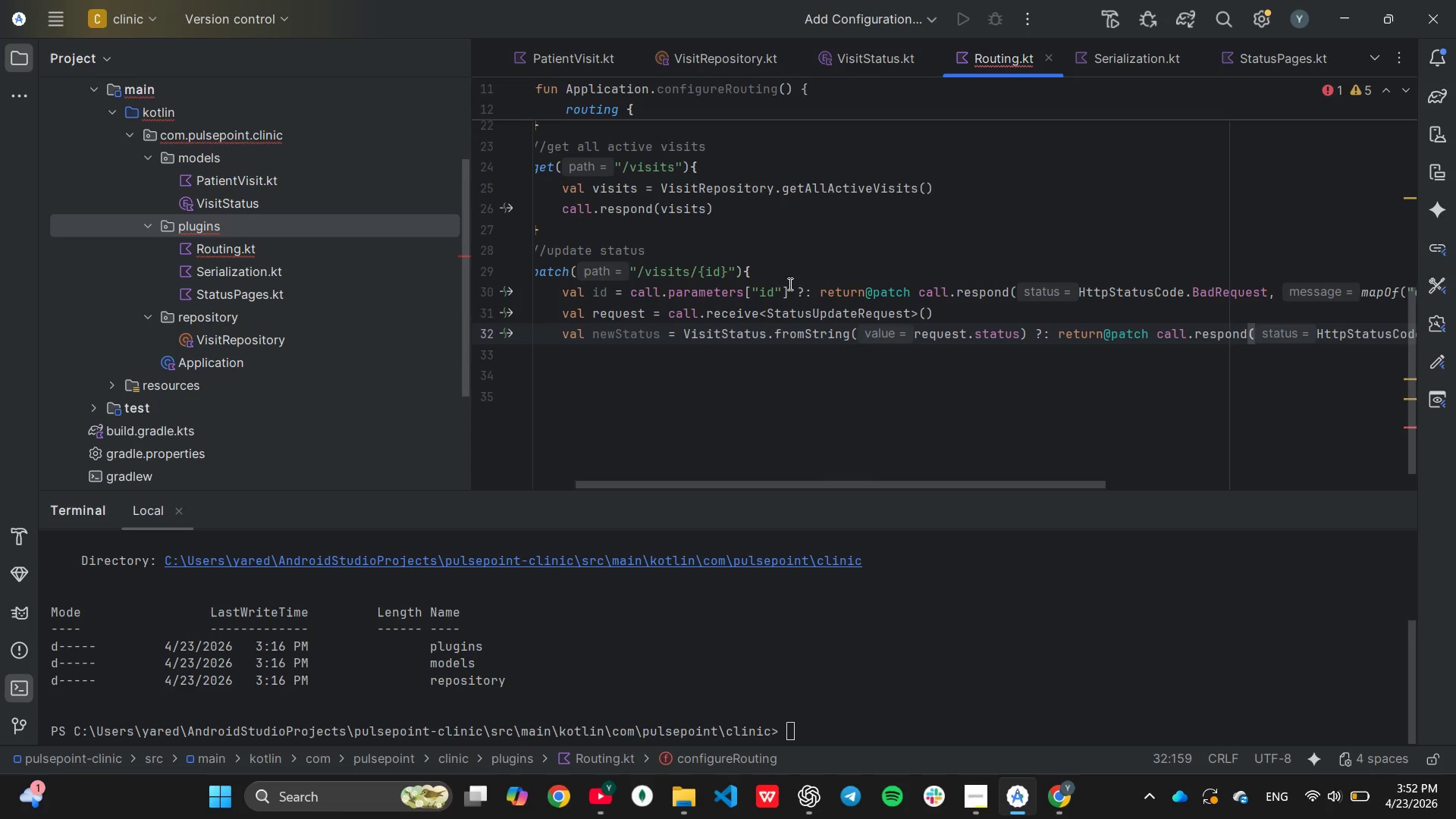 
left_click([799, 293])
 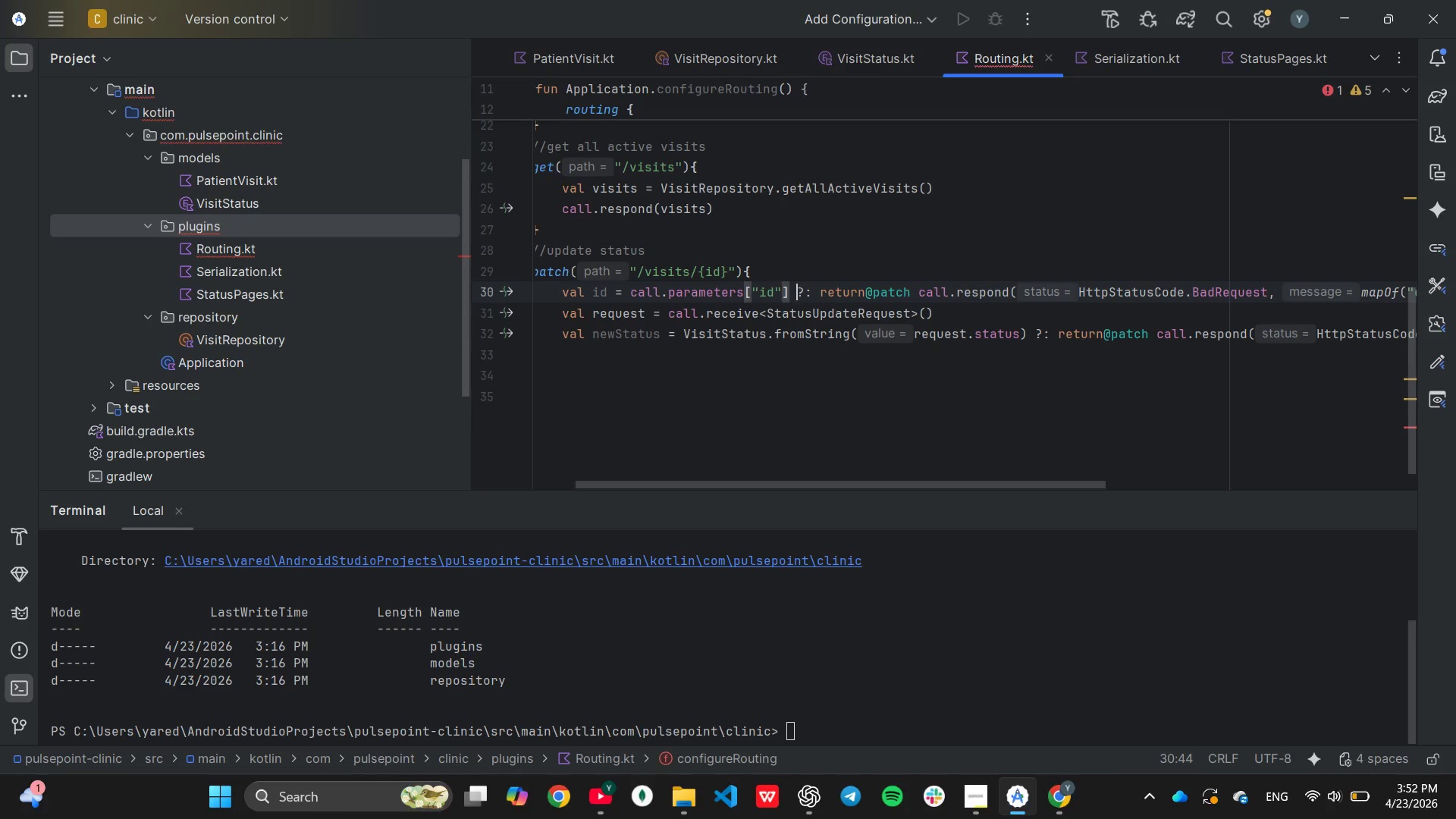 
key(Enter)
 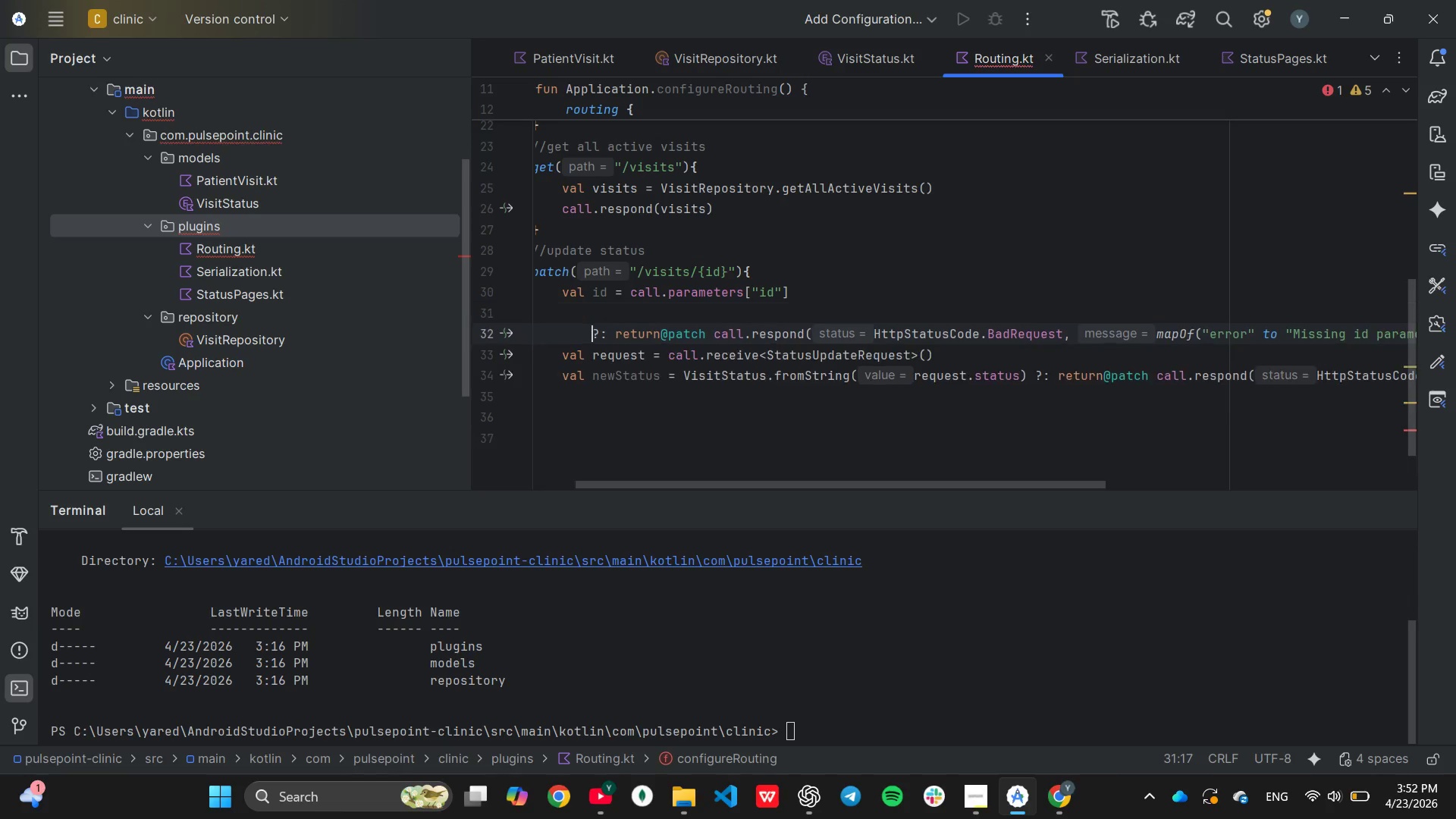 
key(Enter)
 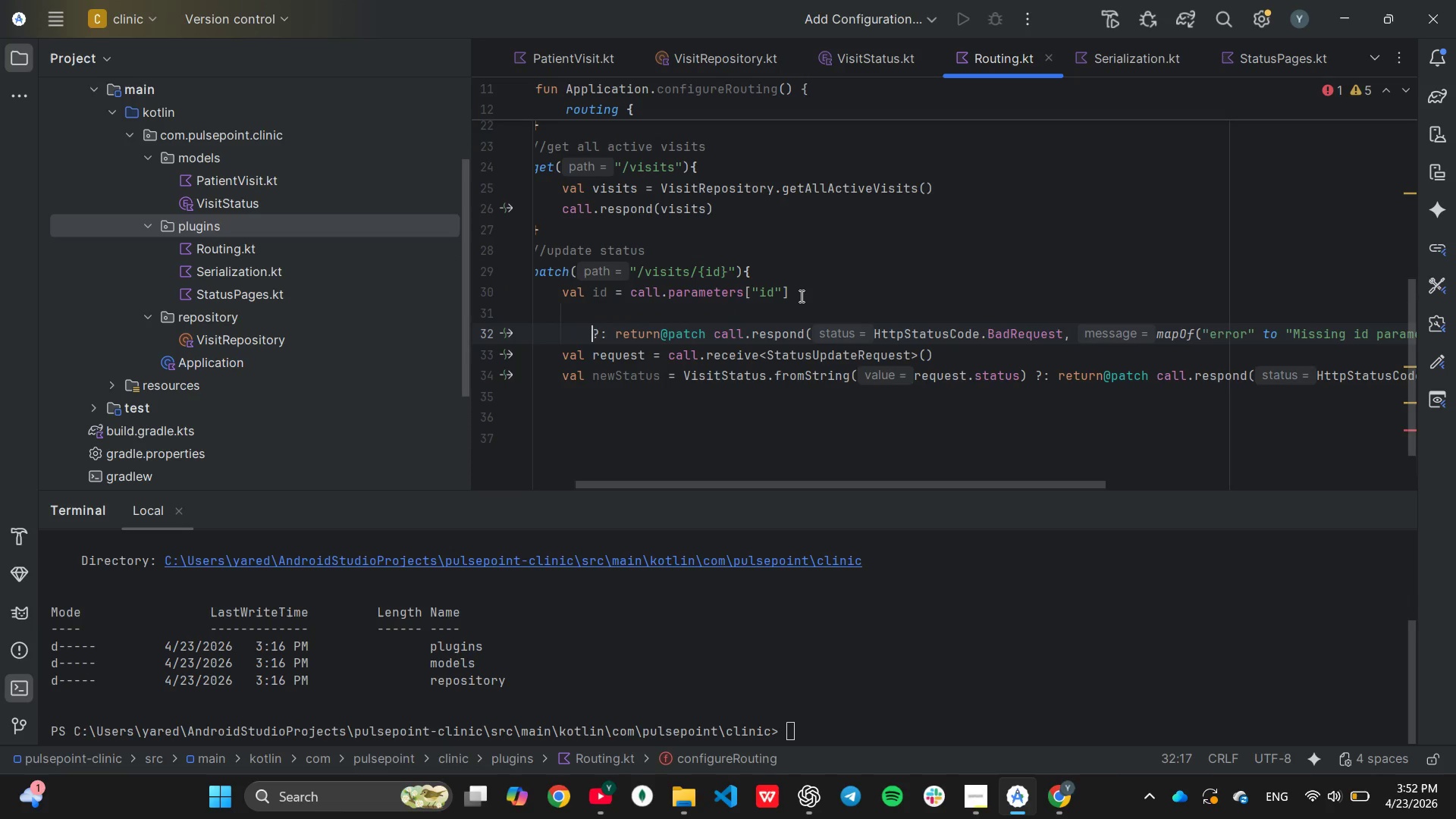 
key(Backspace)
 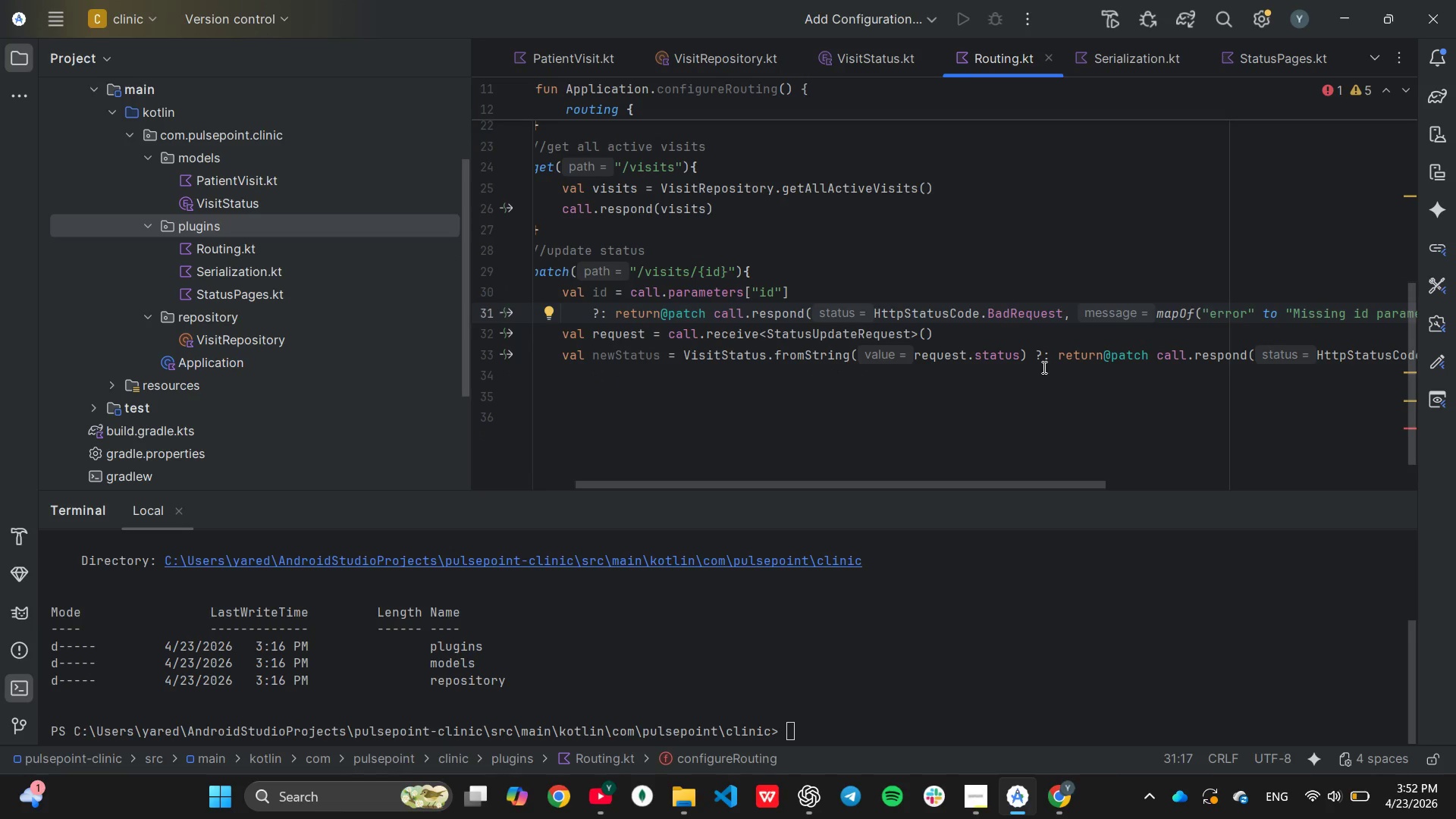 
left_click([1037, 355])
 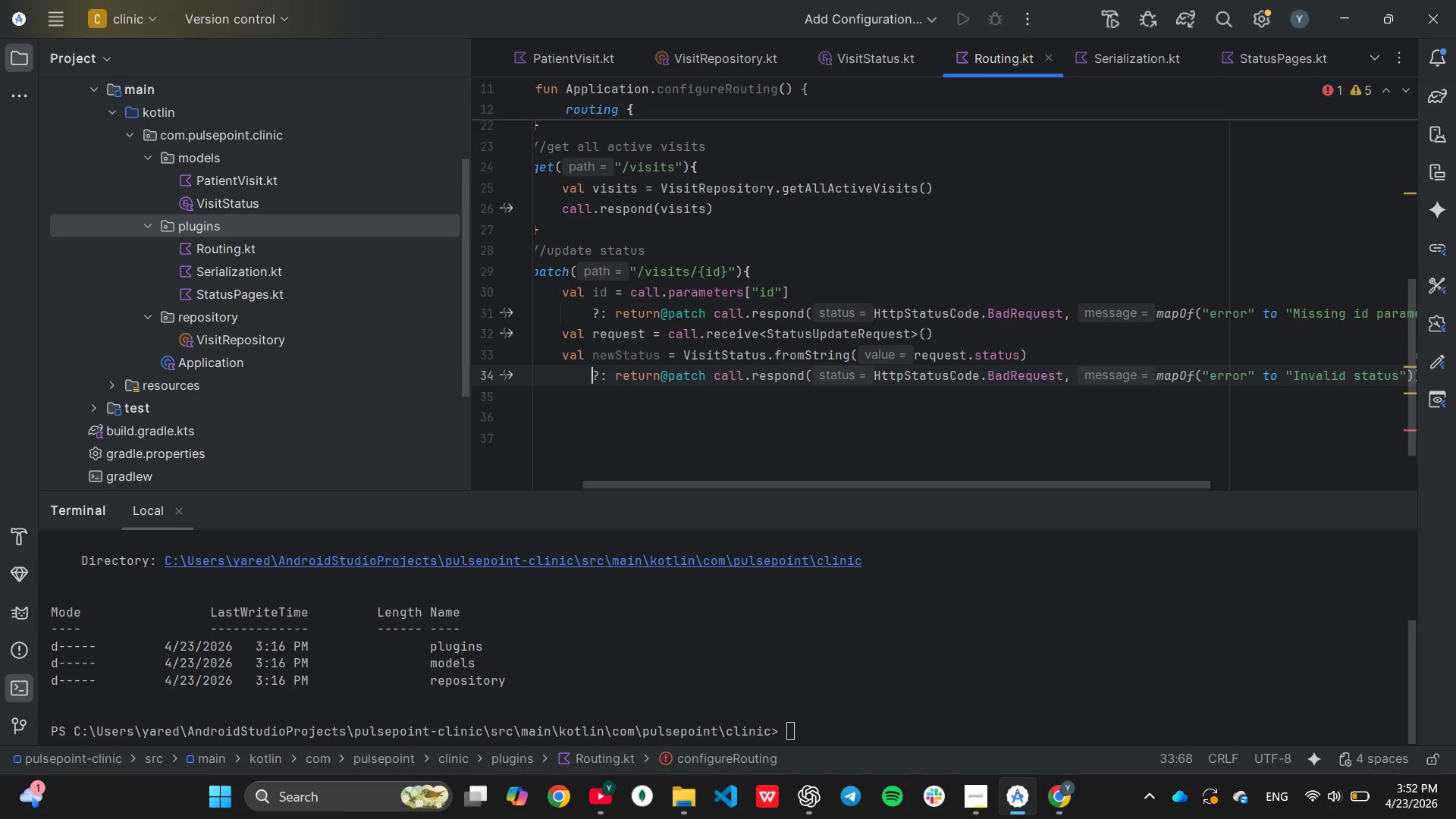 
key(Enter)
 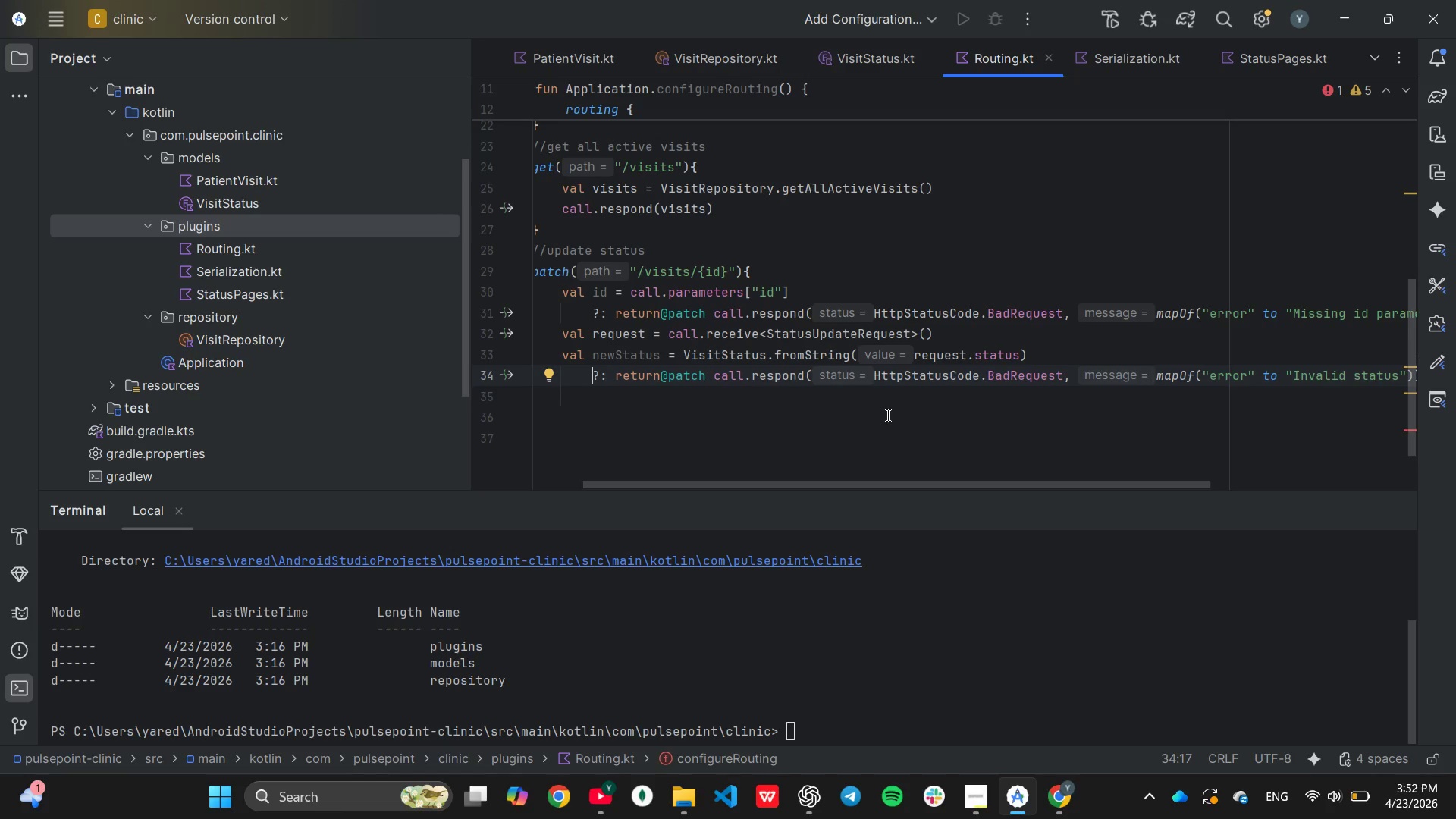 
wait(6.25)
 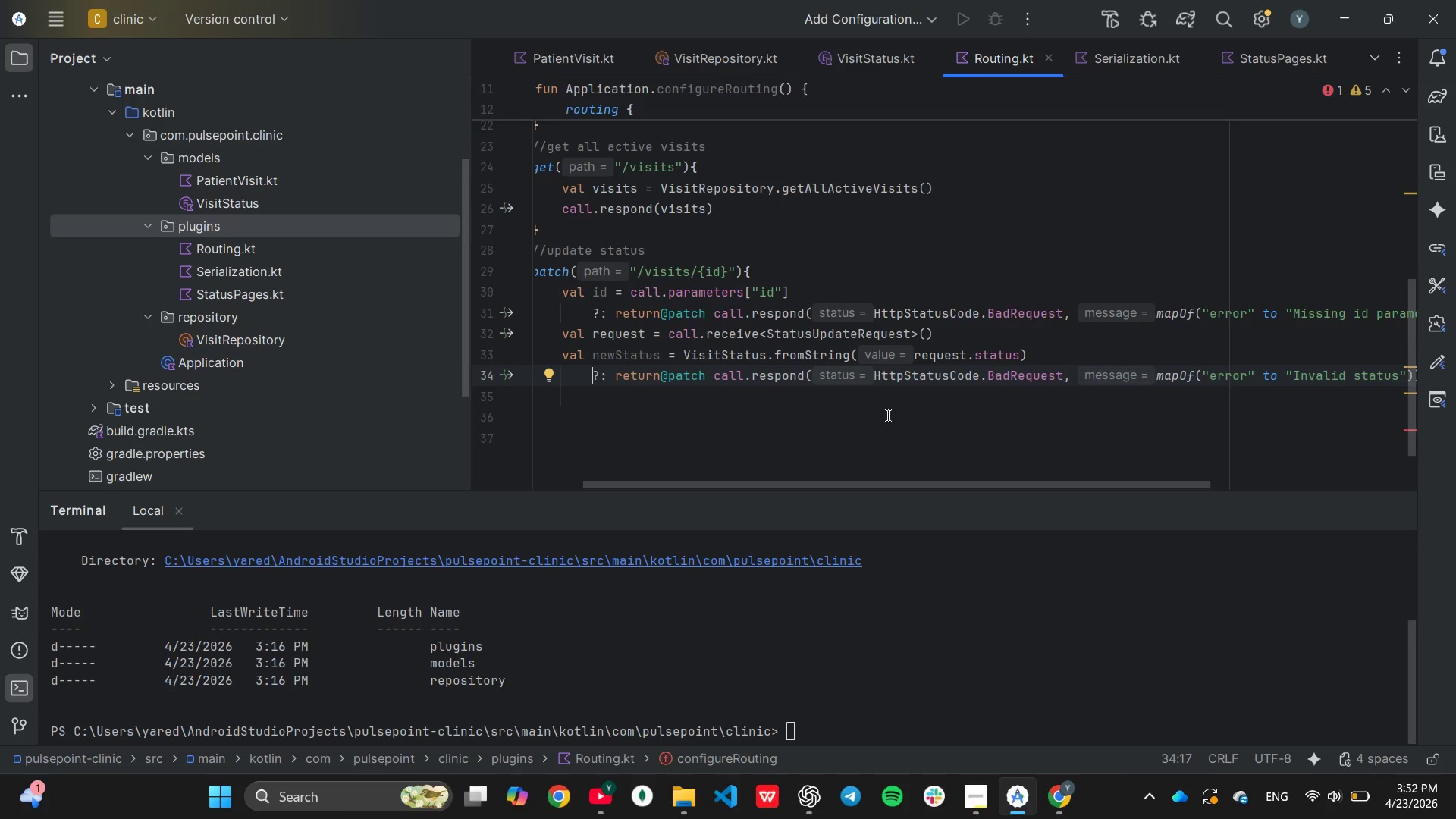 
left_click_drag(start_coordinate=[913, 485], to_coordinate=[721, 507])
 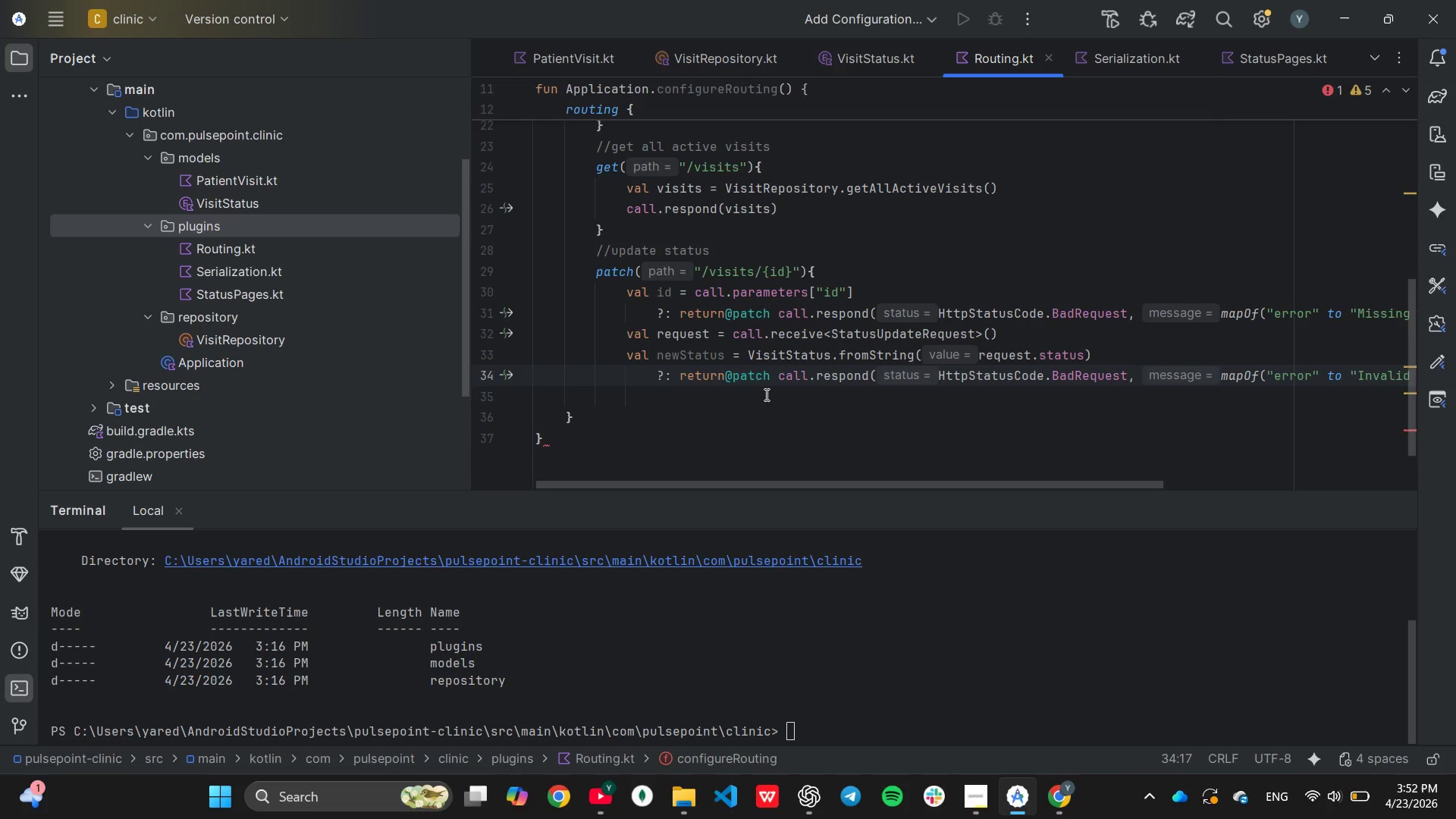 
left_click([765, 394])
 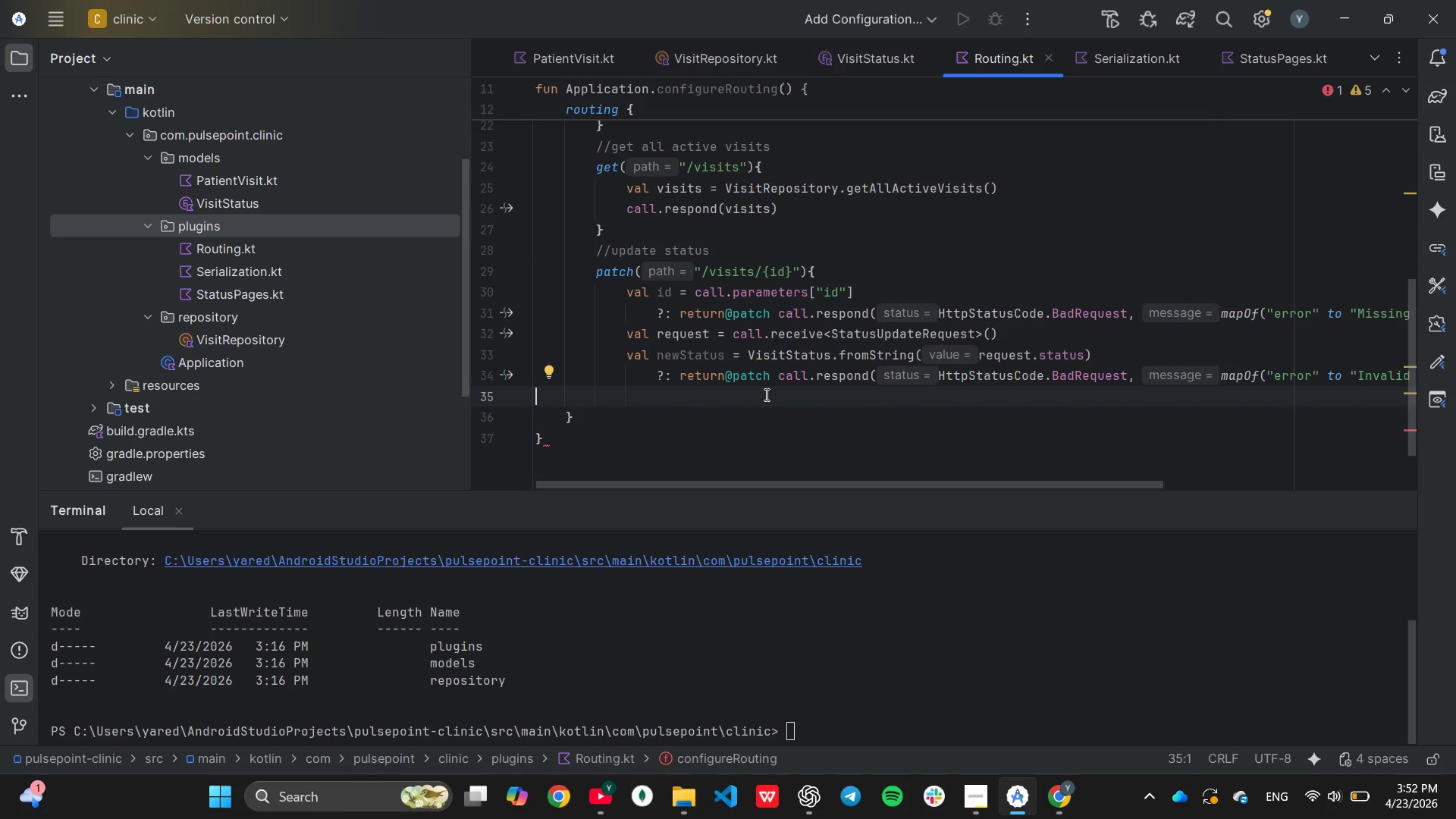 
key(Enter)
 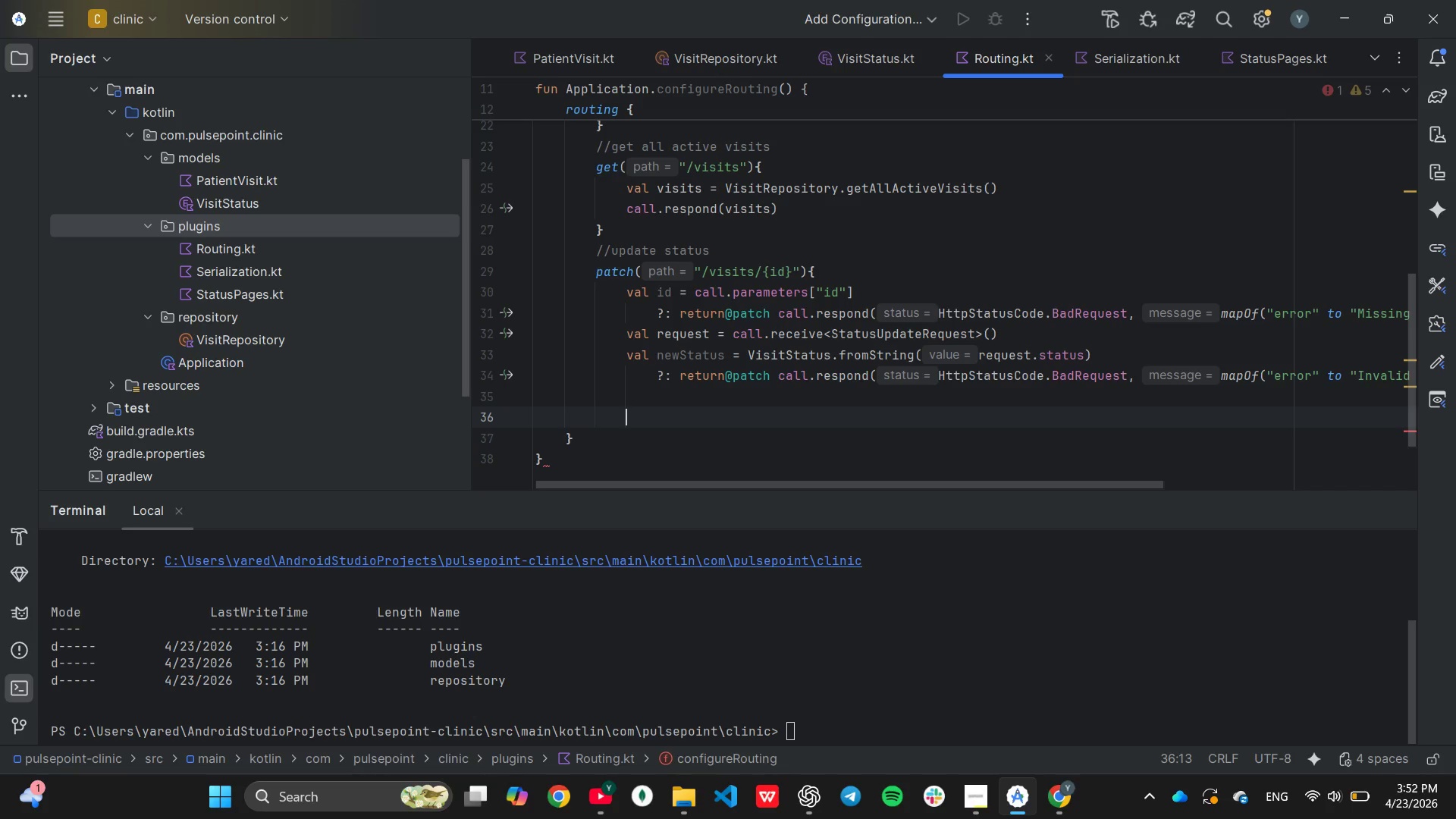 
key(Backspace)
type(val up)
key(Tab)
 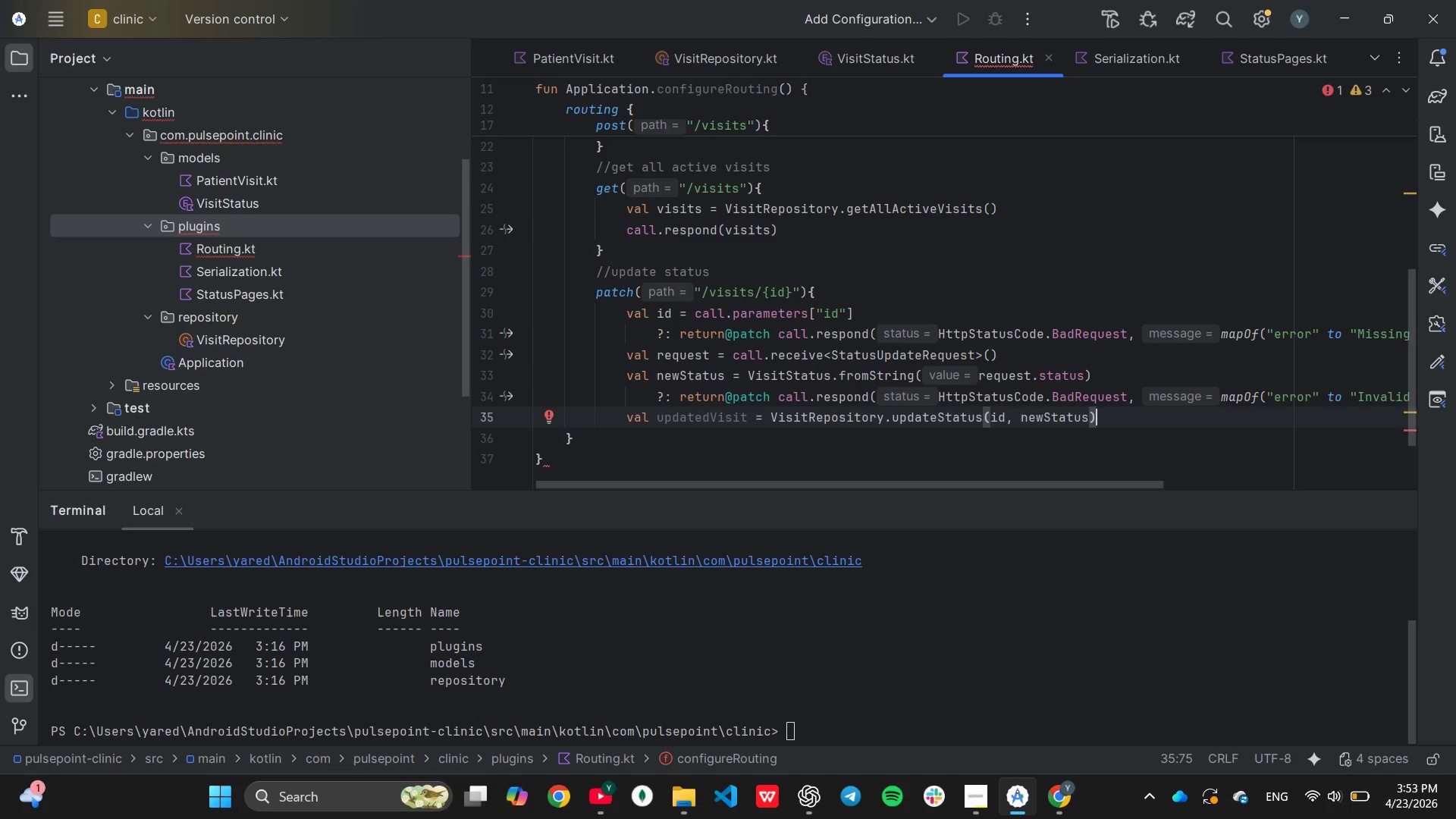 
wait(6.34)
 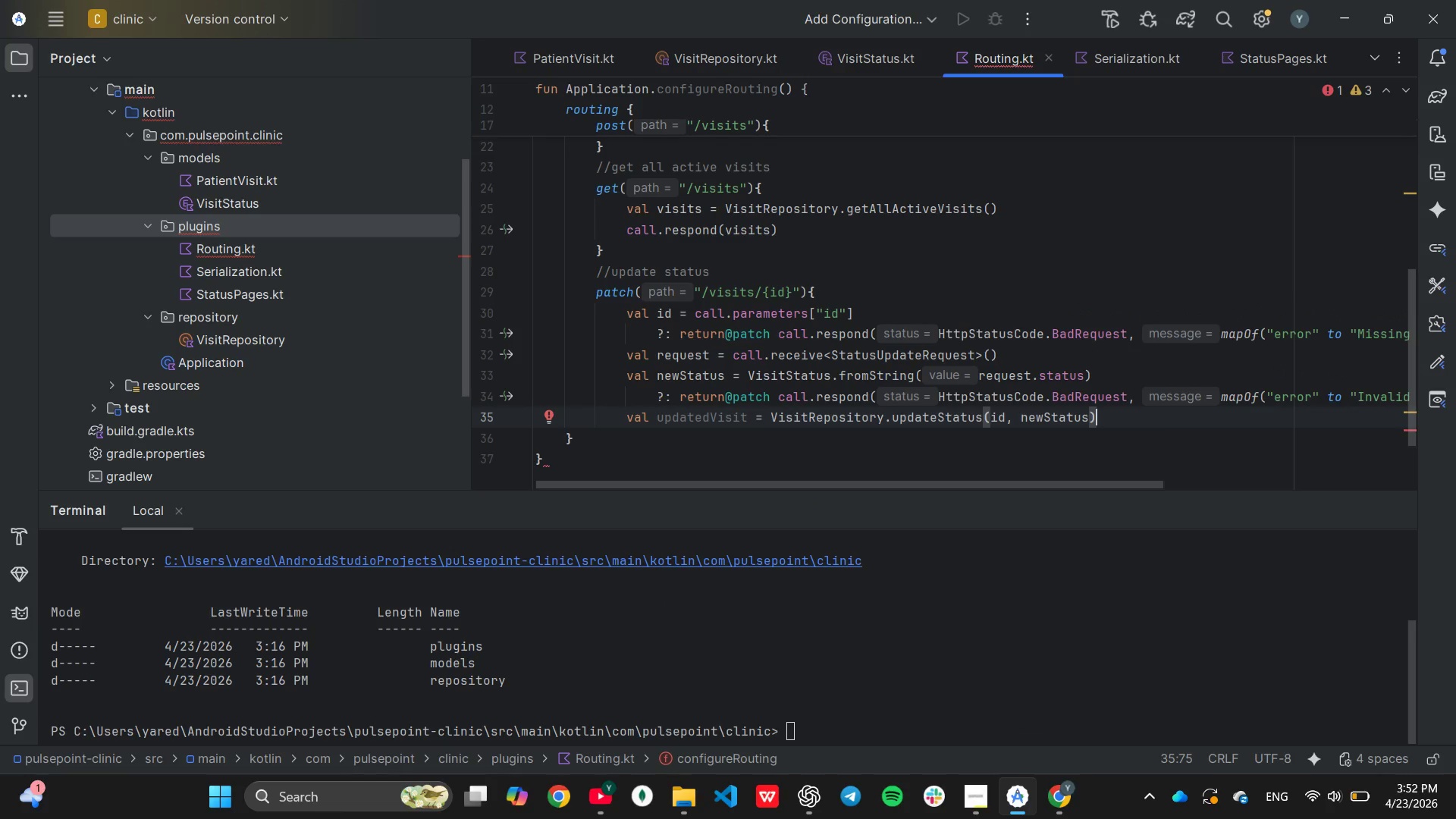 
key(Enter)
 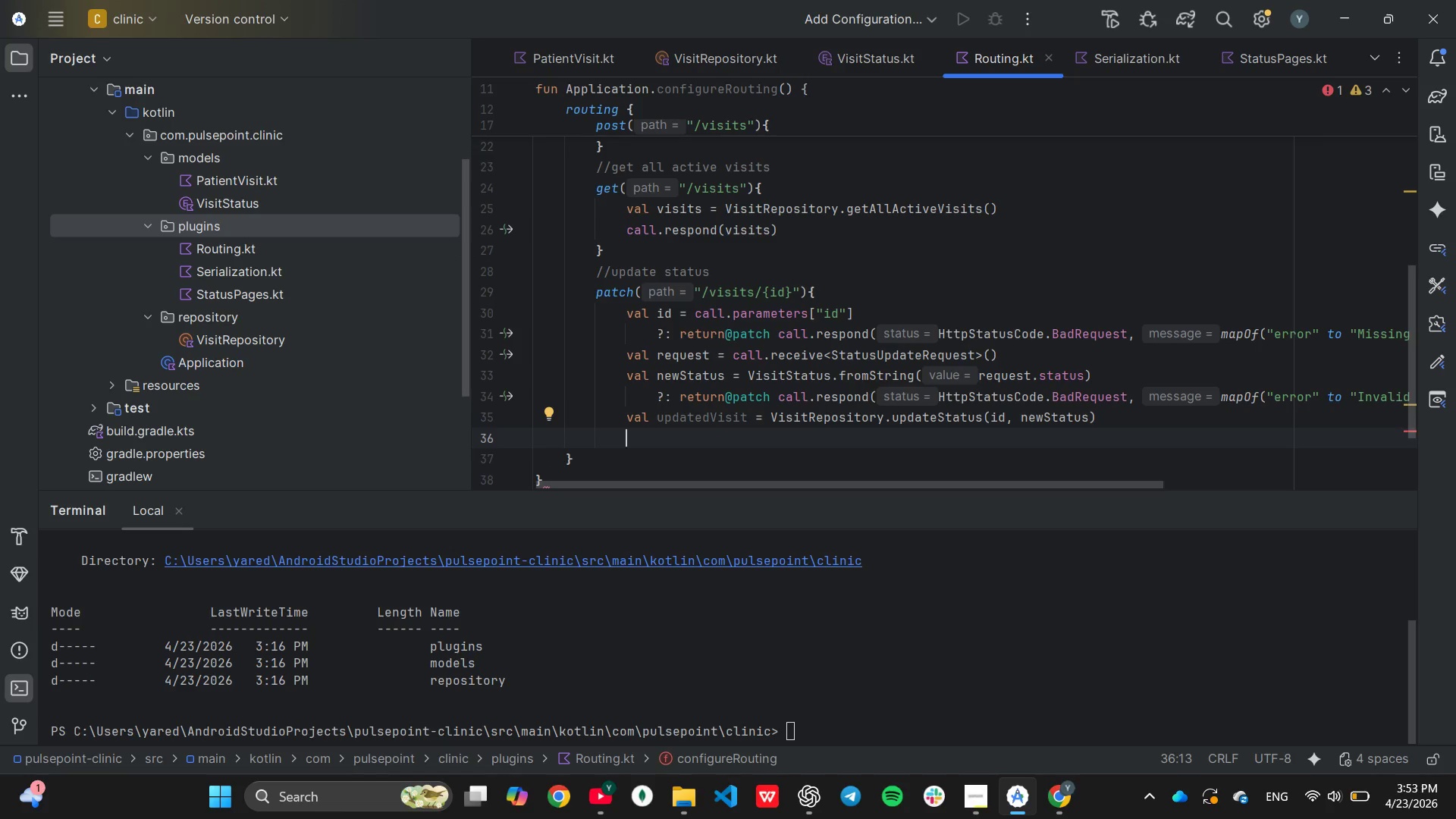 
type(?: return)
key(Tab)
 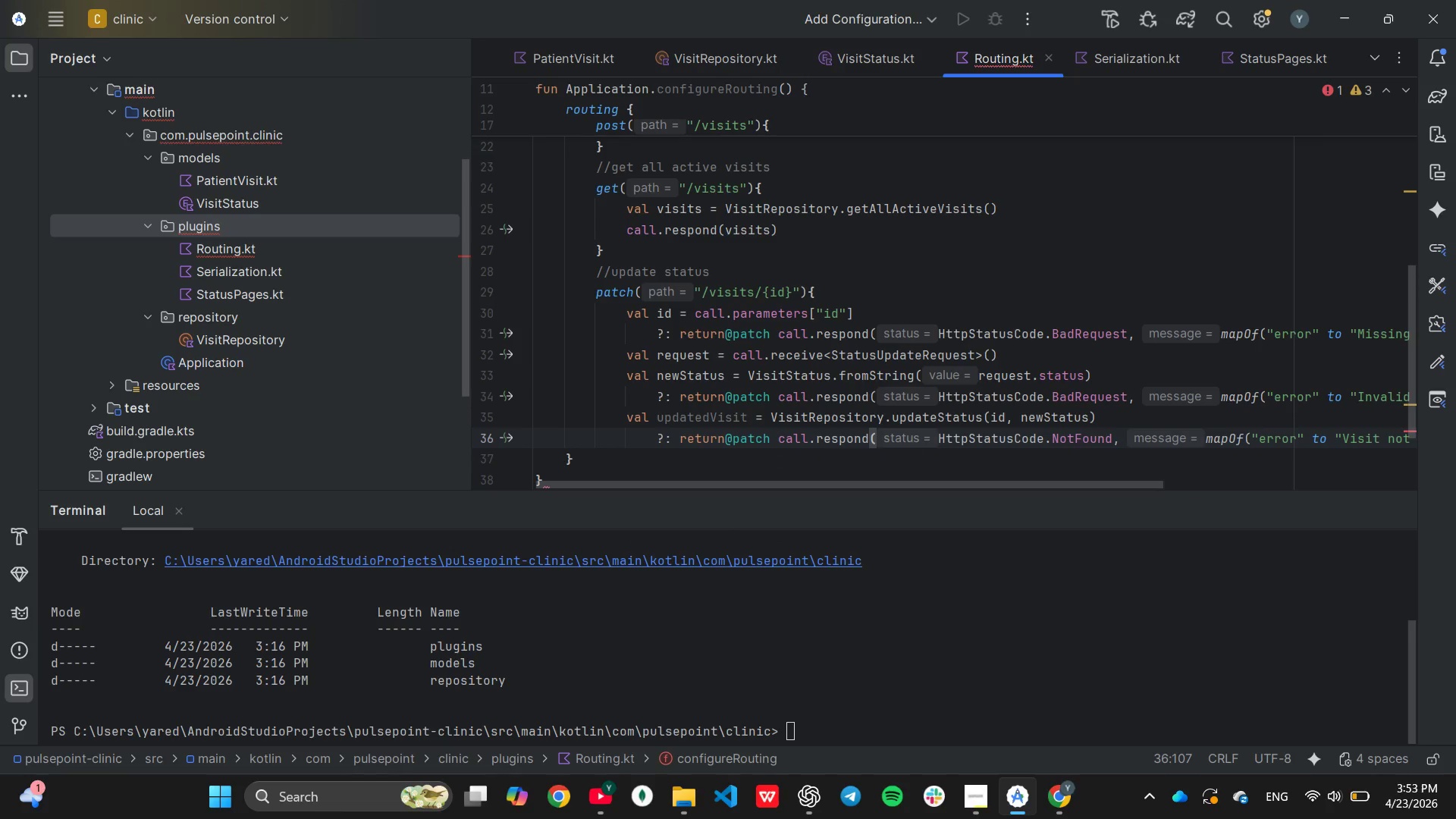 
wait(8.69)
 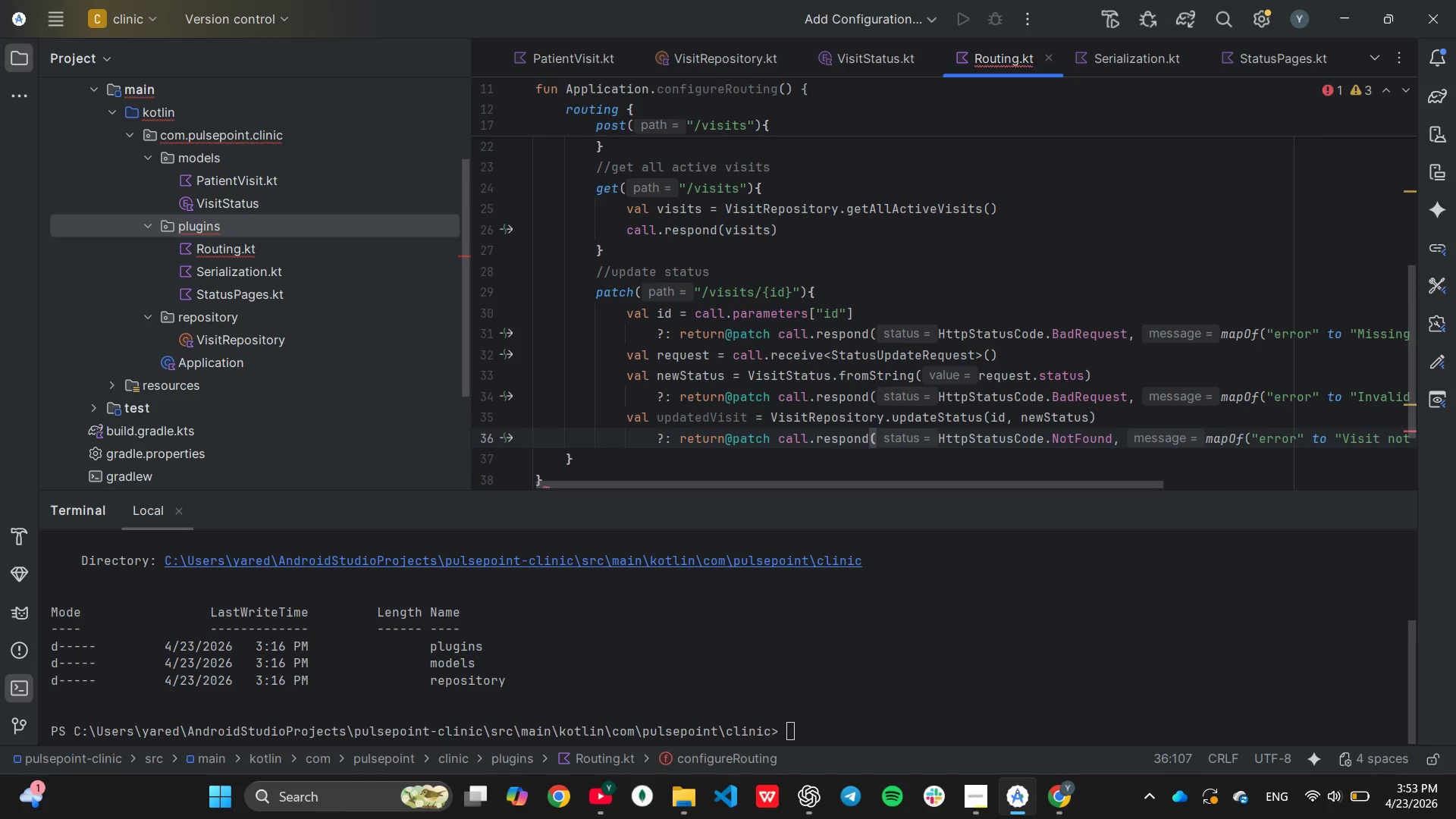 
left_click_drag(start_coordinate=[789, 479], to_coordinate=[767, 504])
 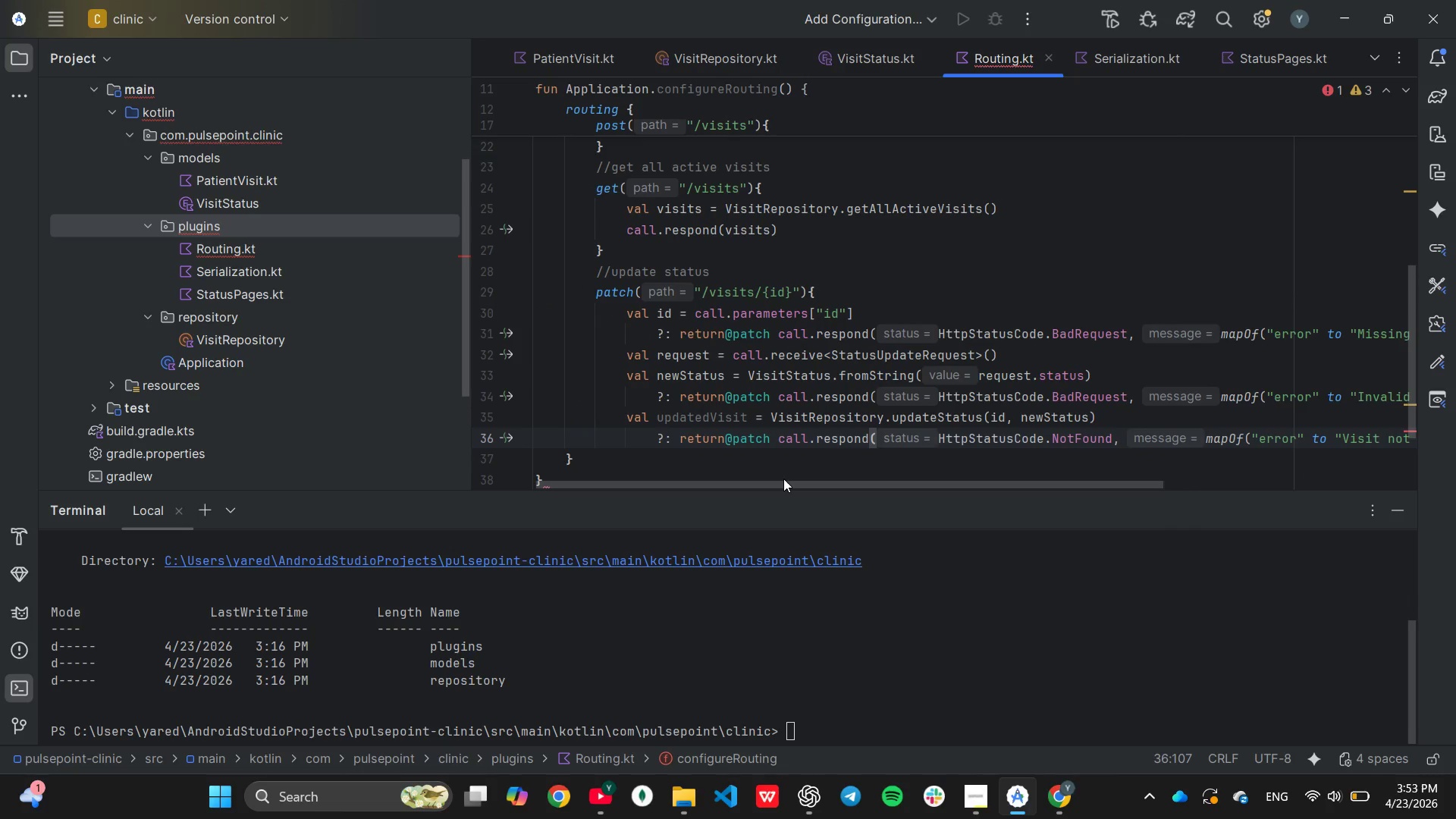 
left_click_drag(start_coordinate=[786, 483], to_coordinate=[920, 491])
 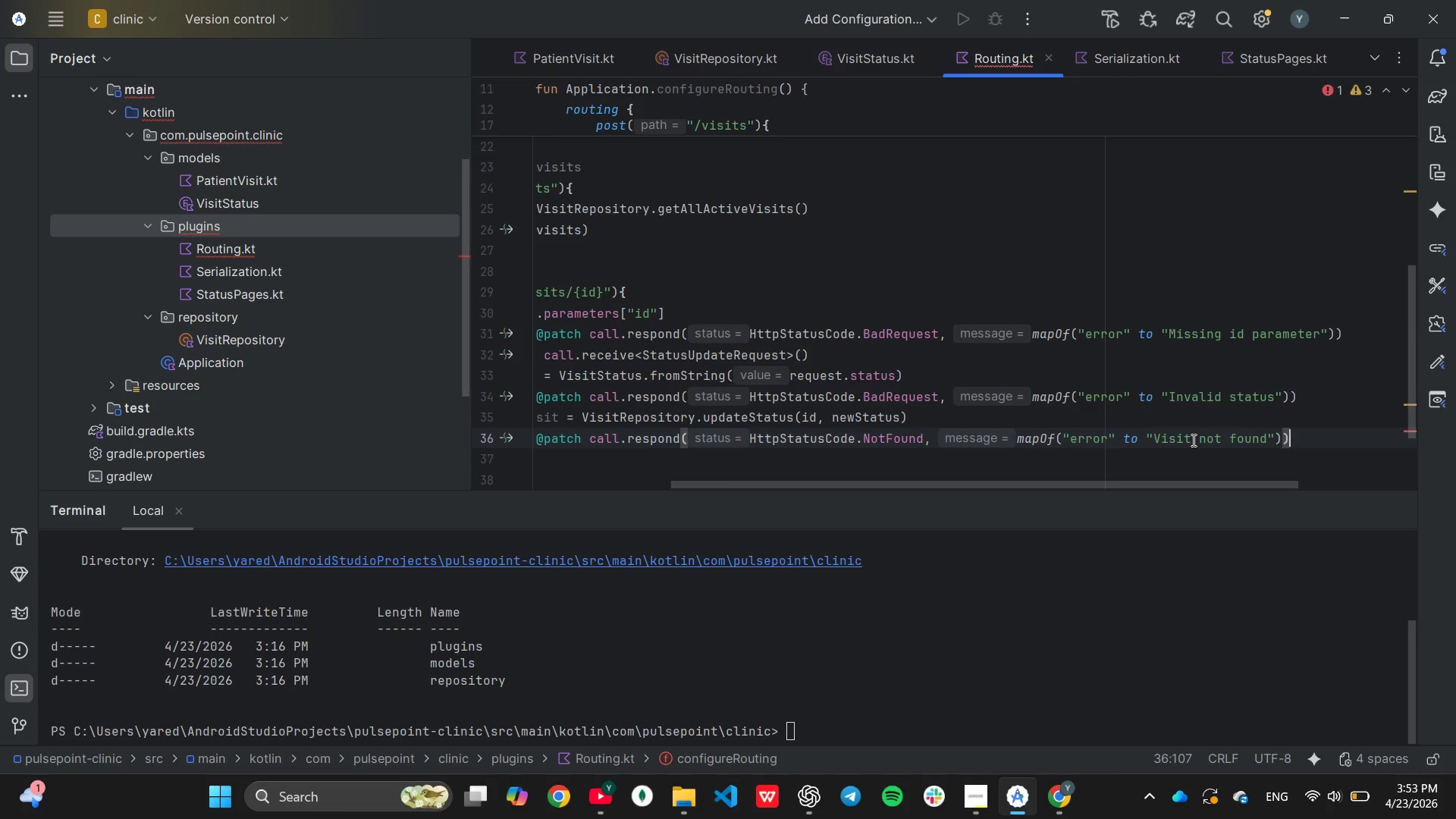 
left_click([1192, 440])
 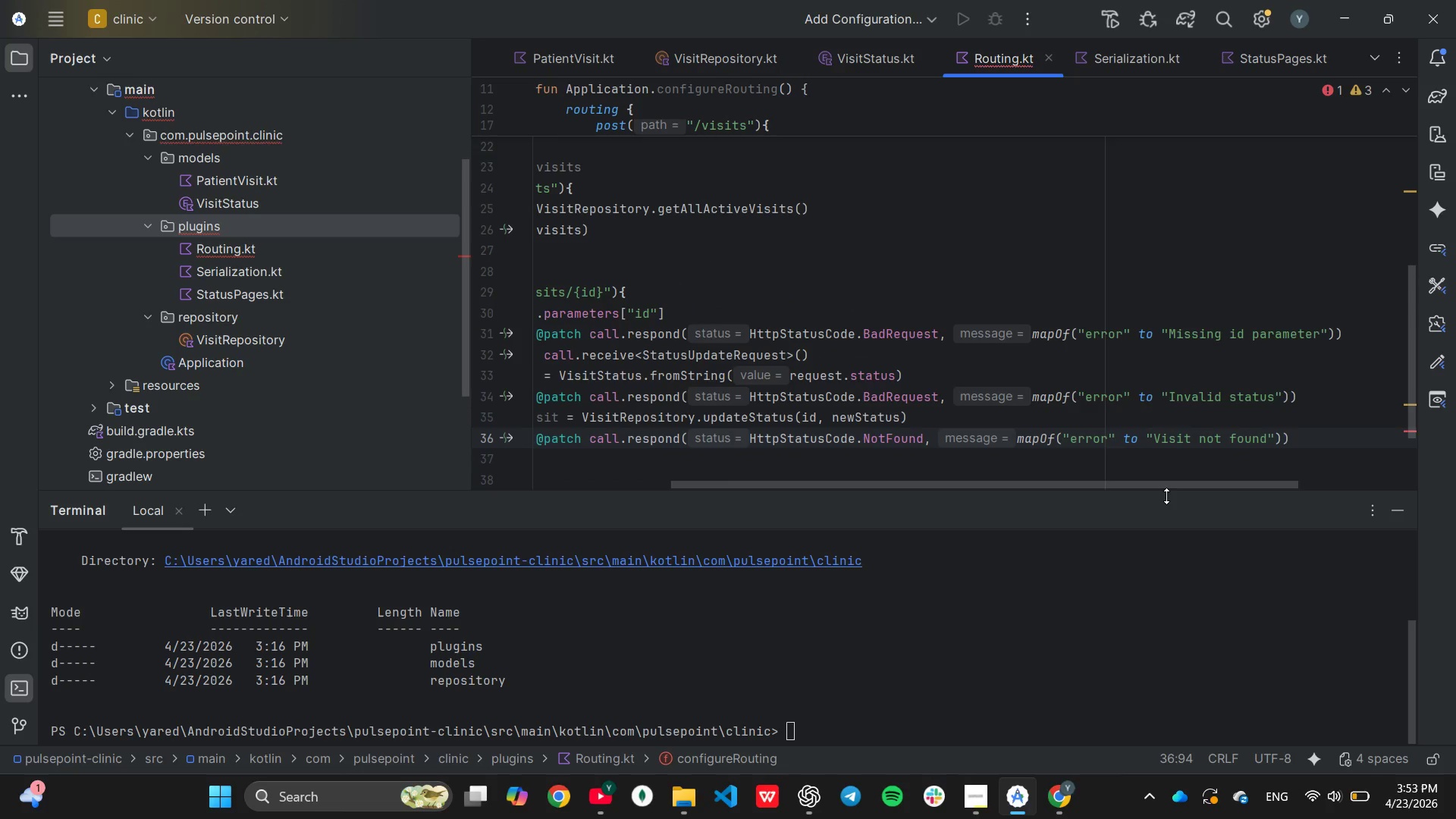 
key(Backspace)
key(Backspace)
key(Backspace)
key(Backspace)
key(Backspace)
type(Patient)
 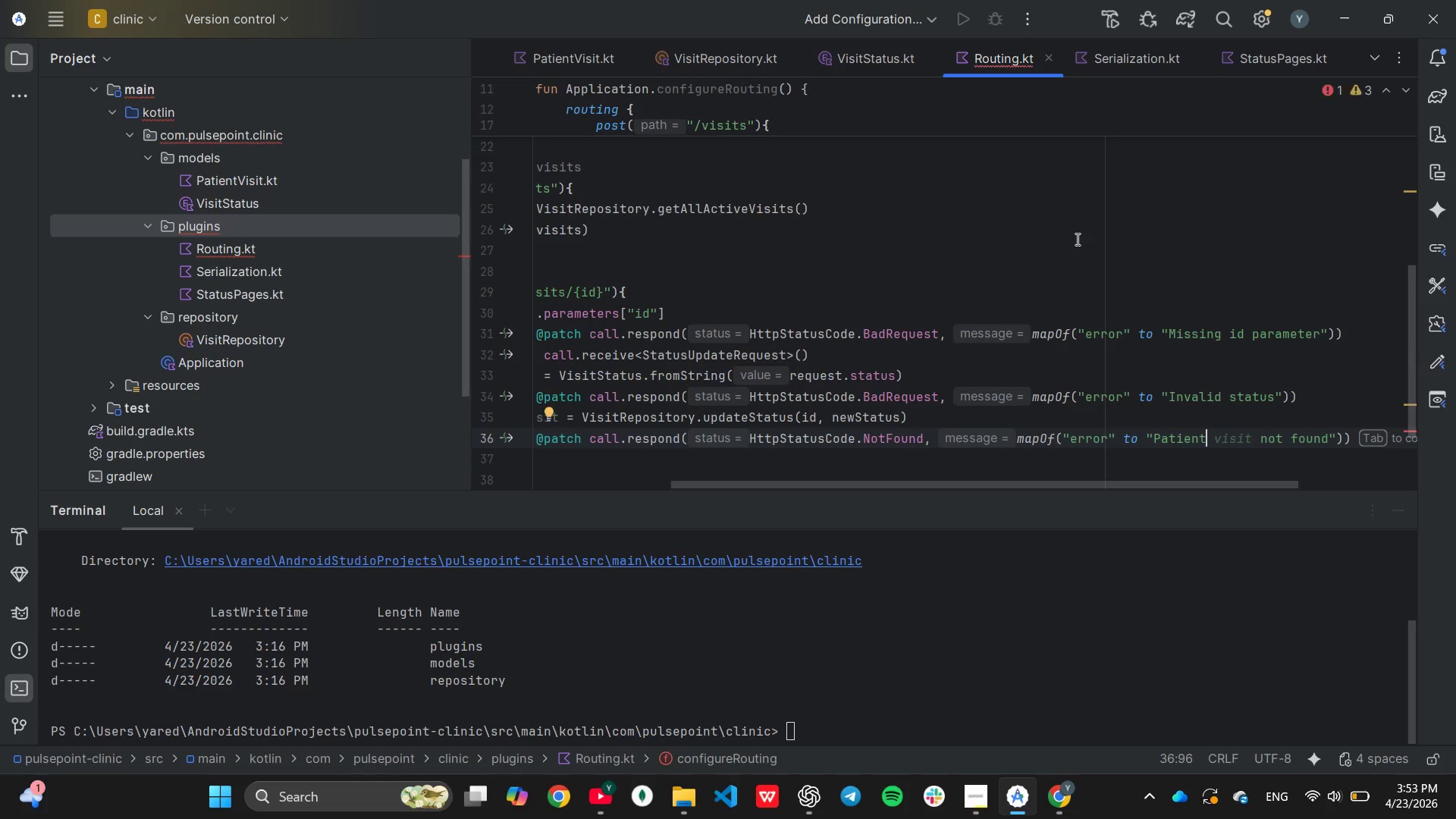 
scroll: coordinate [1060, 359], scroll_direction: down, amount: 1.0
 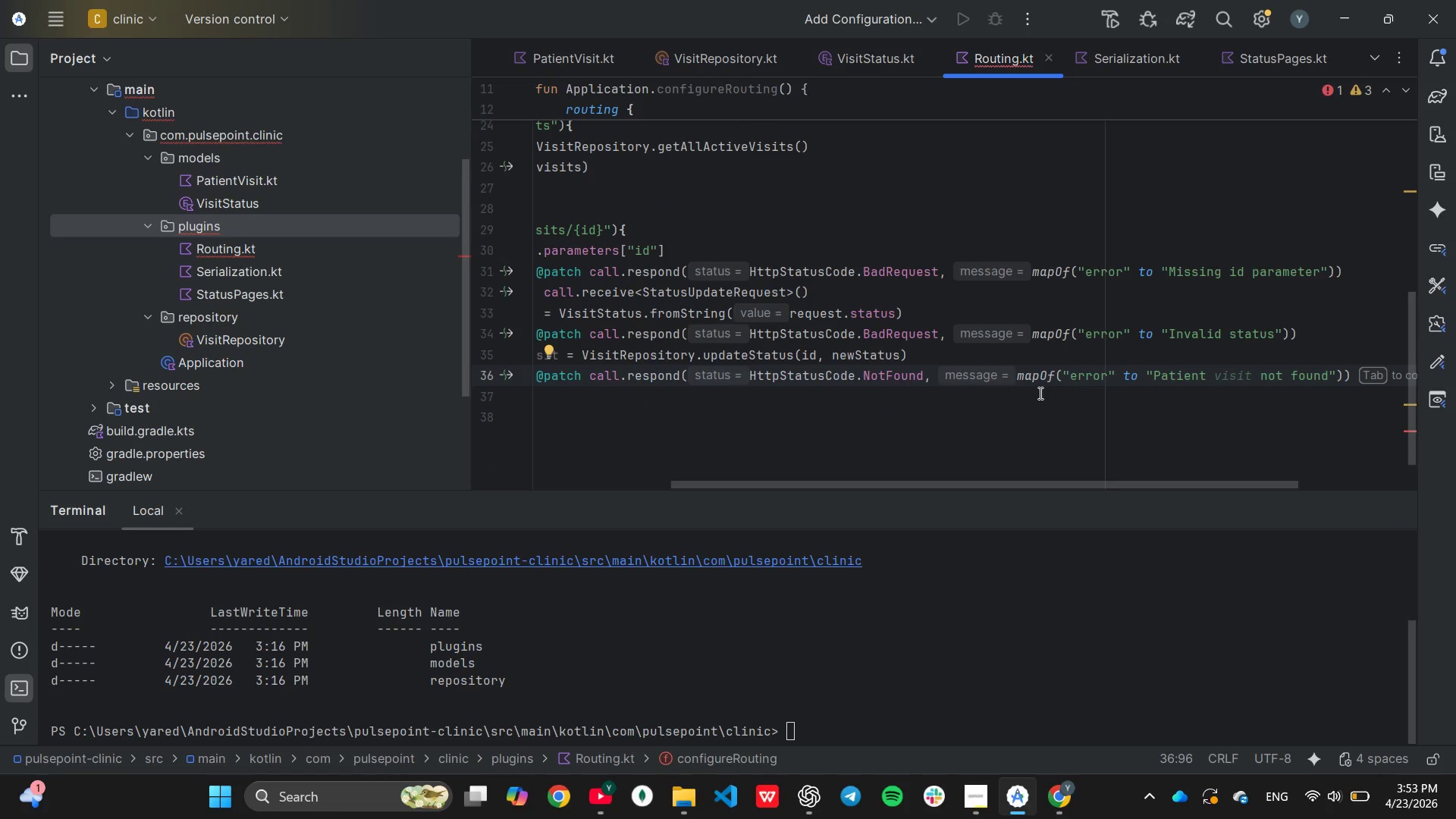 
key(Tab)
 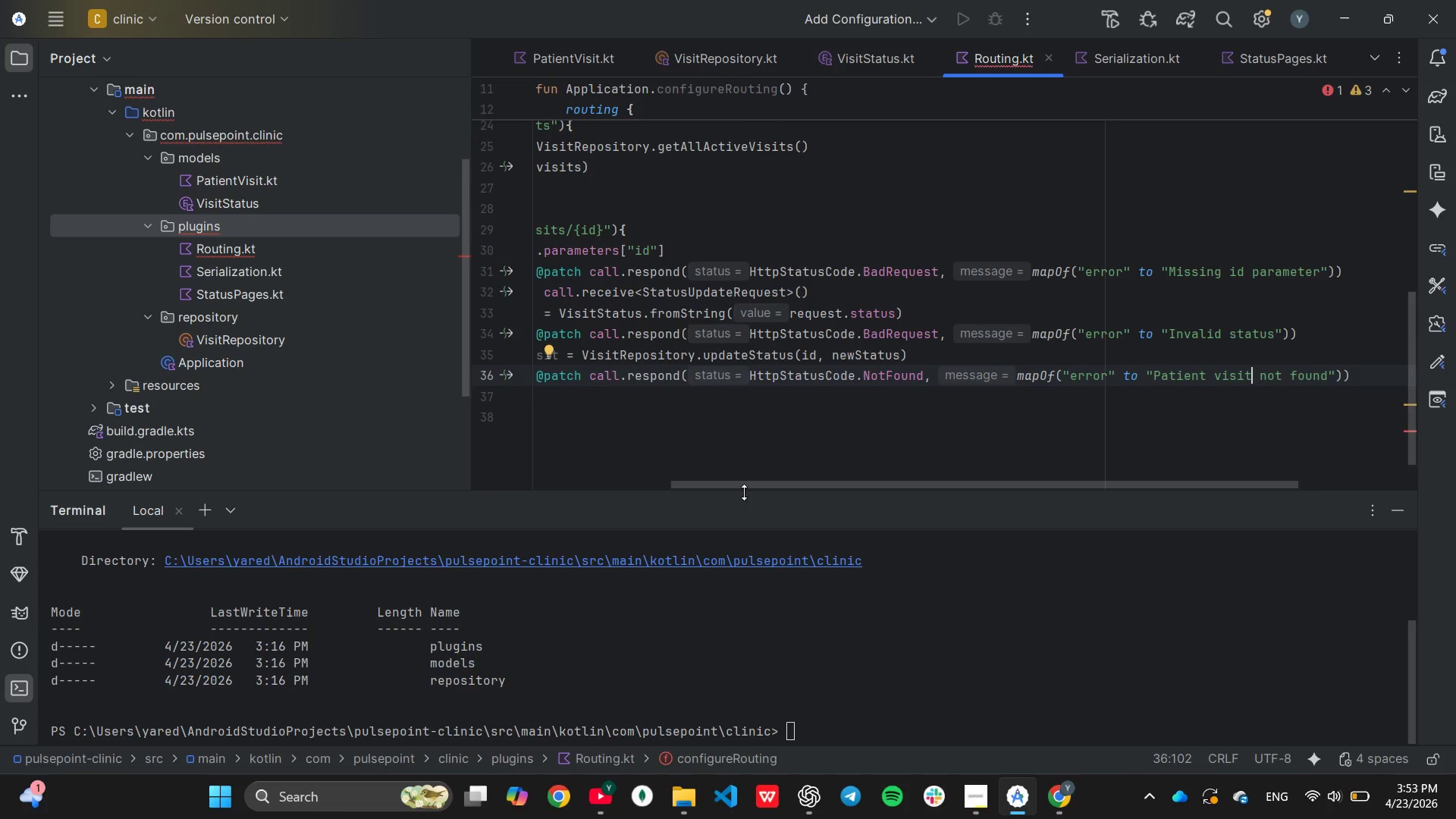 
left_click_drag(start_coordinate=[741, 485], to_coordinate=[565, 518])
 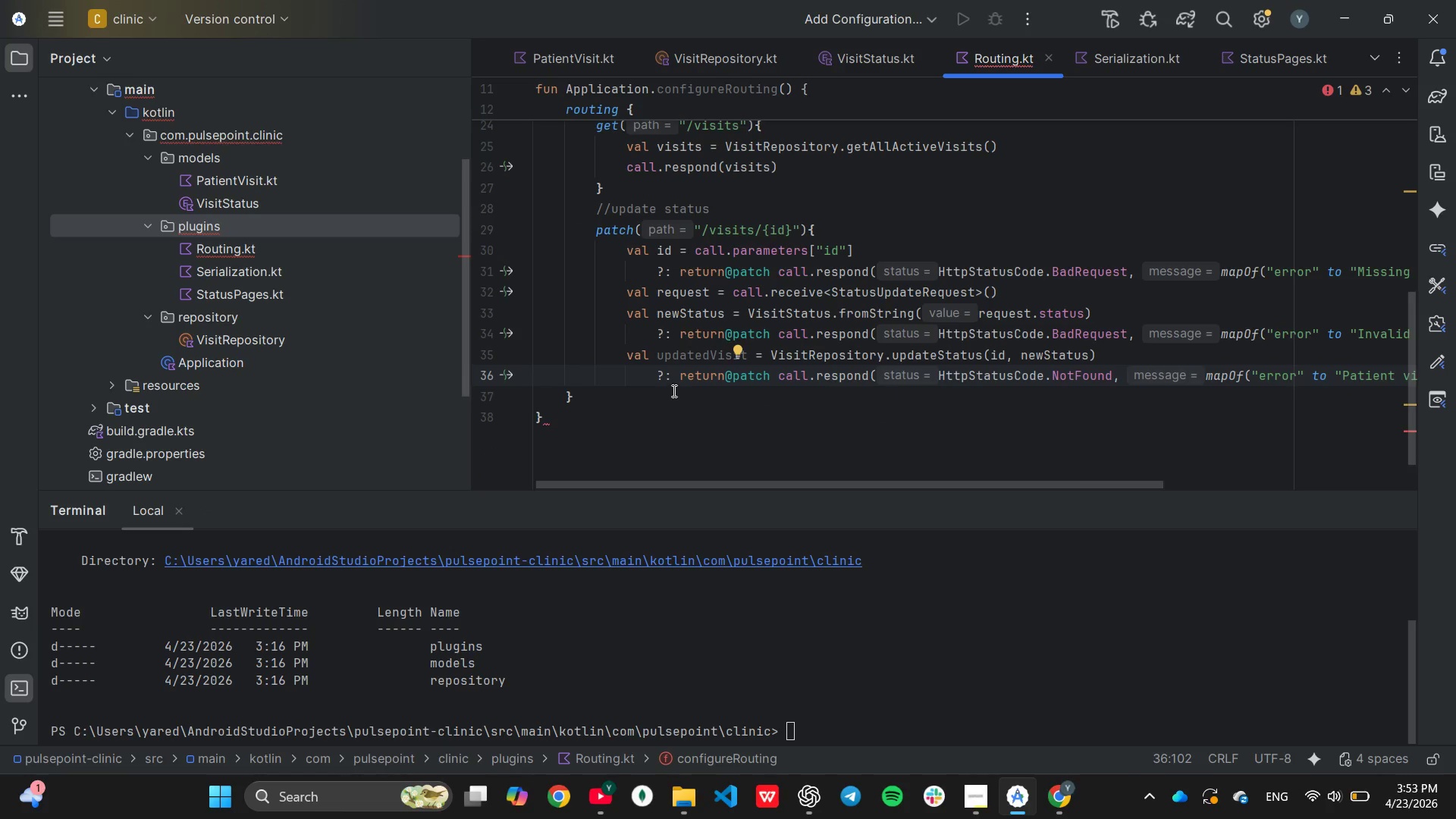 
left_click([673, 392])
 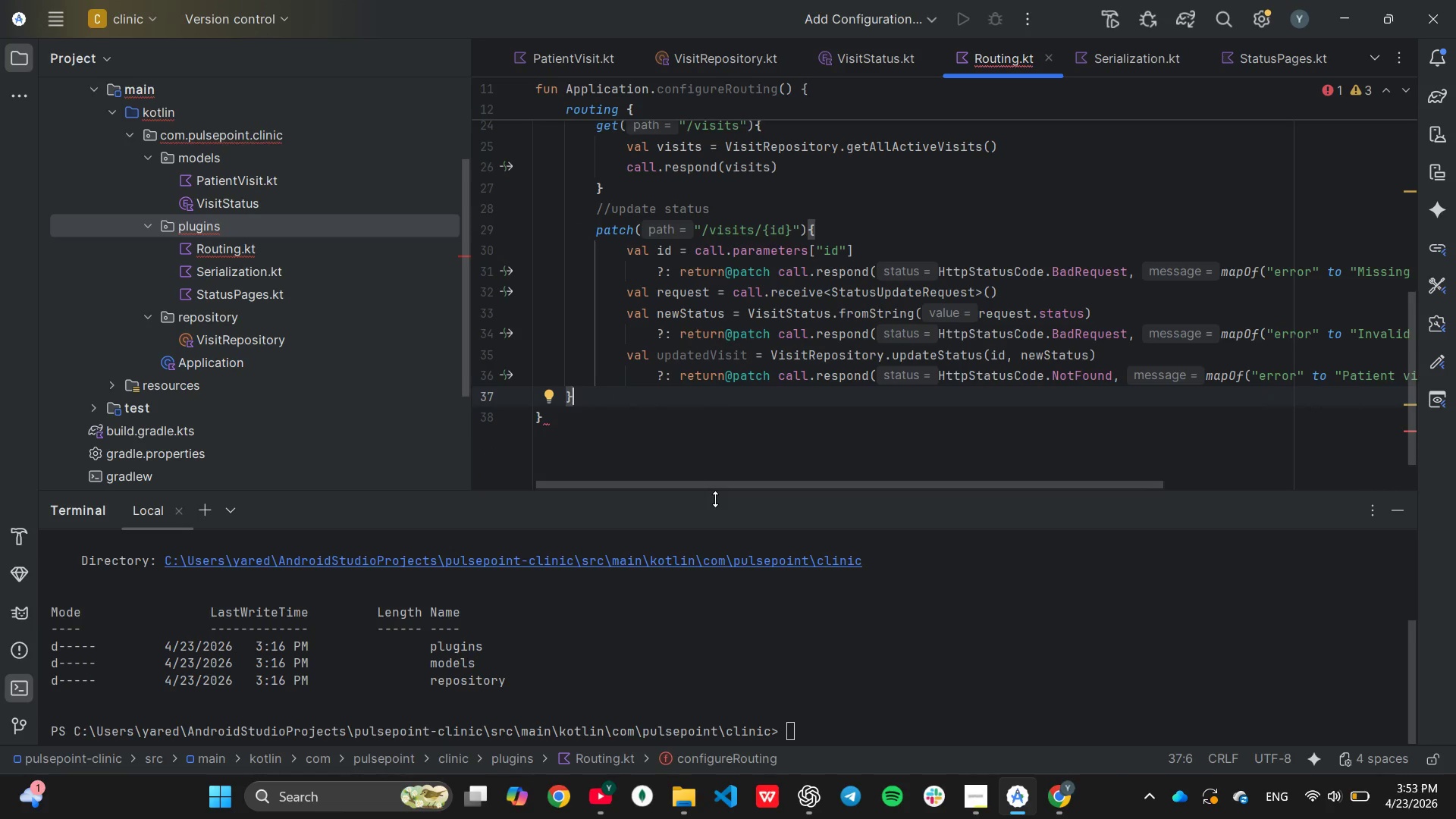 
key(ArrowUp)
 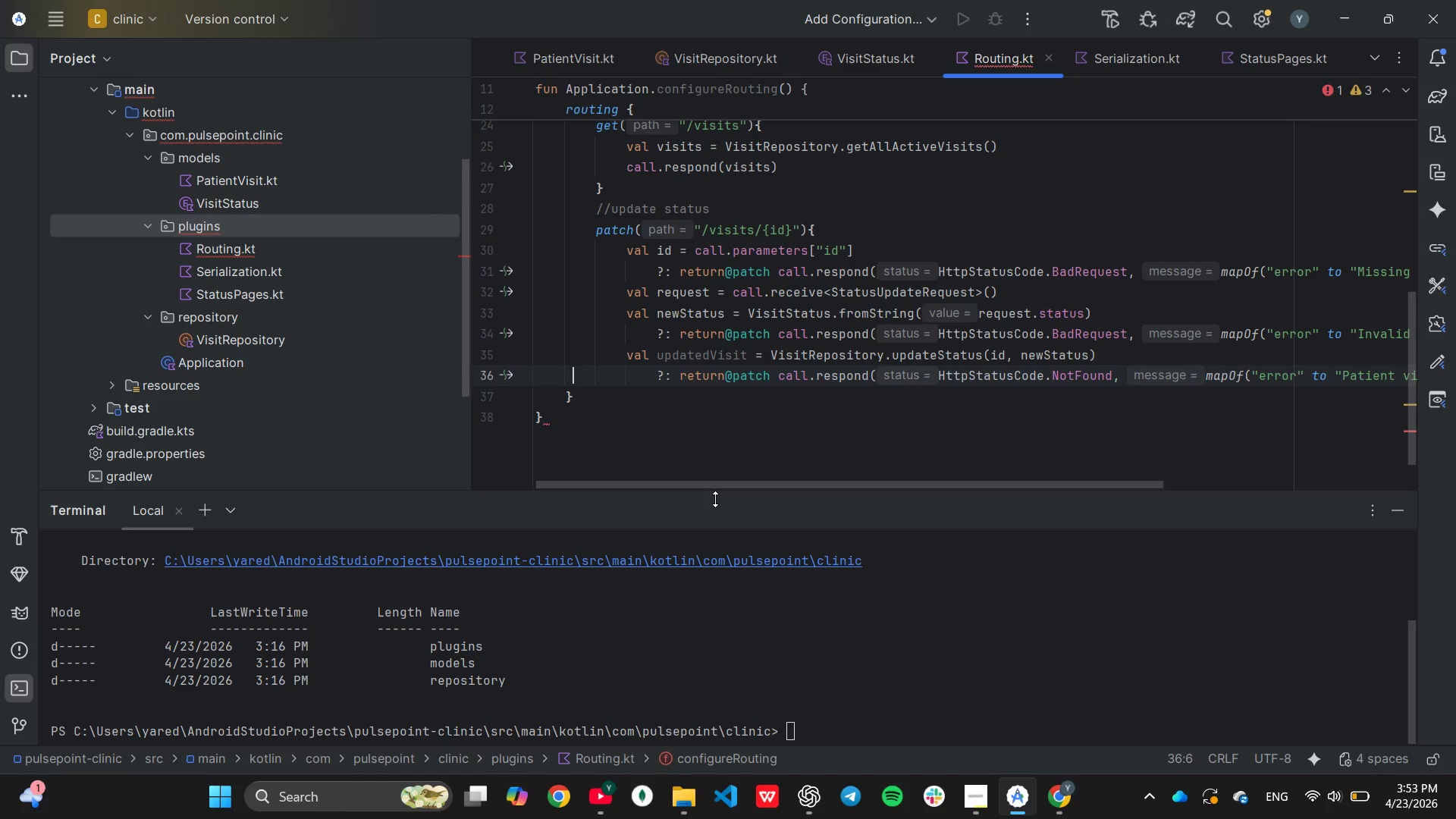 
key(End)
 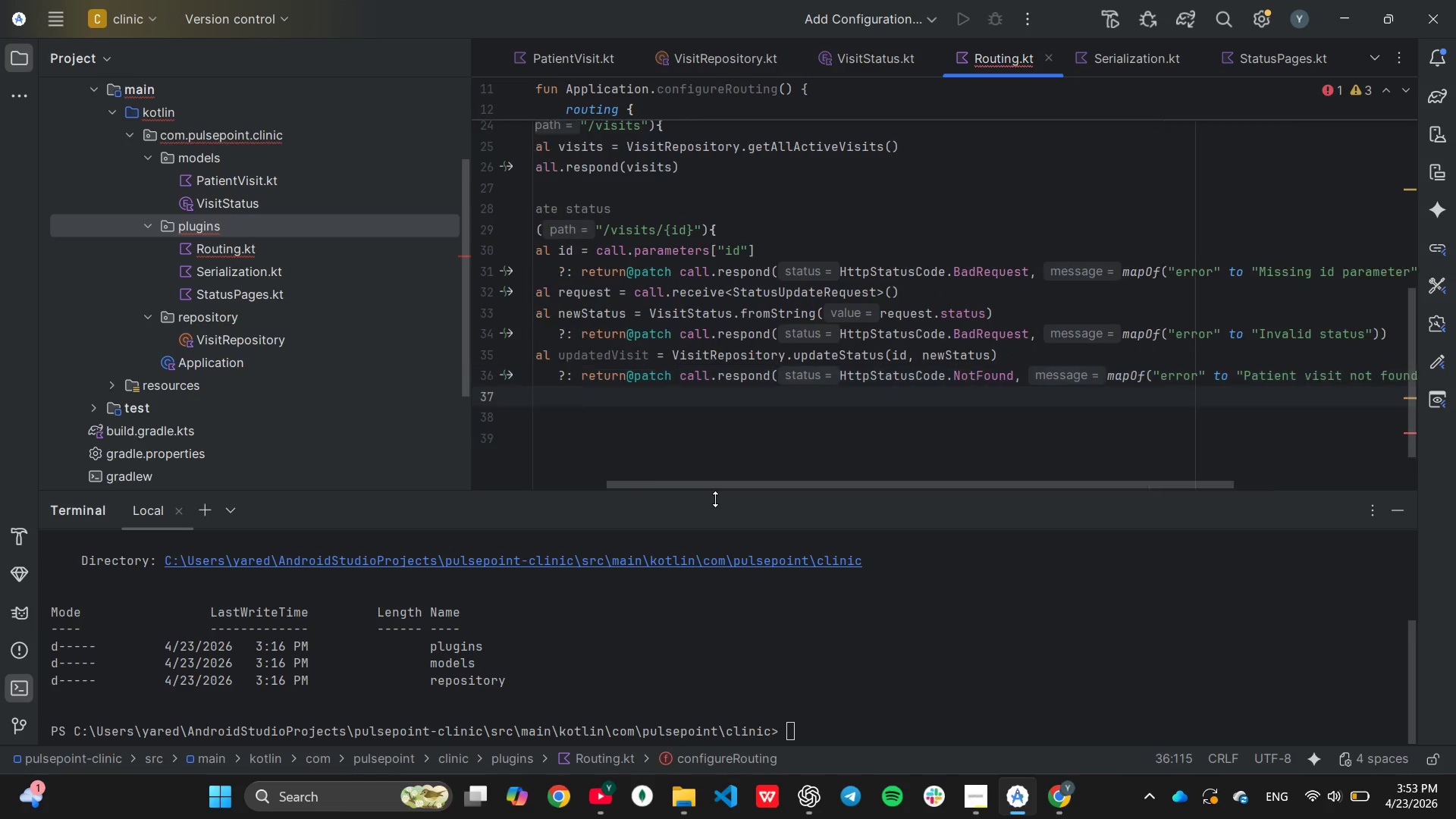 
key(Enter)
 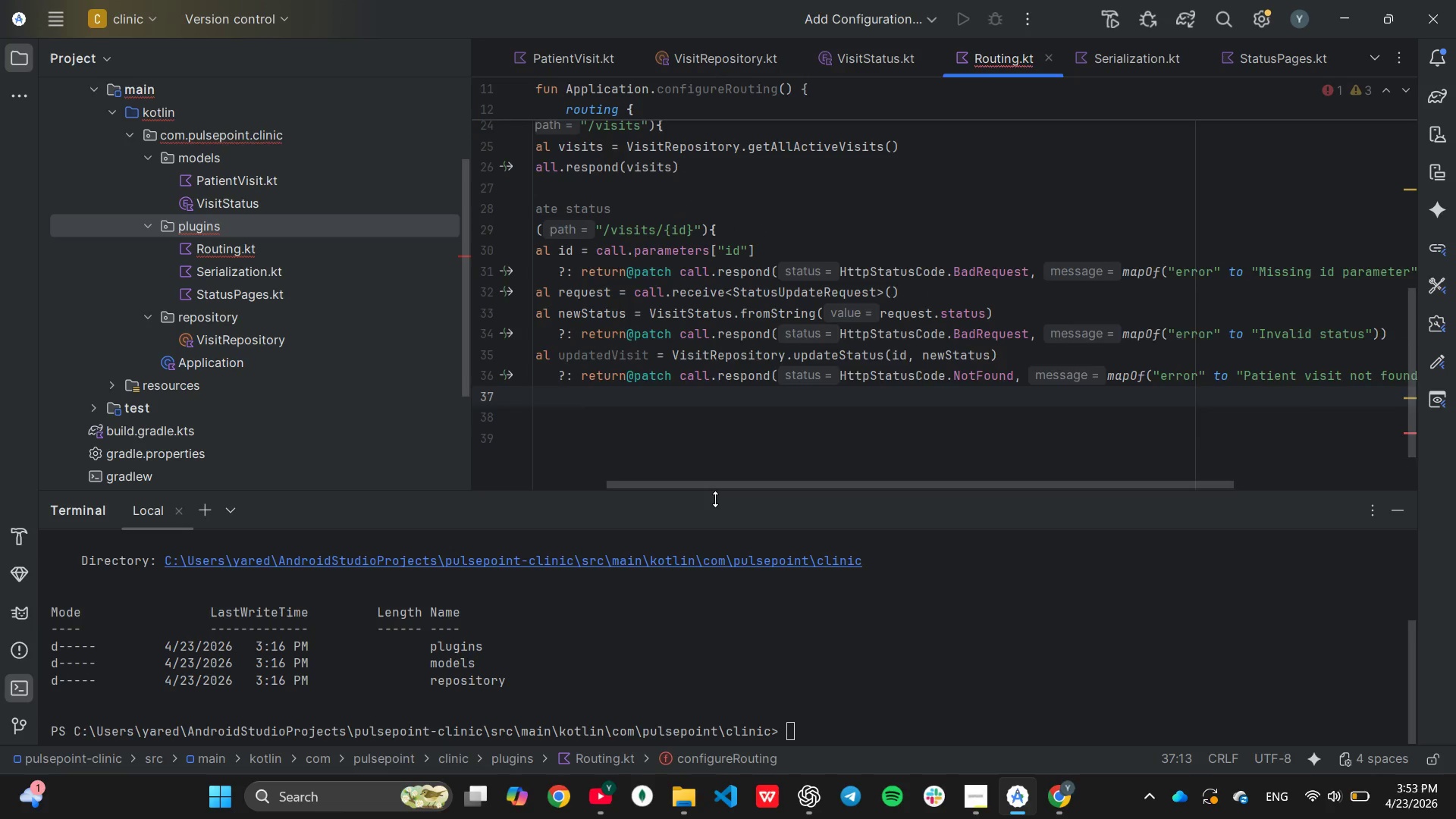 
key(Enter)
 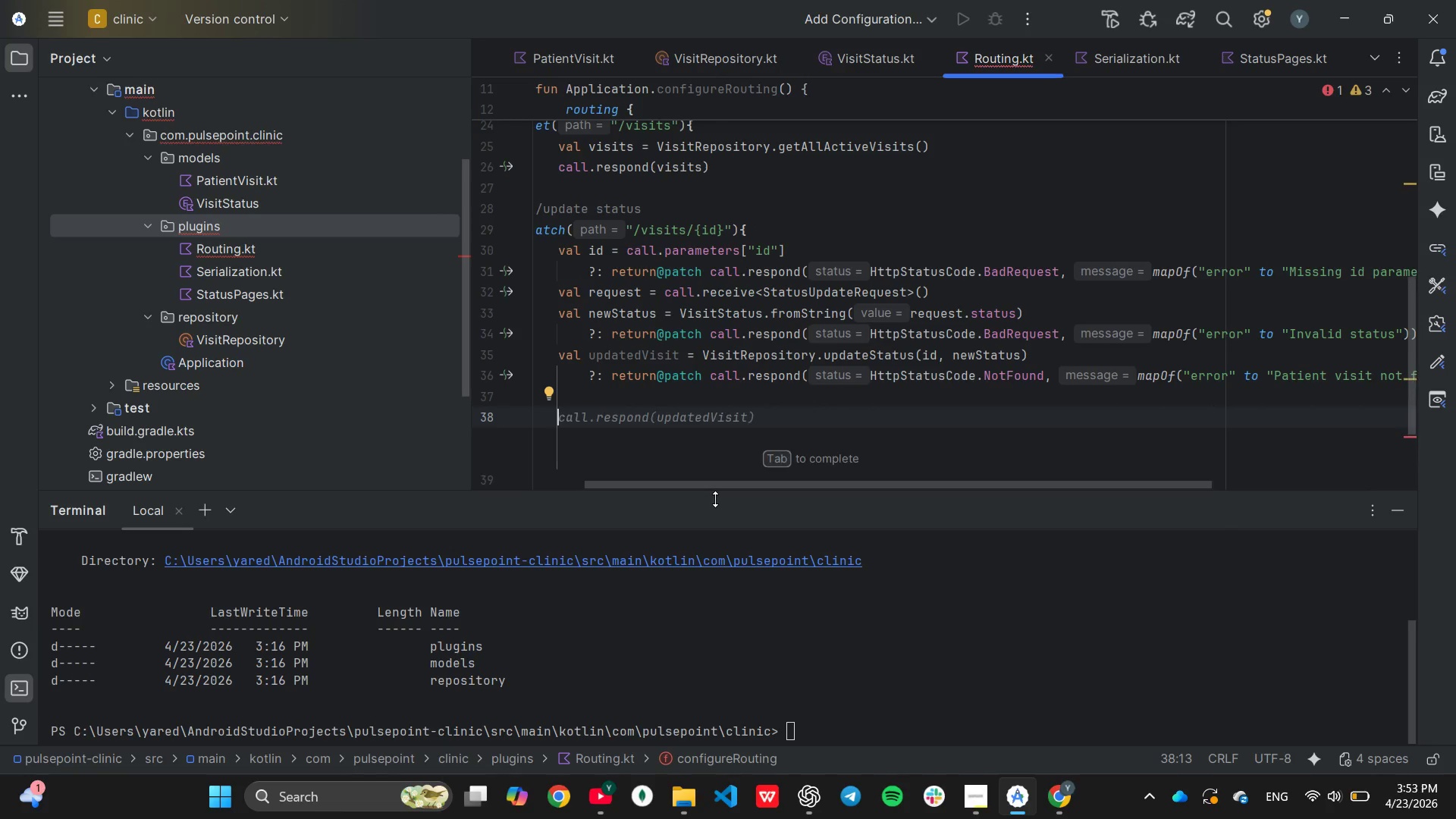 
key(C)
 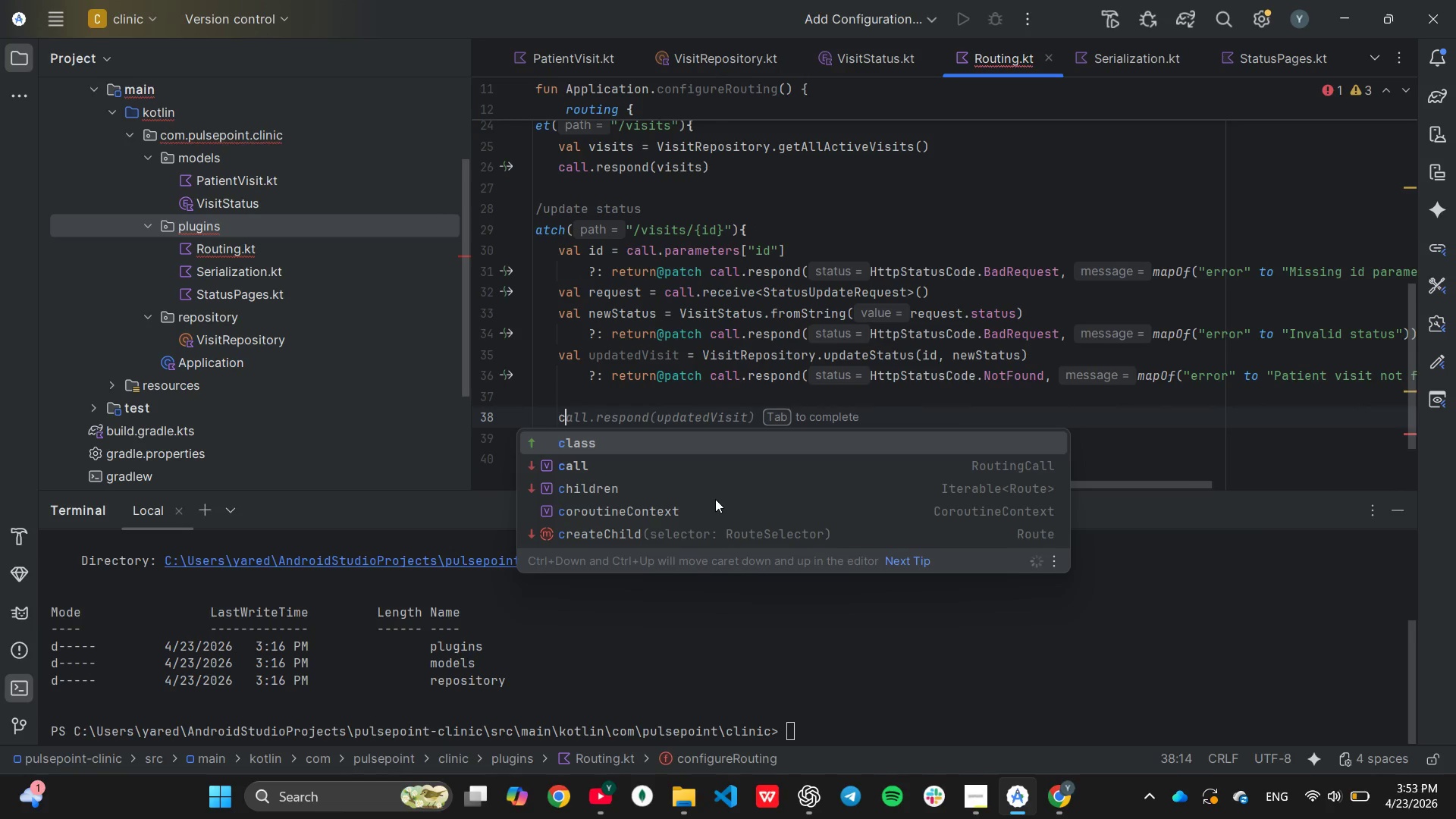 
key(Tab)
 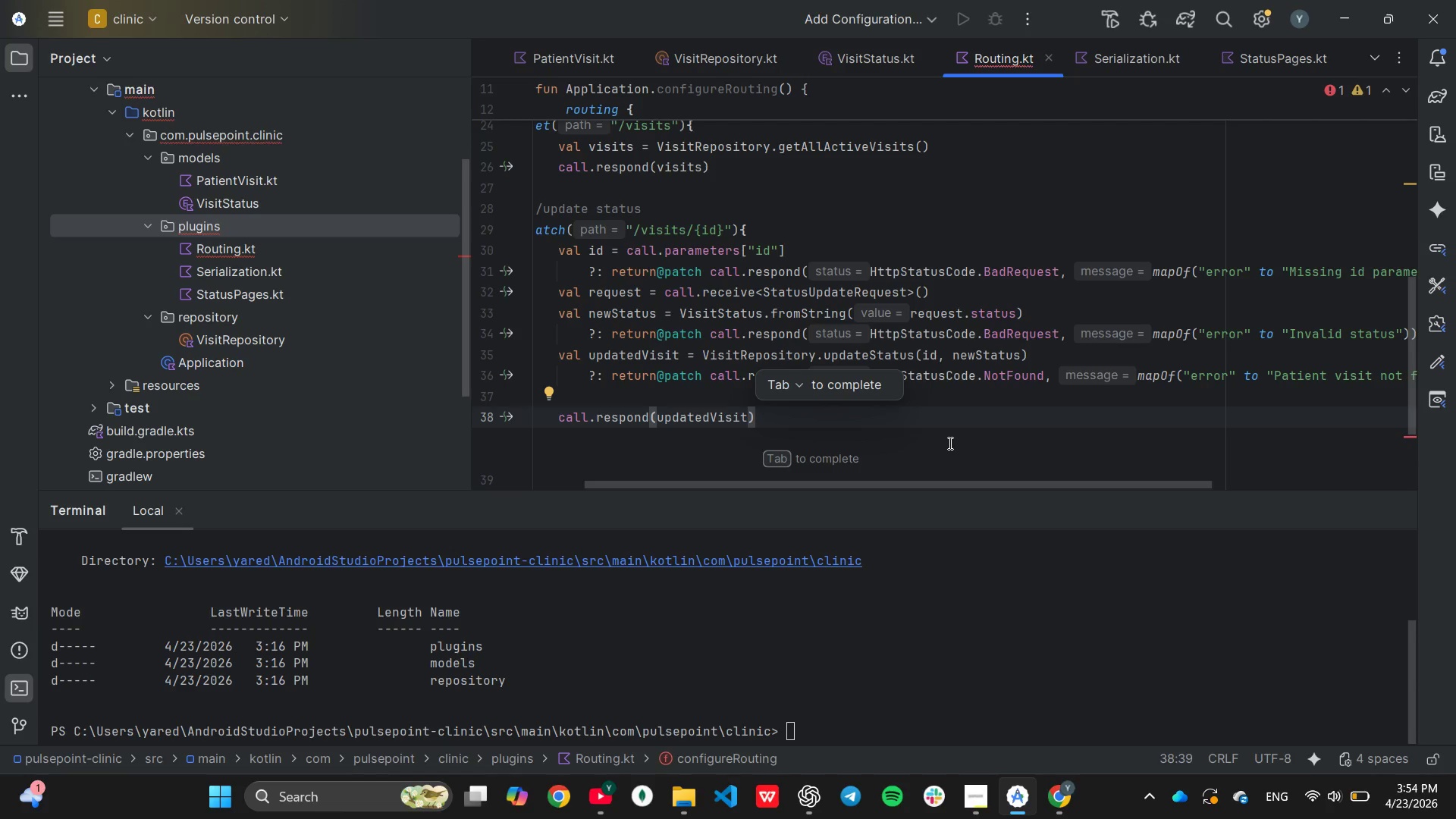 
wait(18.31)
 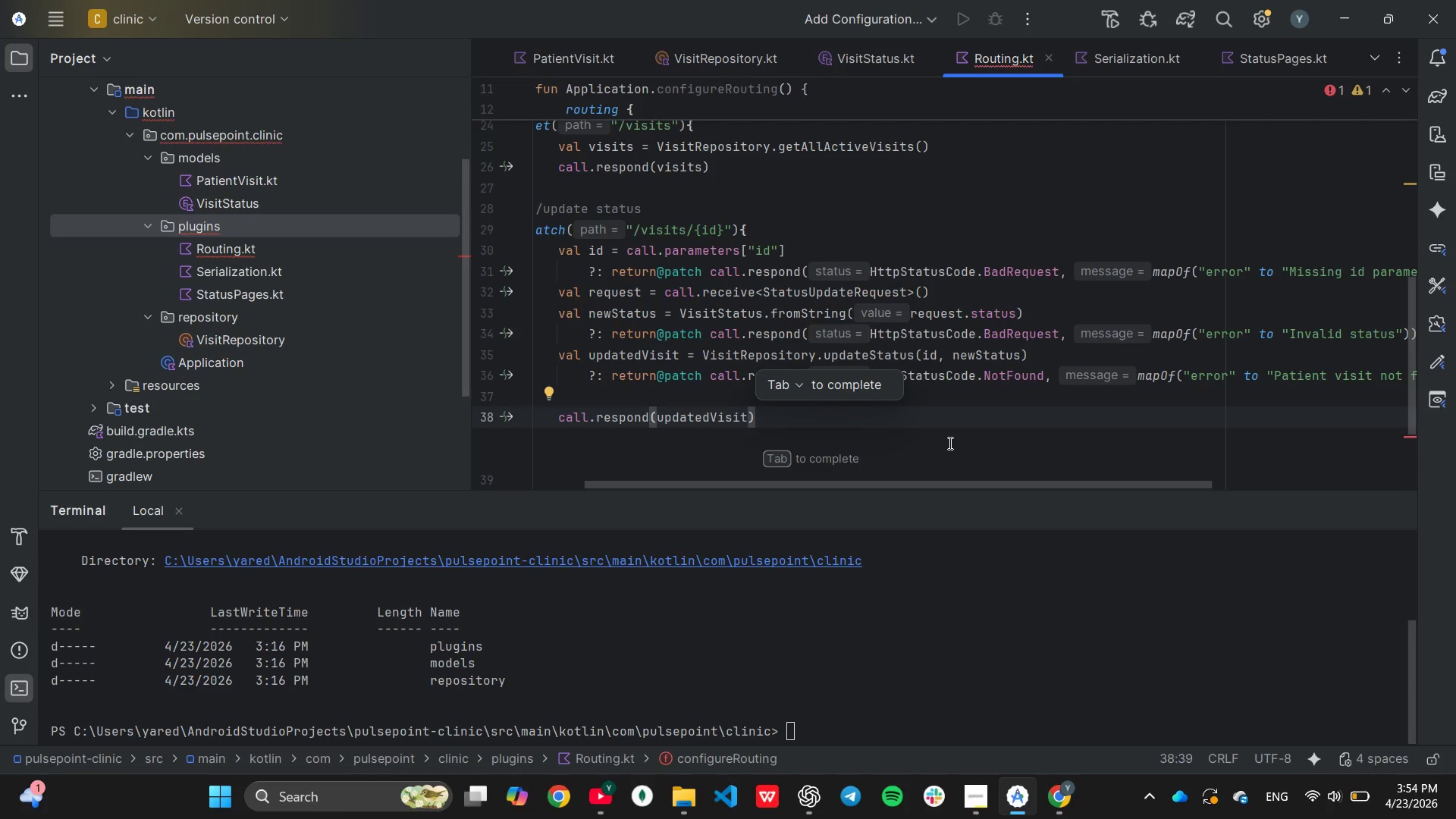 
scroll: coordinate [949, 441], scroll_direction: down, amount: 2.0
 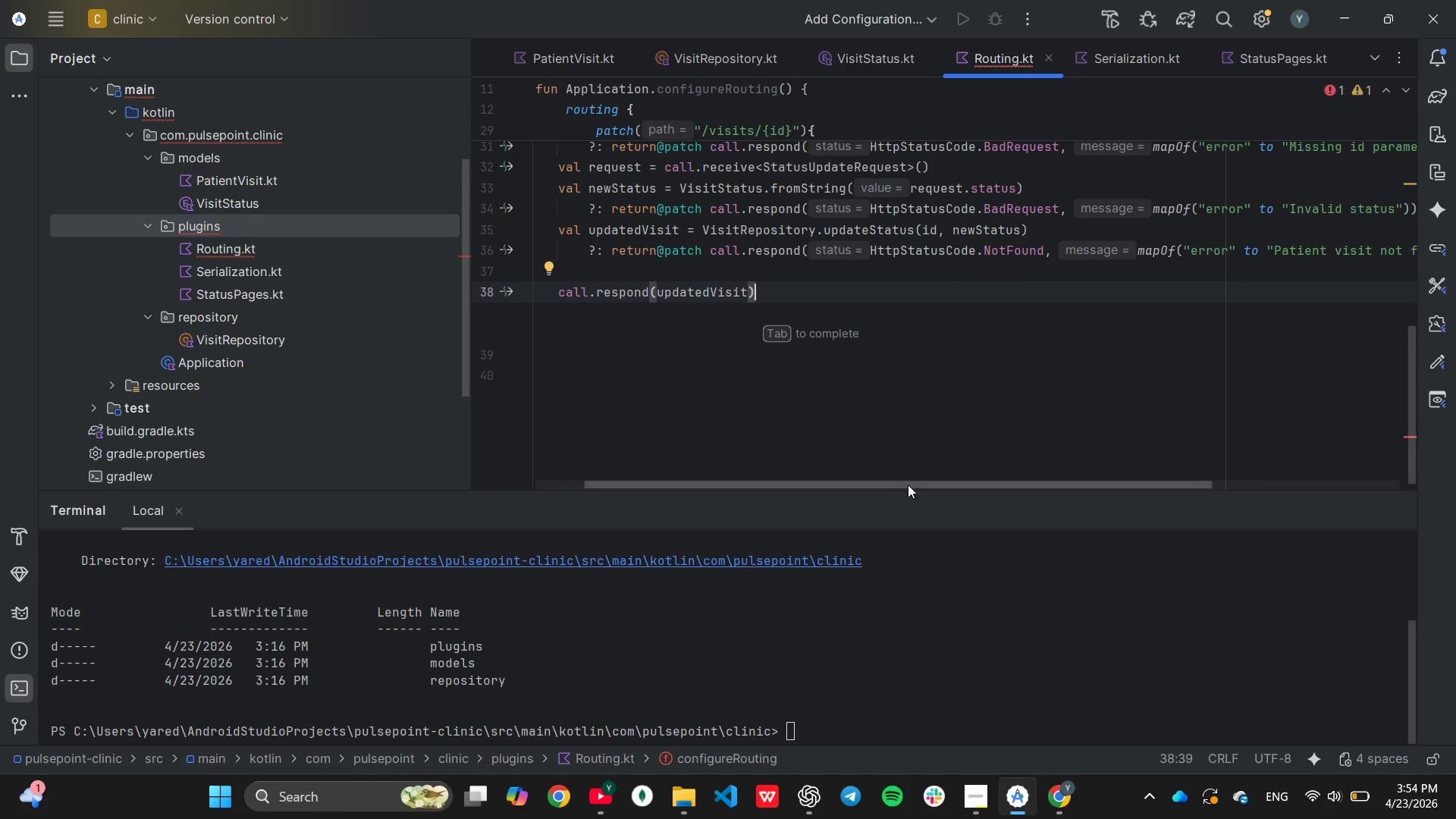 
left_click_drag(start_coordinate=[907, 485], to_coordinate=[645, 540])
 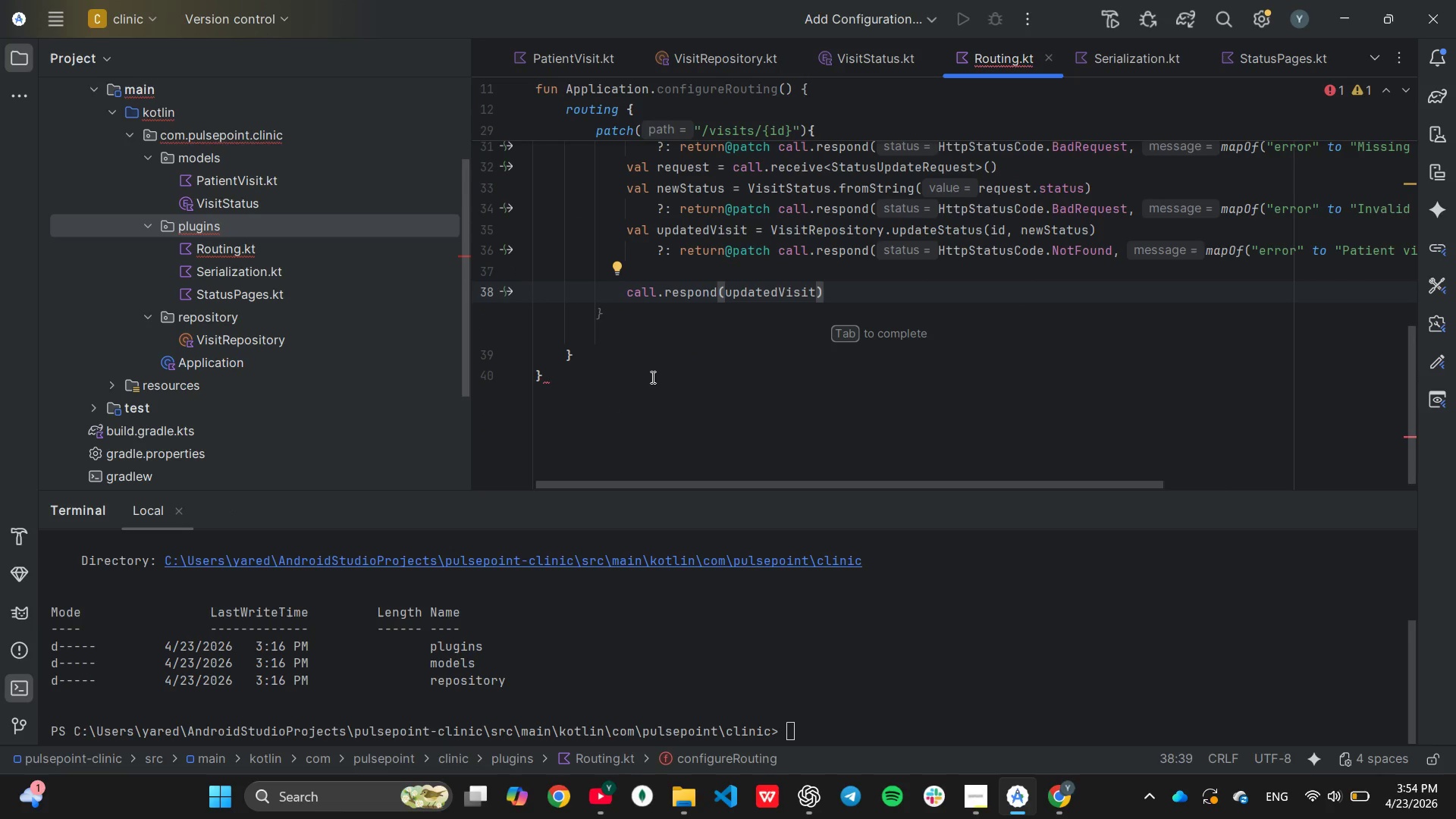 
key(Enter)
 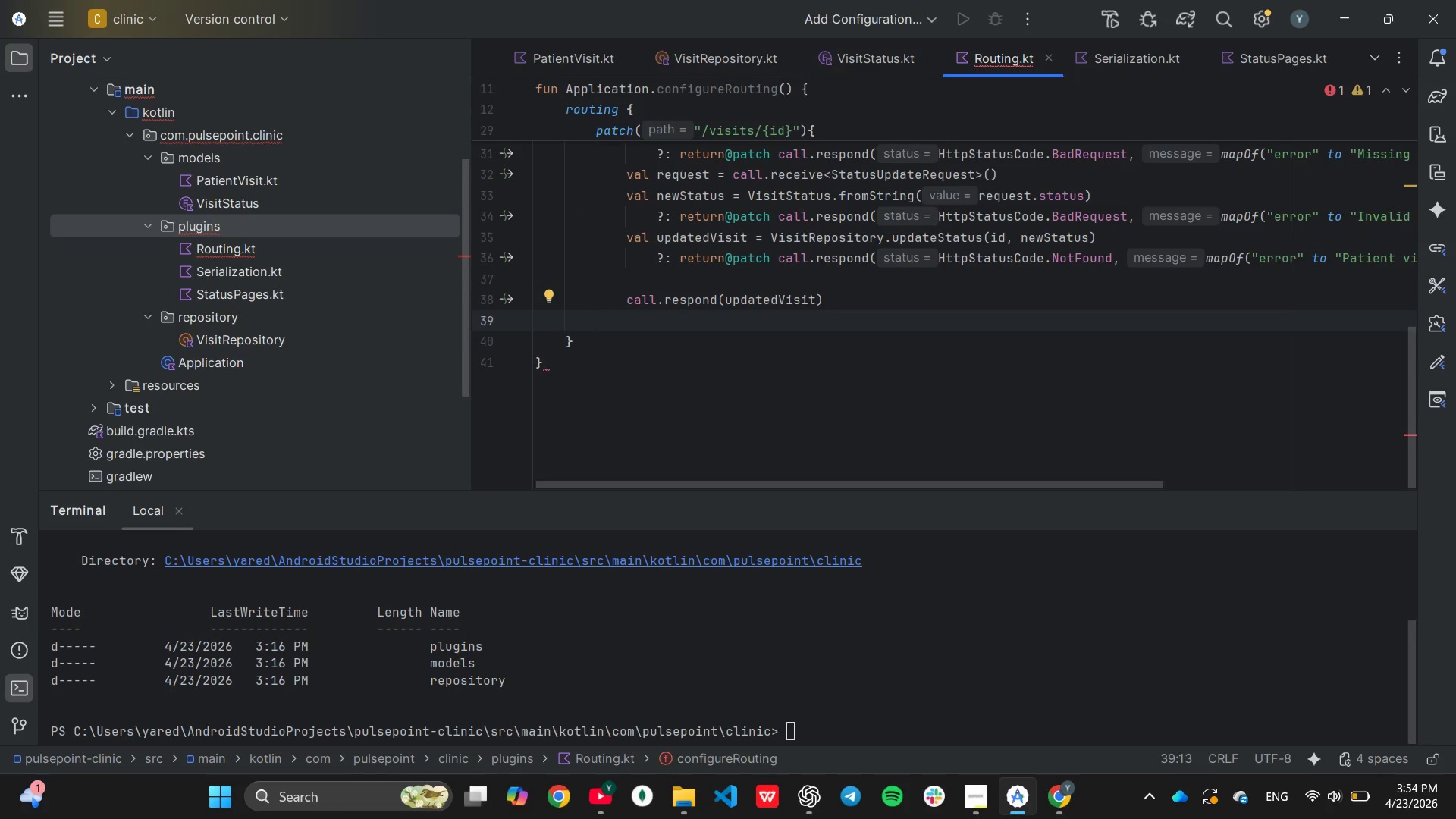 
key(Shift+BracketRight)
 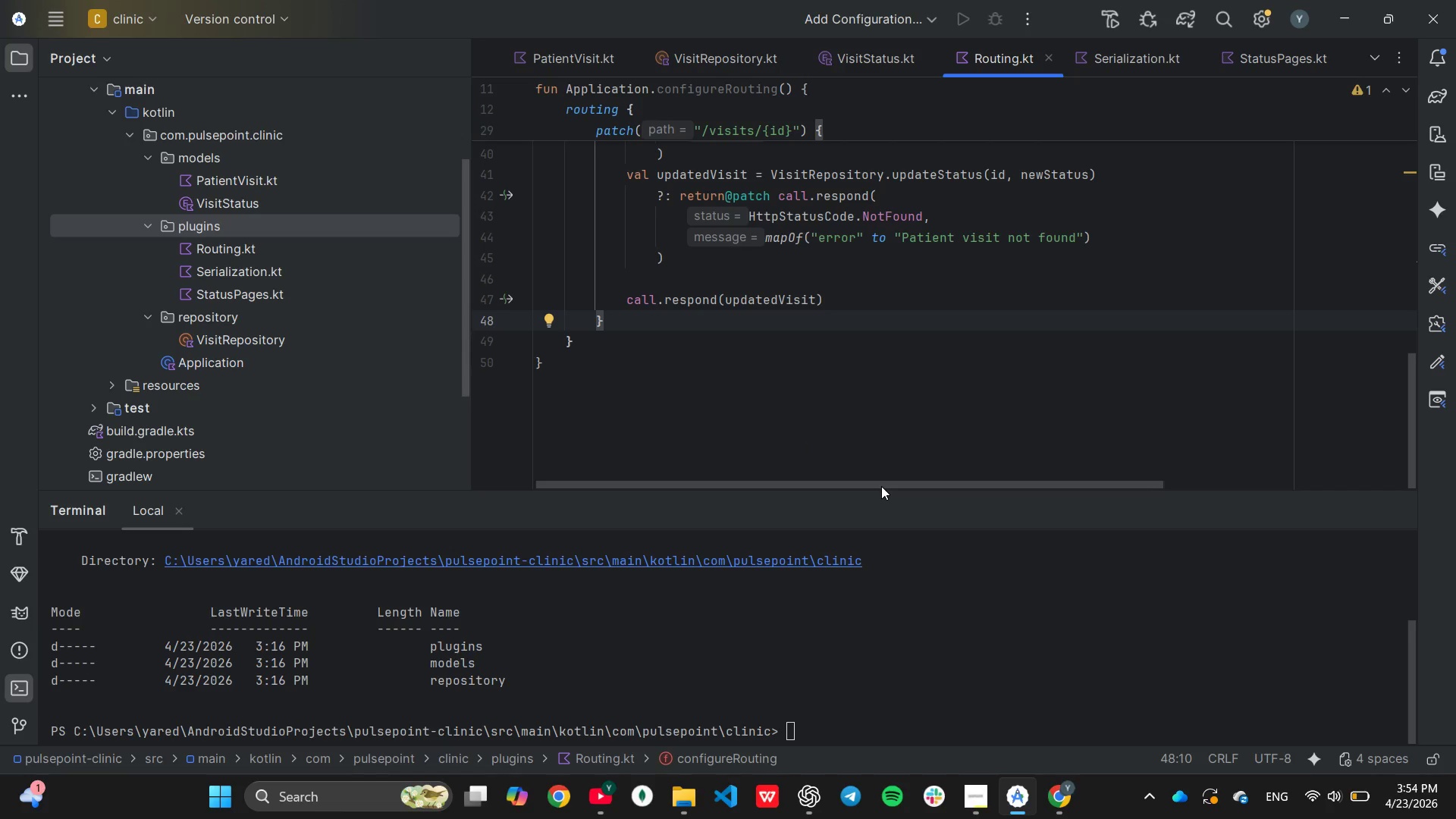 
left_click_drag(start_coordinate=[841, 486], to_coordinate=[870, 494])
 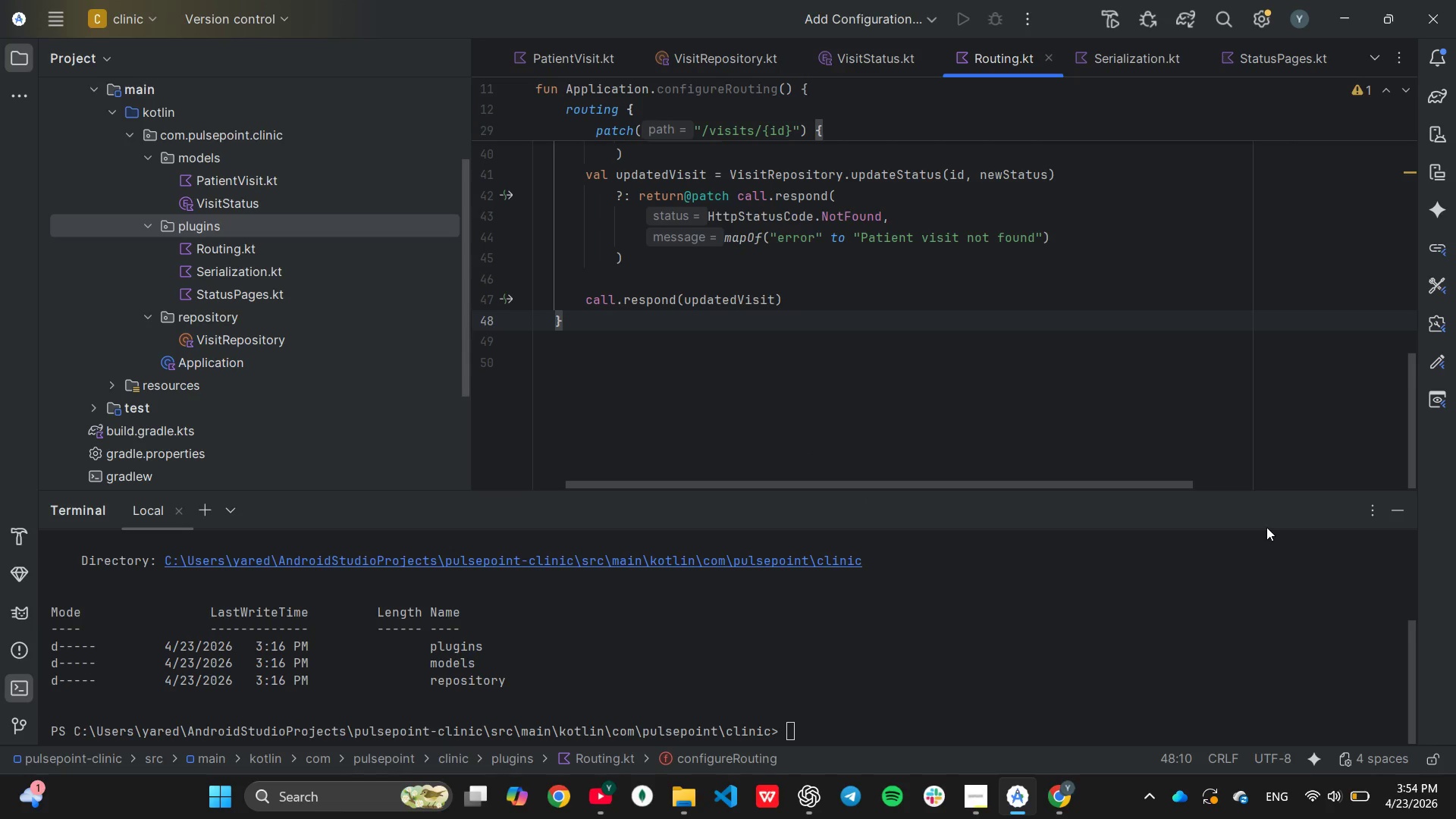 
scroll: coordinate [890, 388], scroll_direction: up, amount: 16.0
 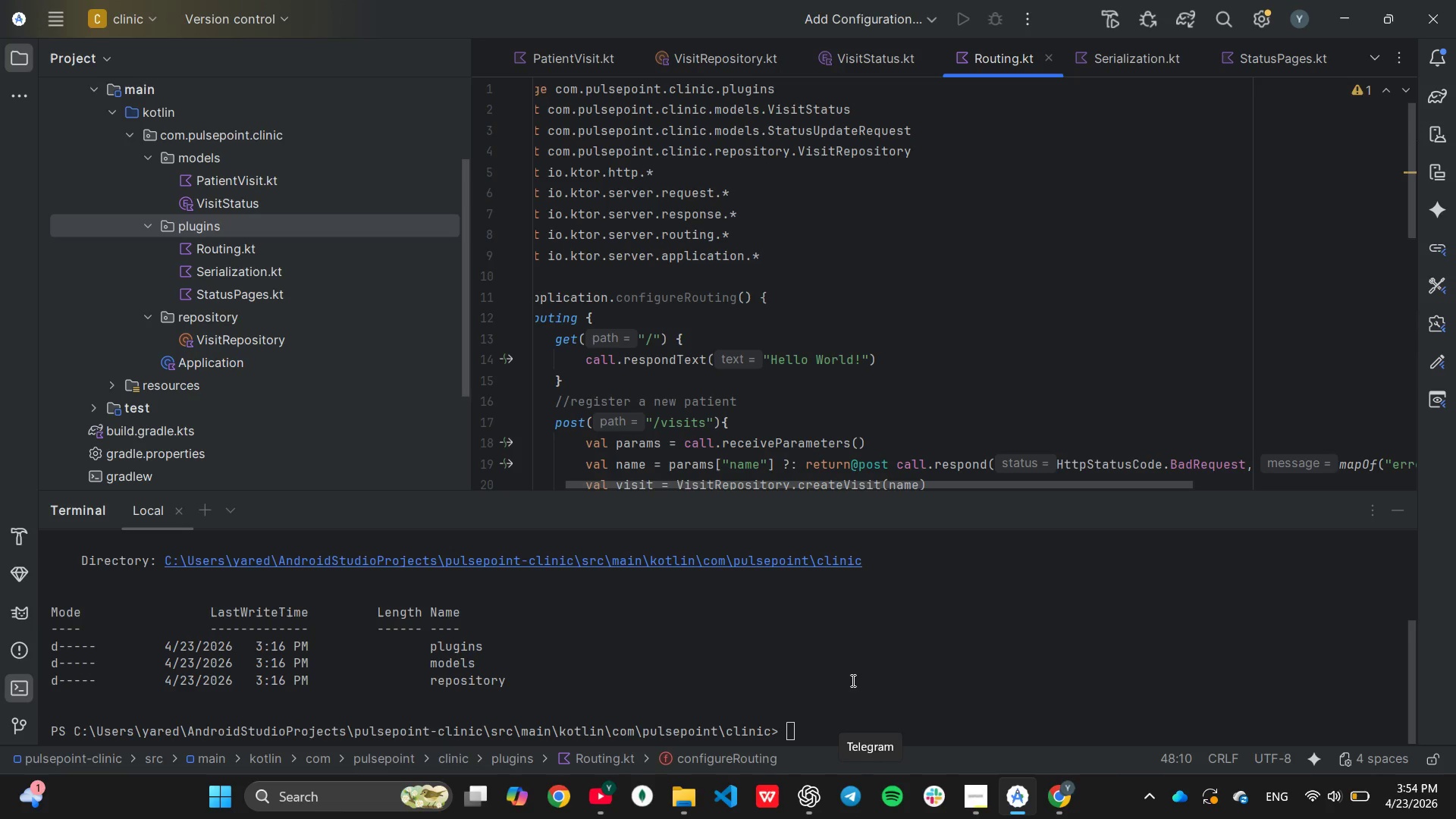 
left_click([877, 410])
 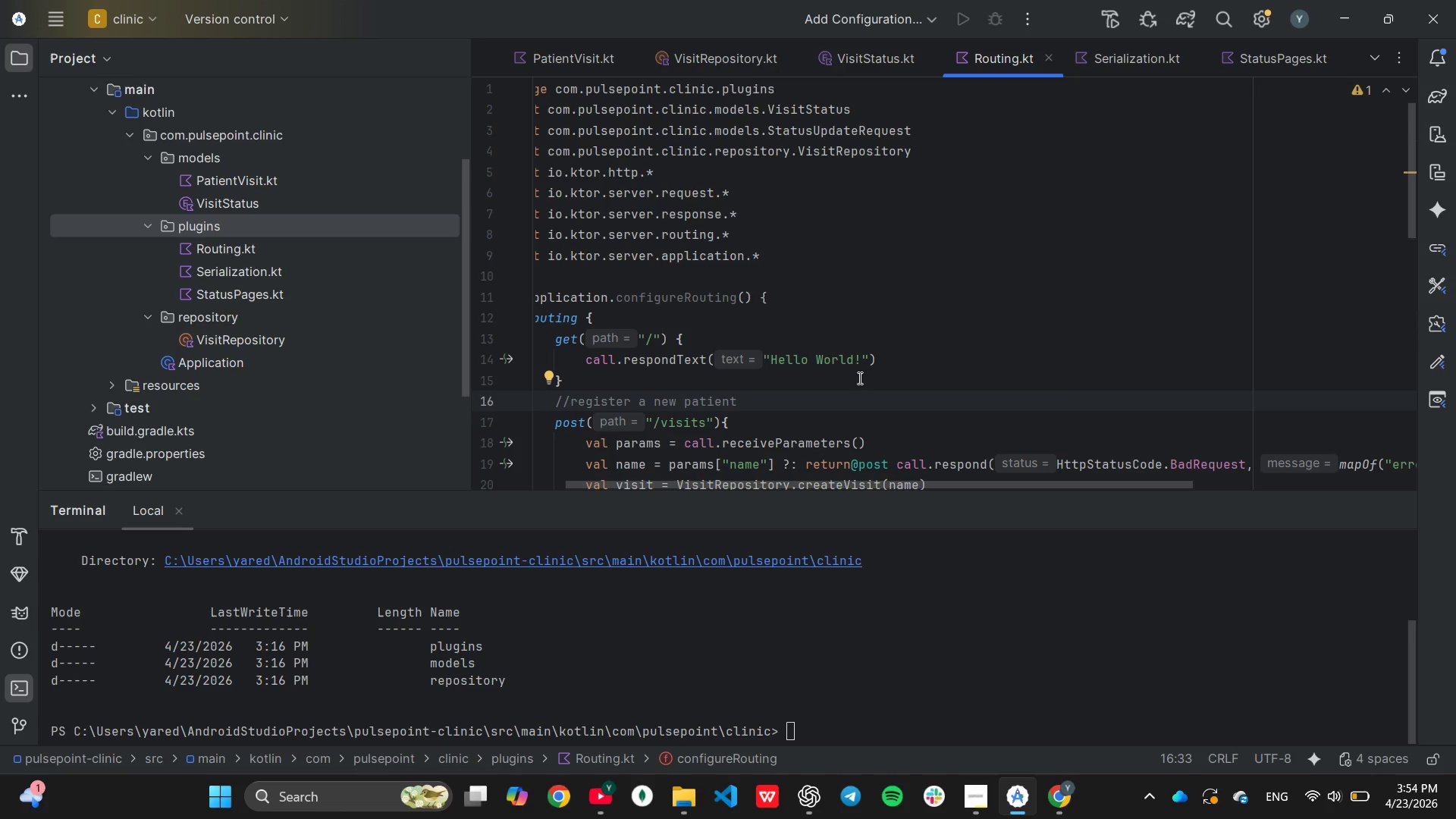 
left_click([858, 378])
 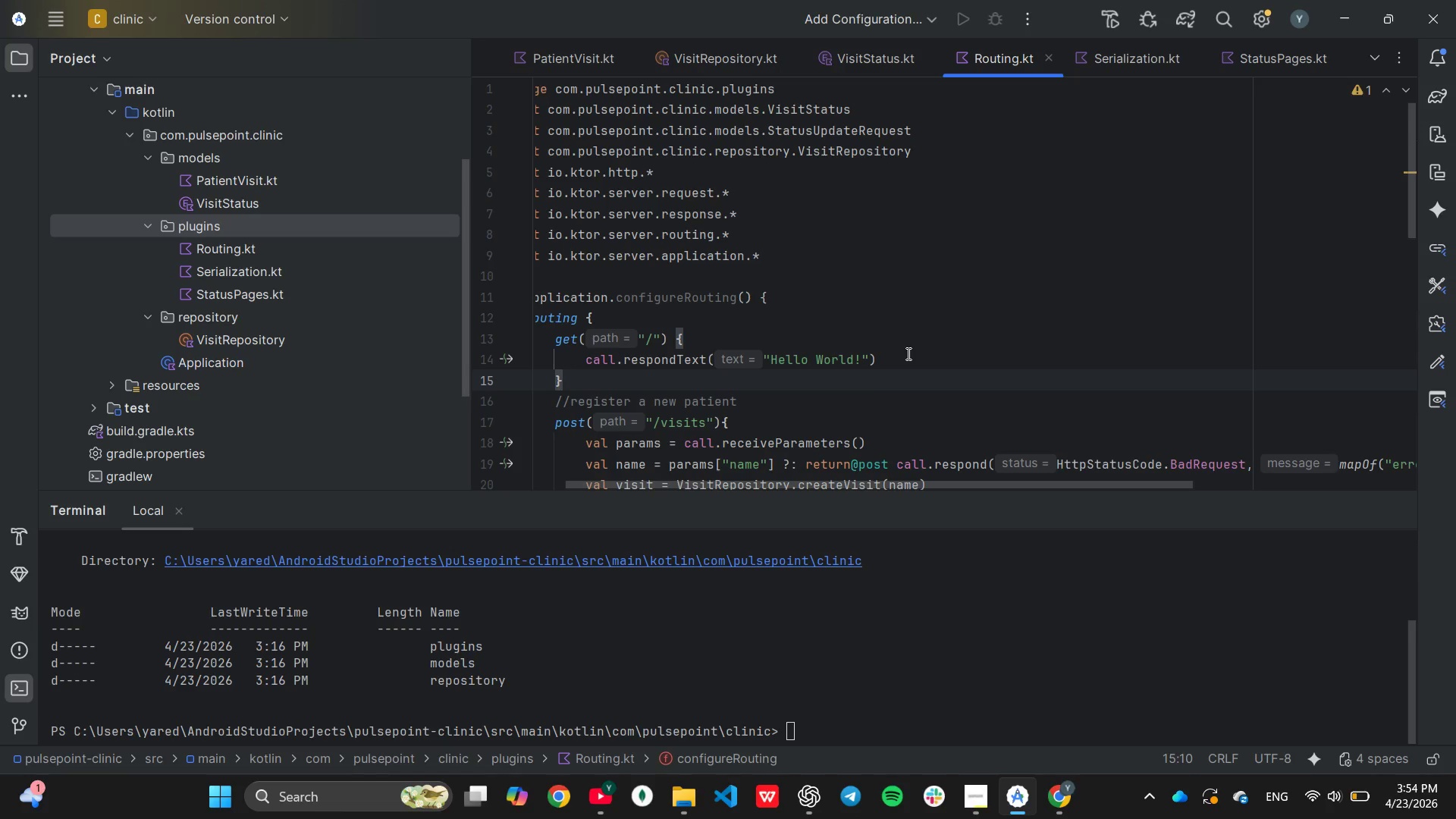 
left_click([907, 353])
 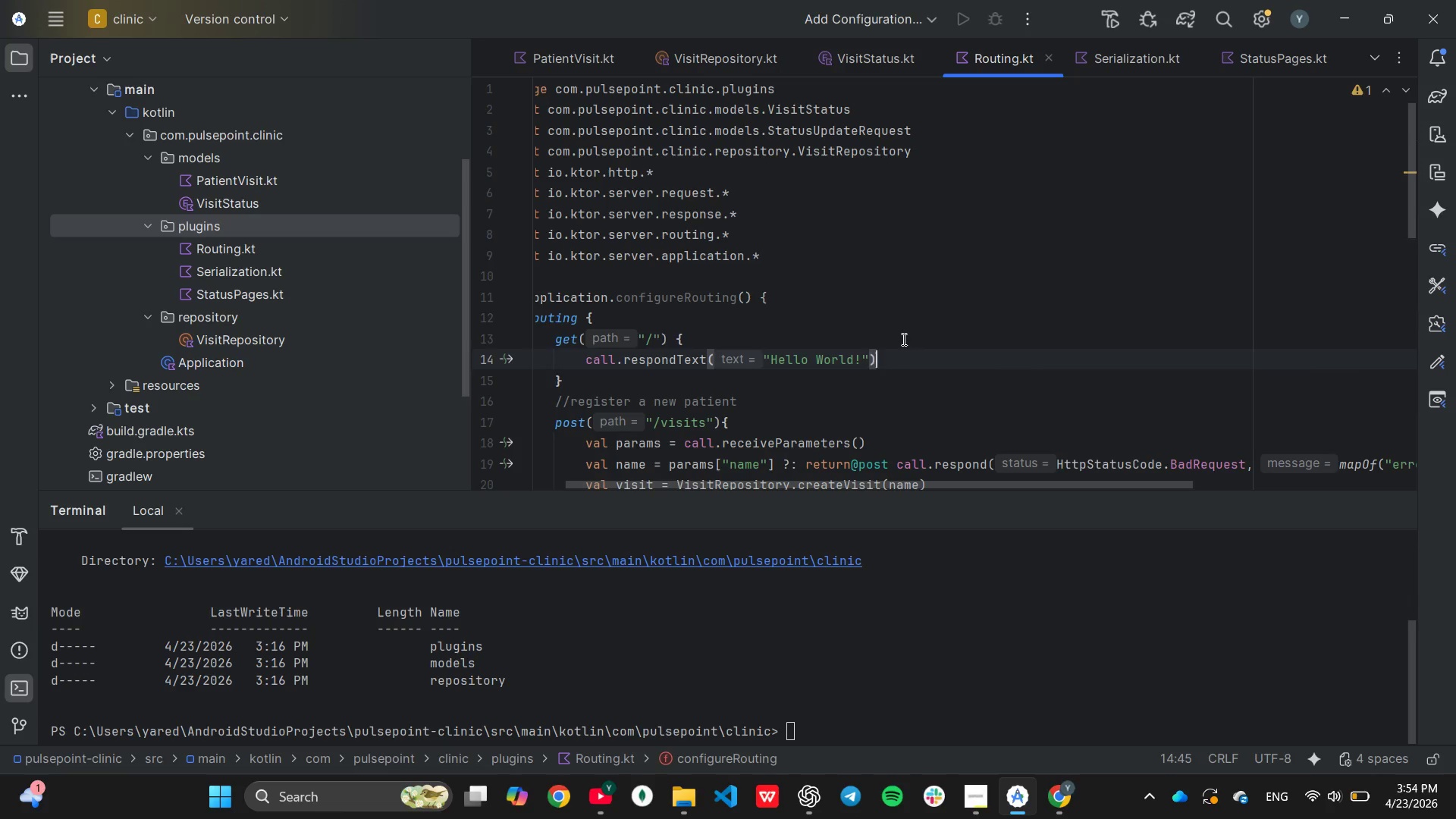 
left_click([903, 340])
 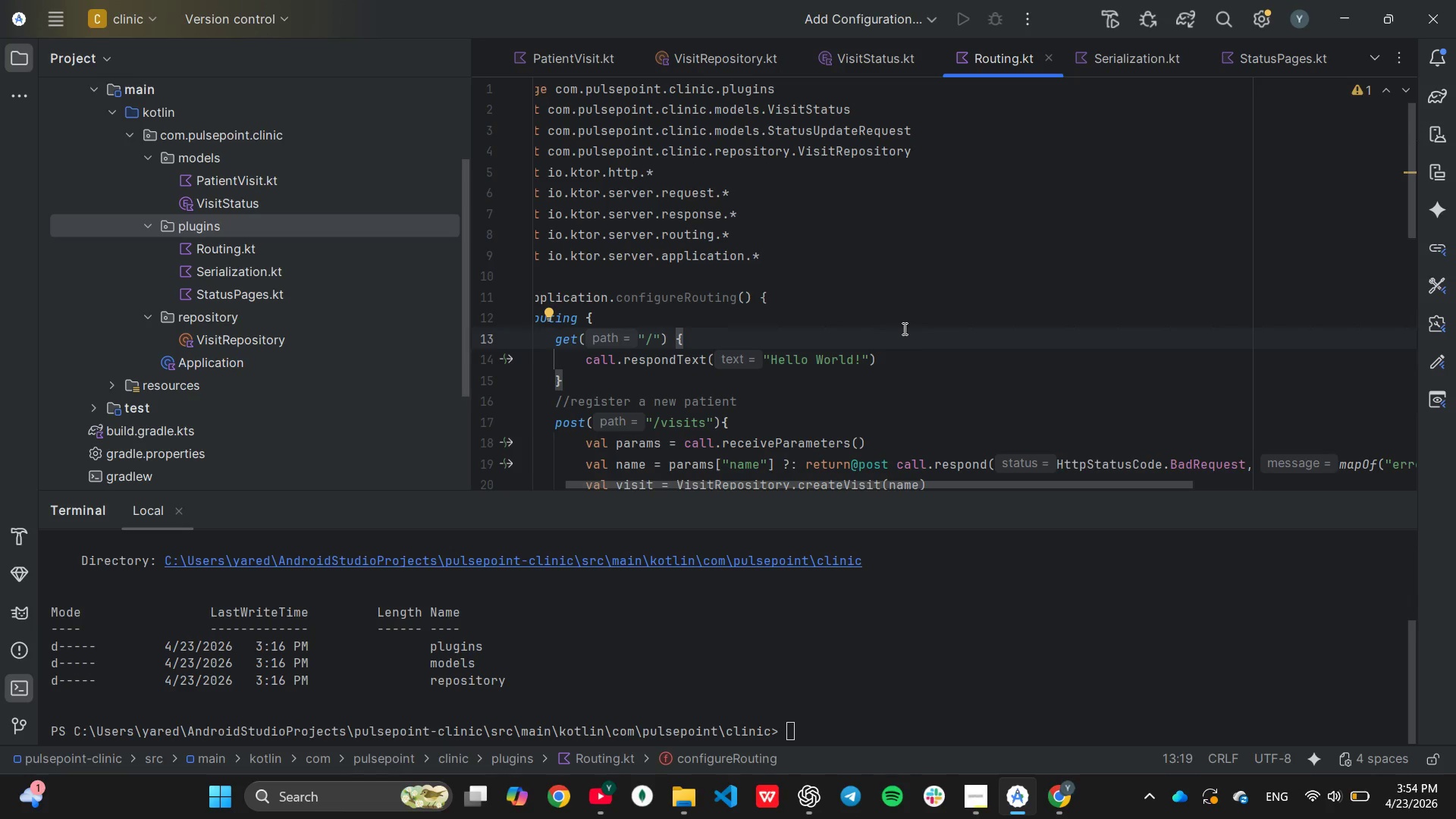 
scroll: coordinate [908, 345], scroll_direction: down, amount: 1.0
 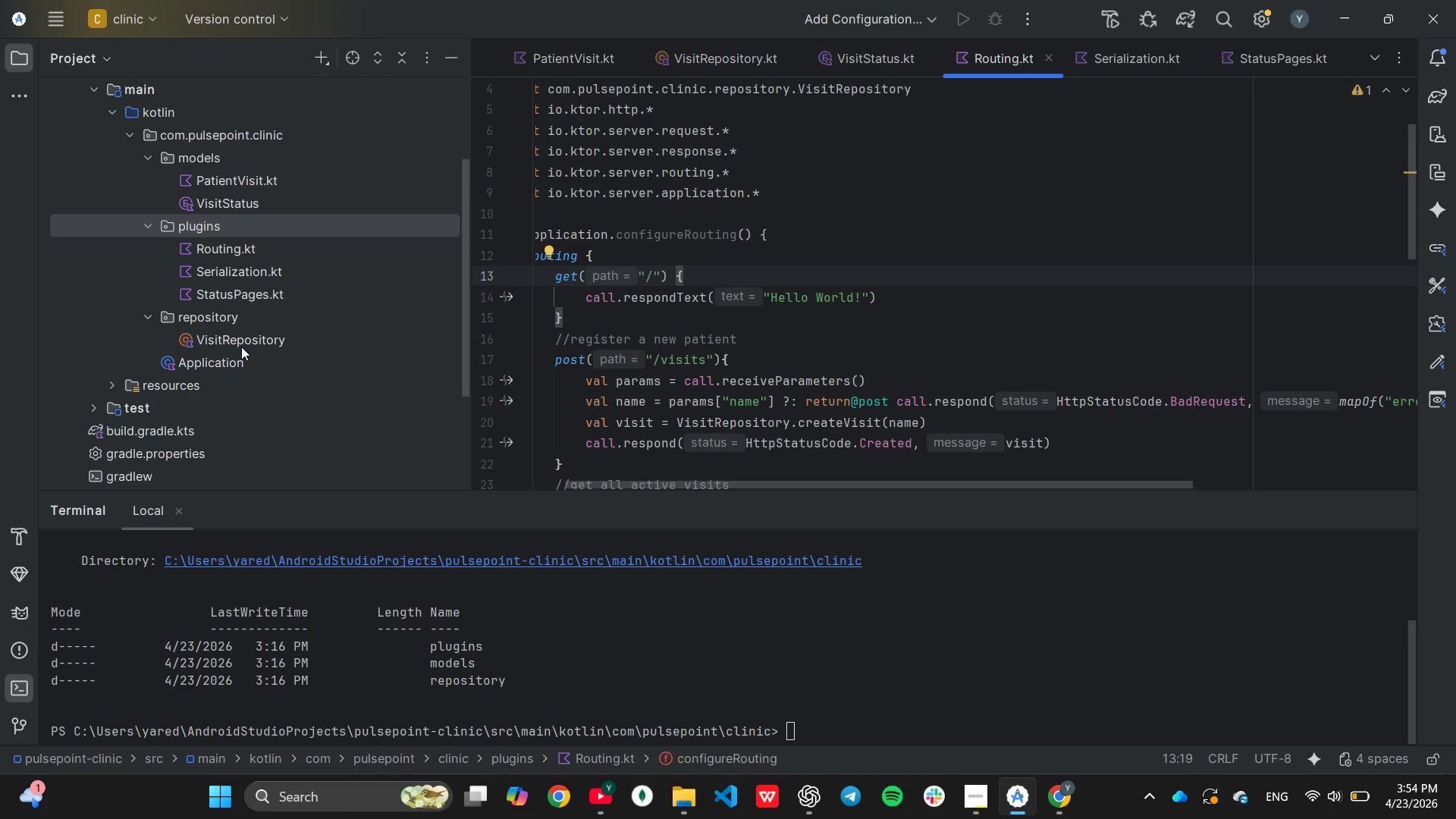 
wait(5.13)
 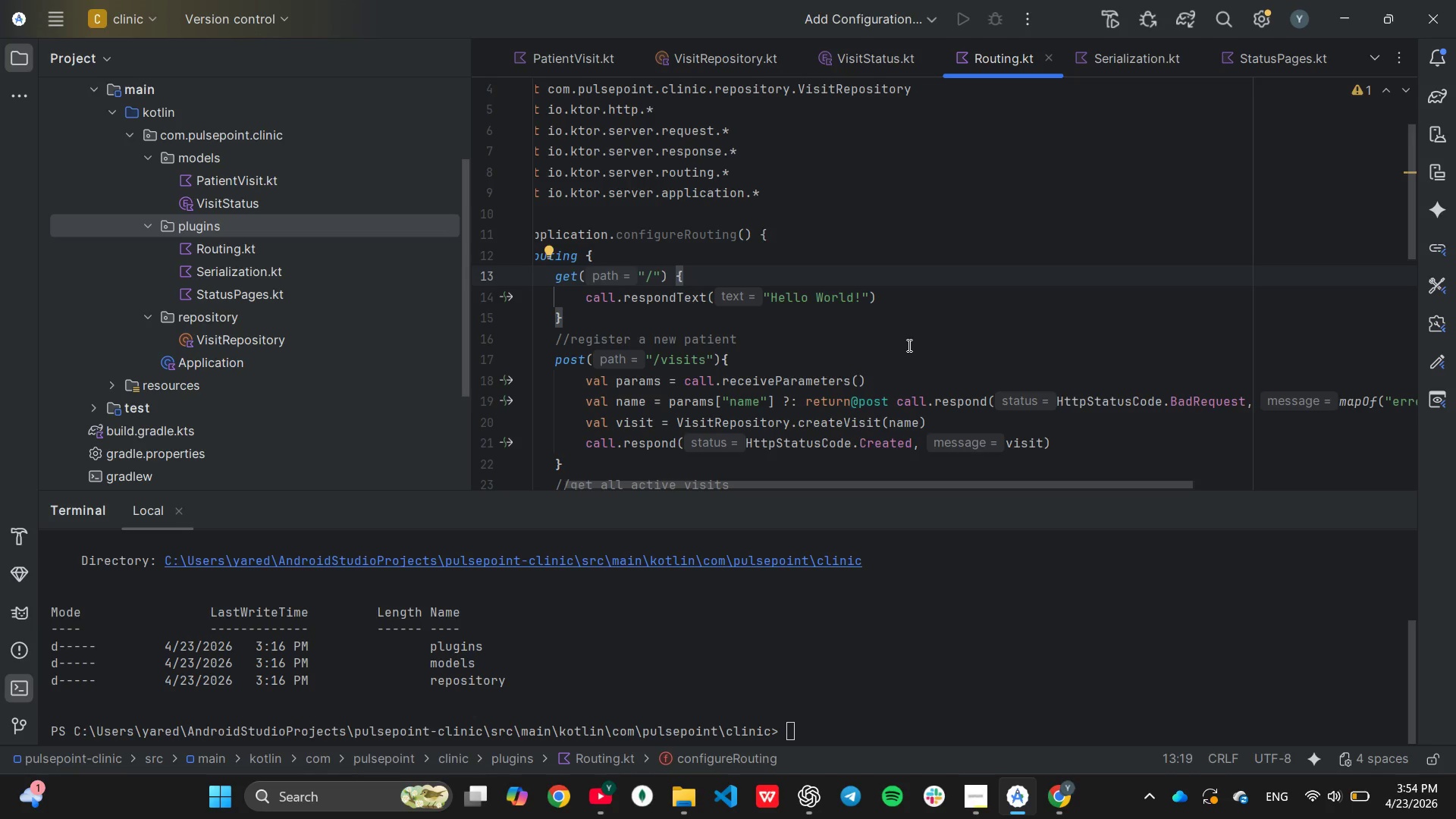 
double_click([240, 362])
 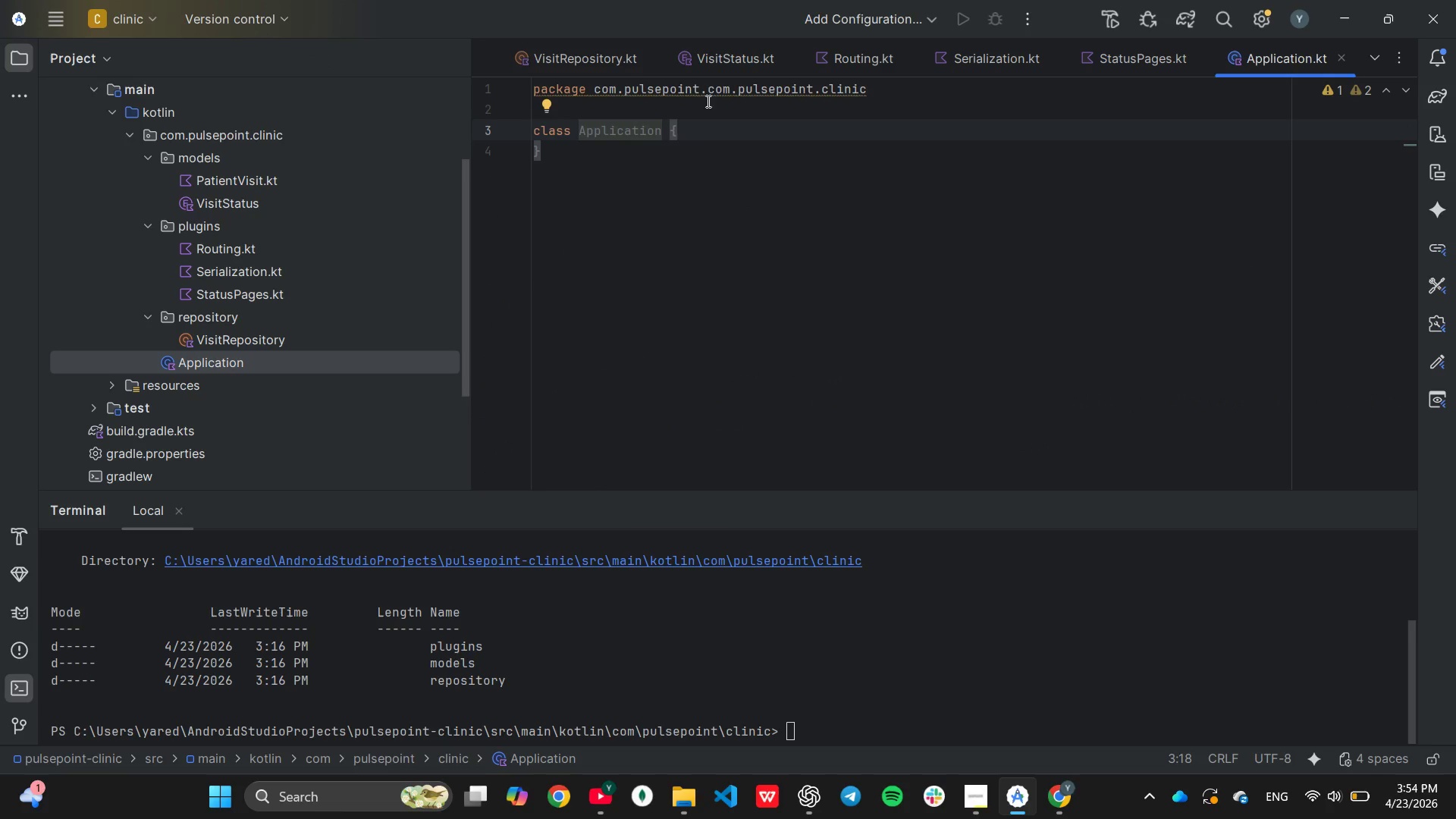 
left_click([711, 93])
 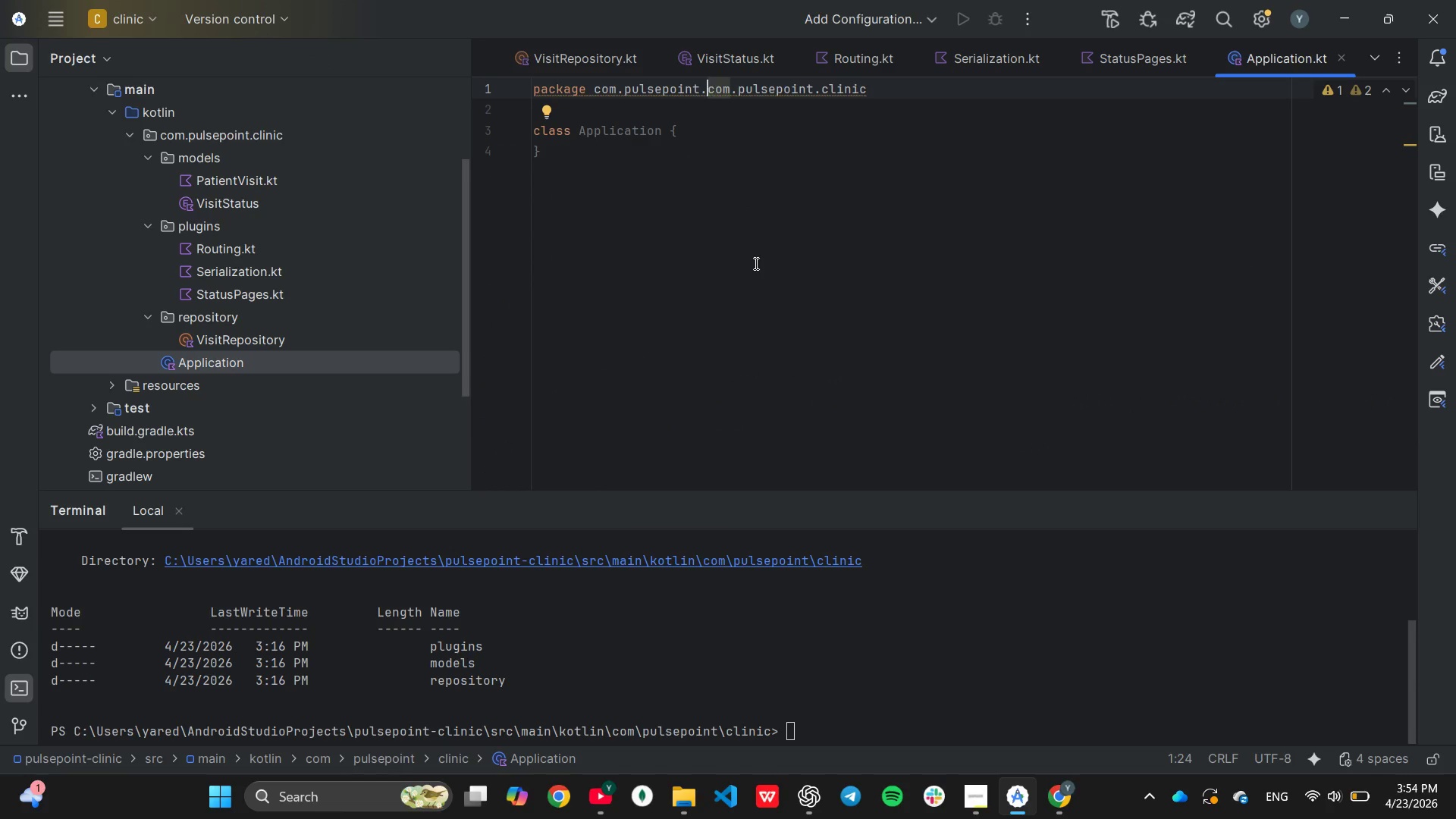 
hold_key(key=Backspace, duration=0.84)
 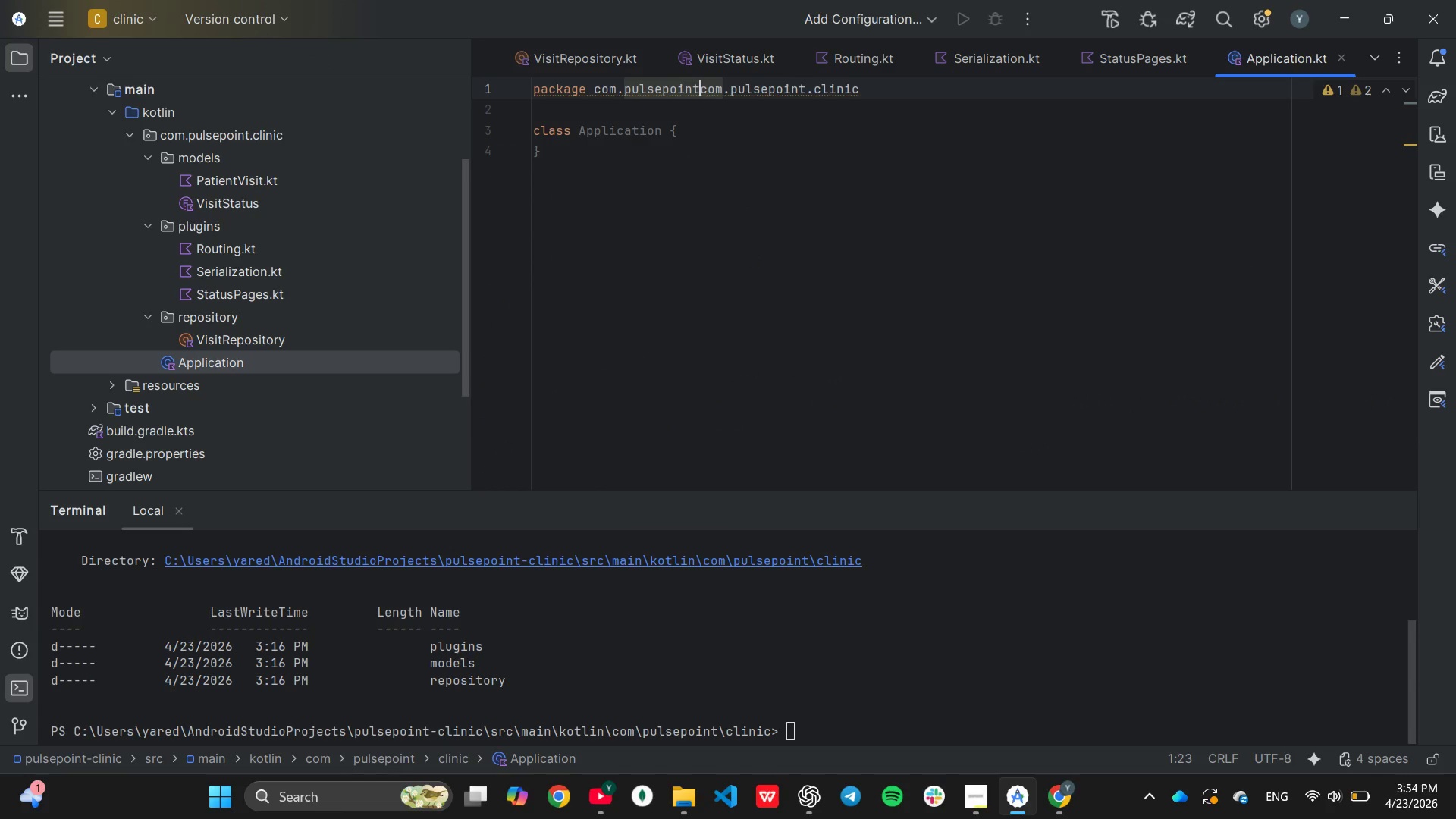 
key(Backspace)
 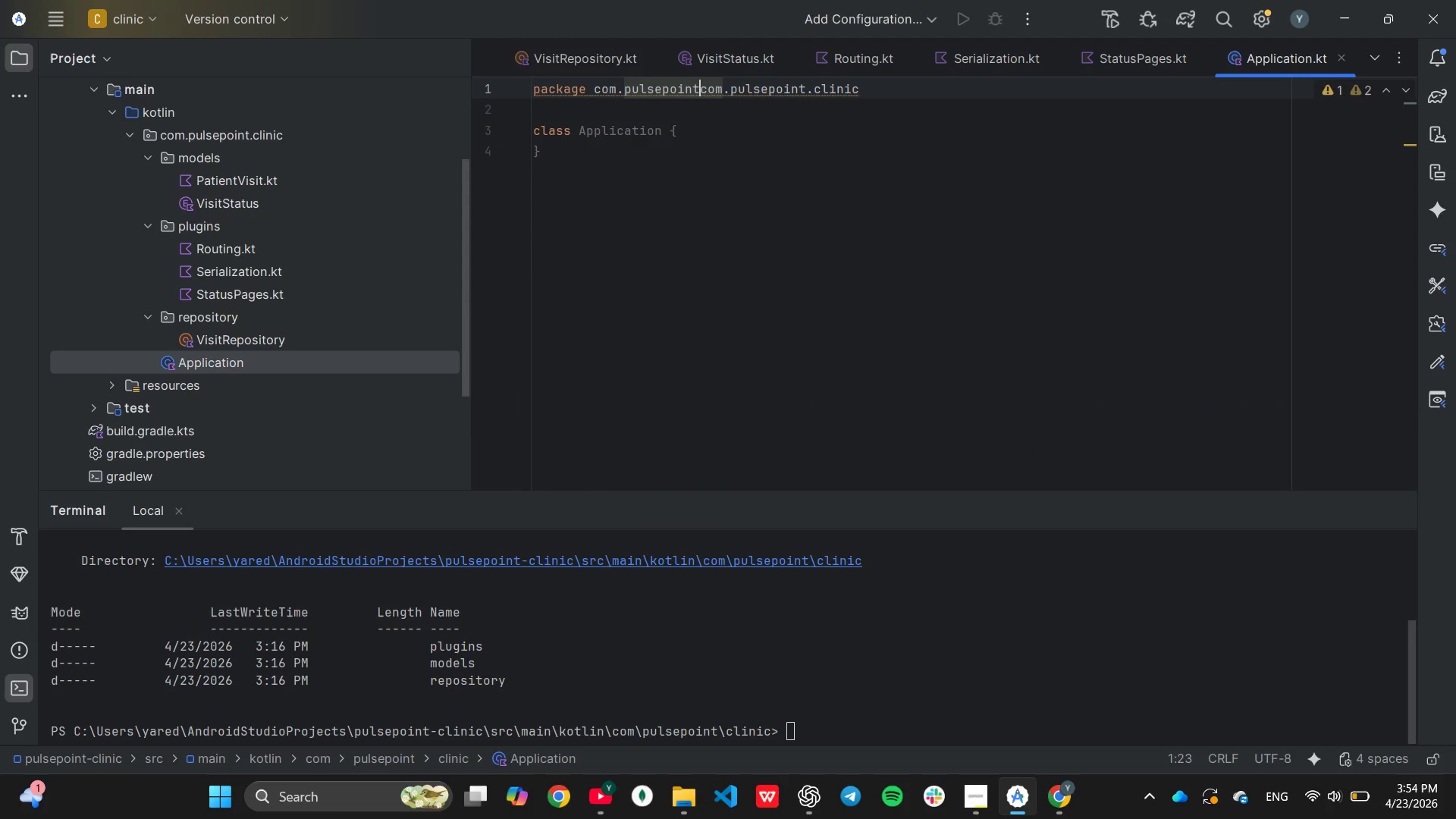 
key(Backspace)
 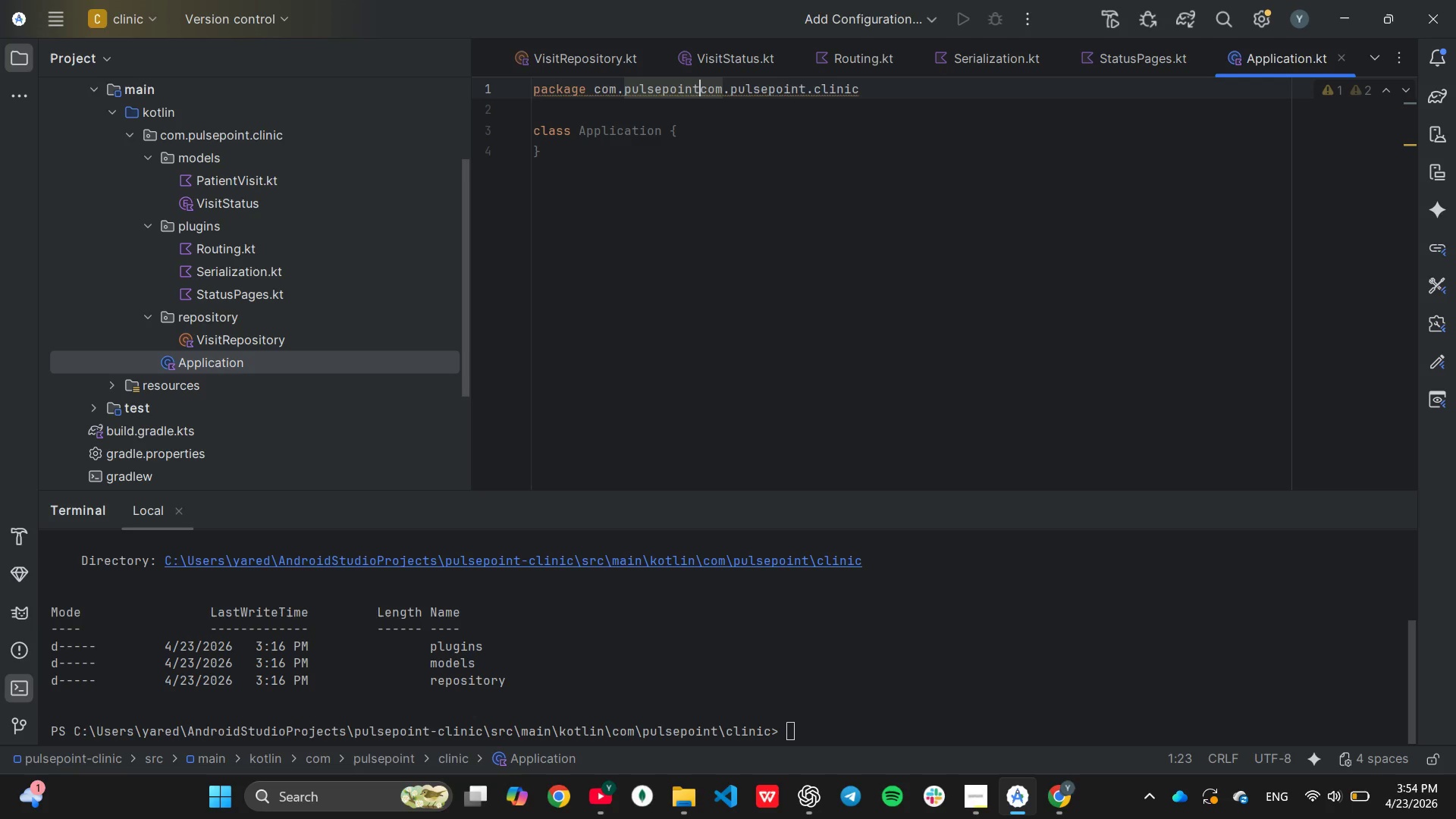 
key(Backspace)
 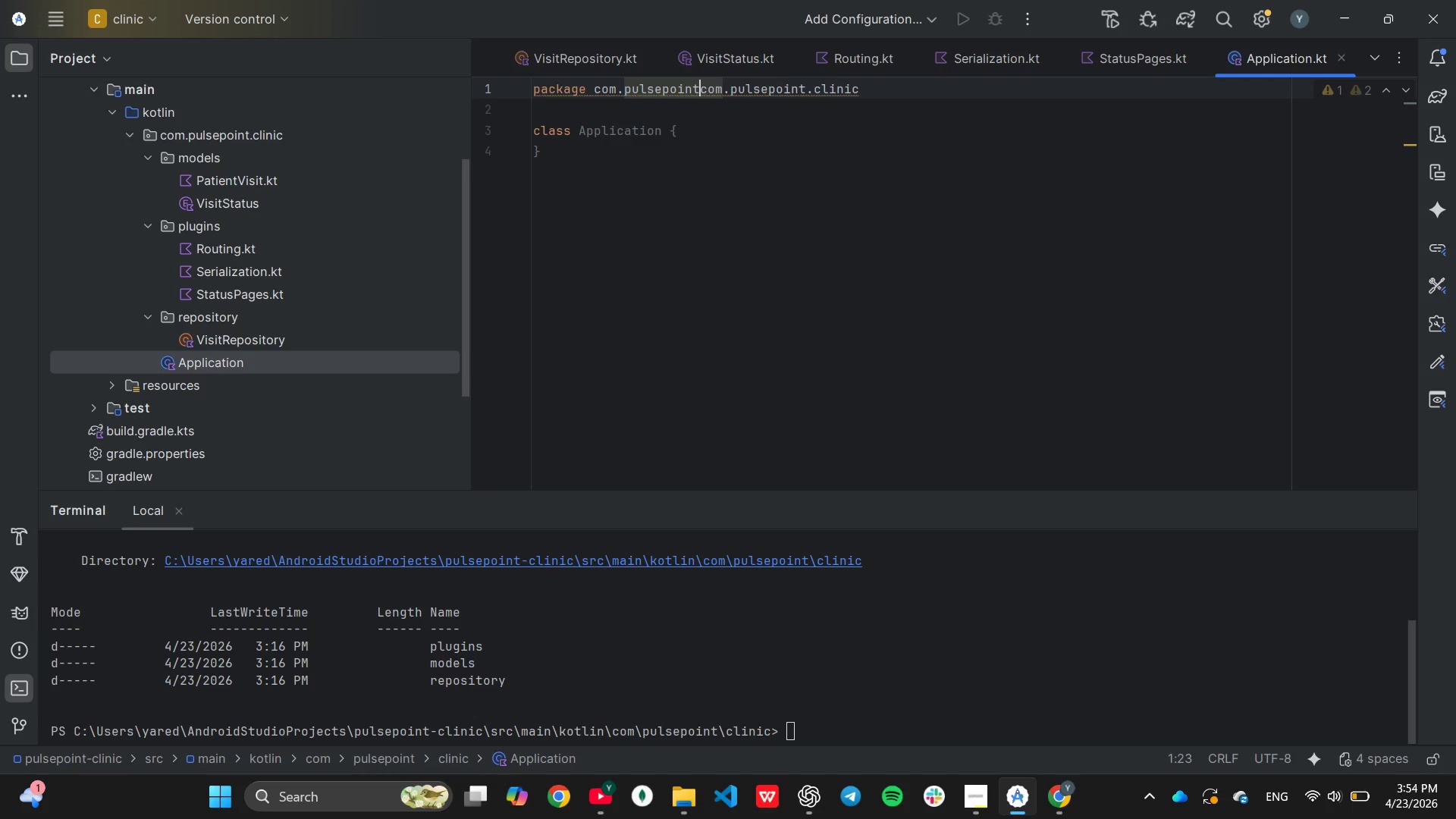 
key(Backspace)
 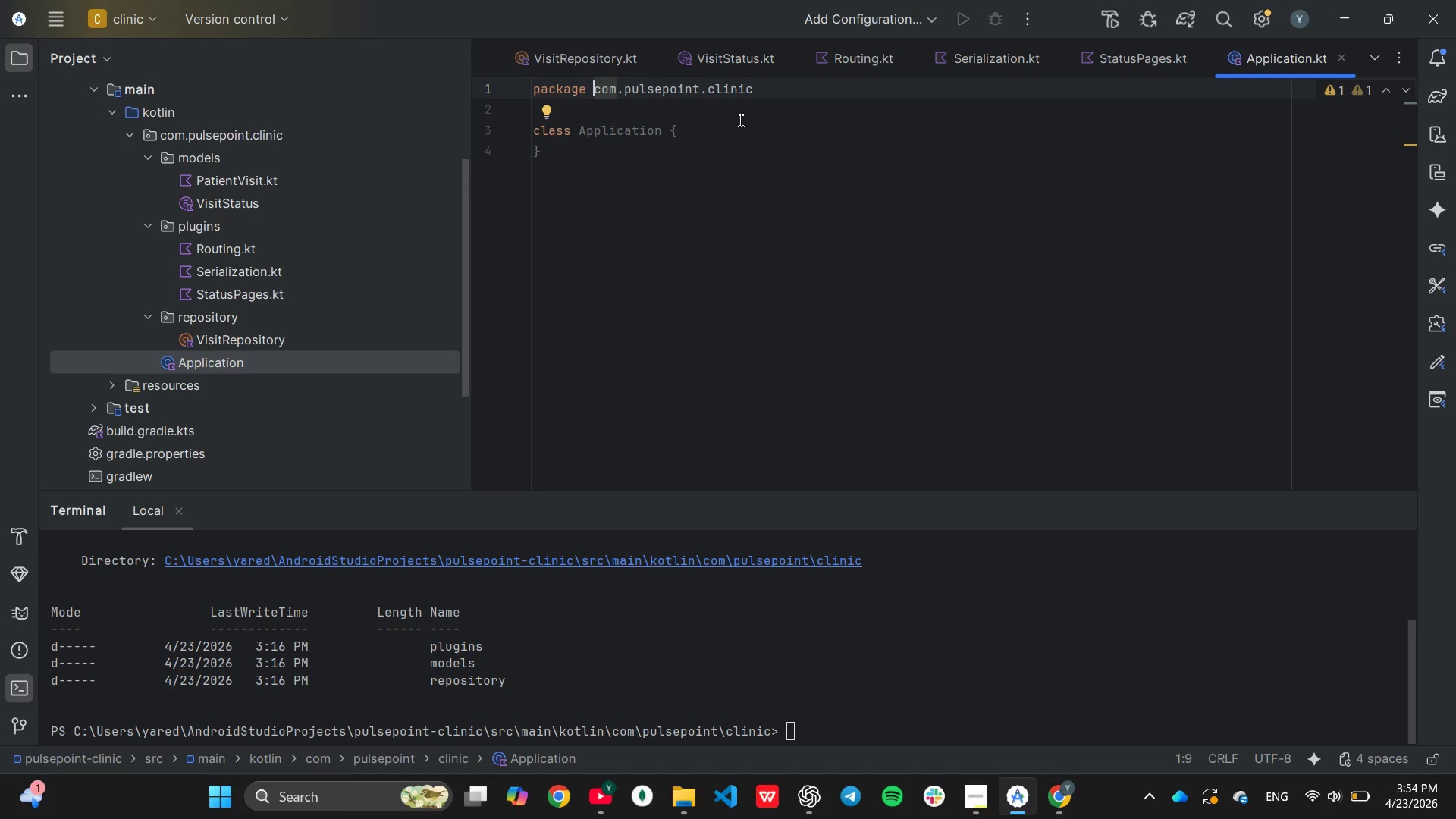 
left_click([738, 117])
 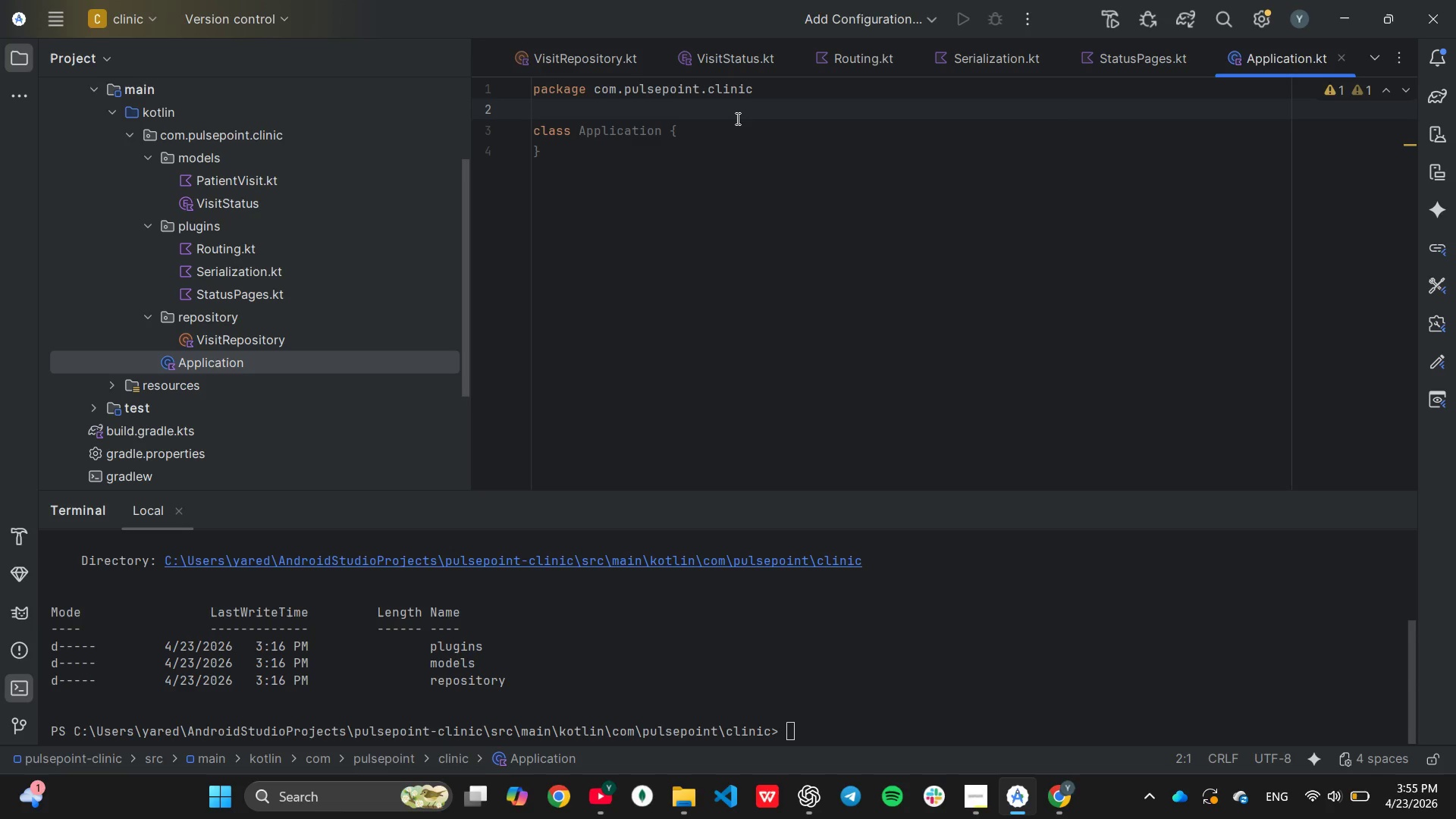 
wait(41.03)
 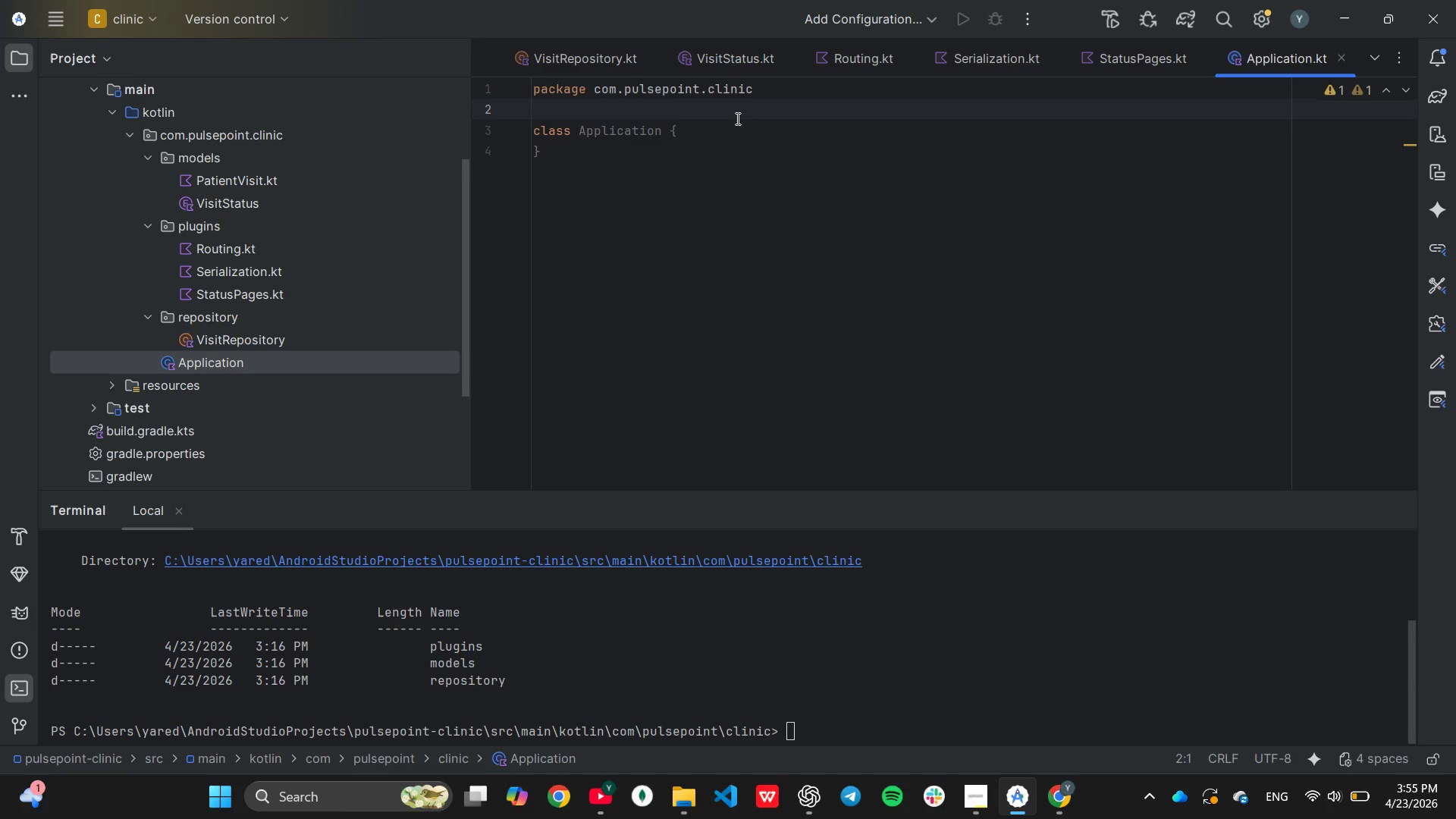 
type(im)
 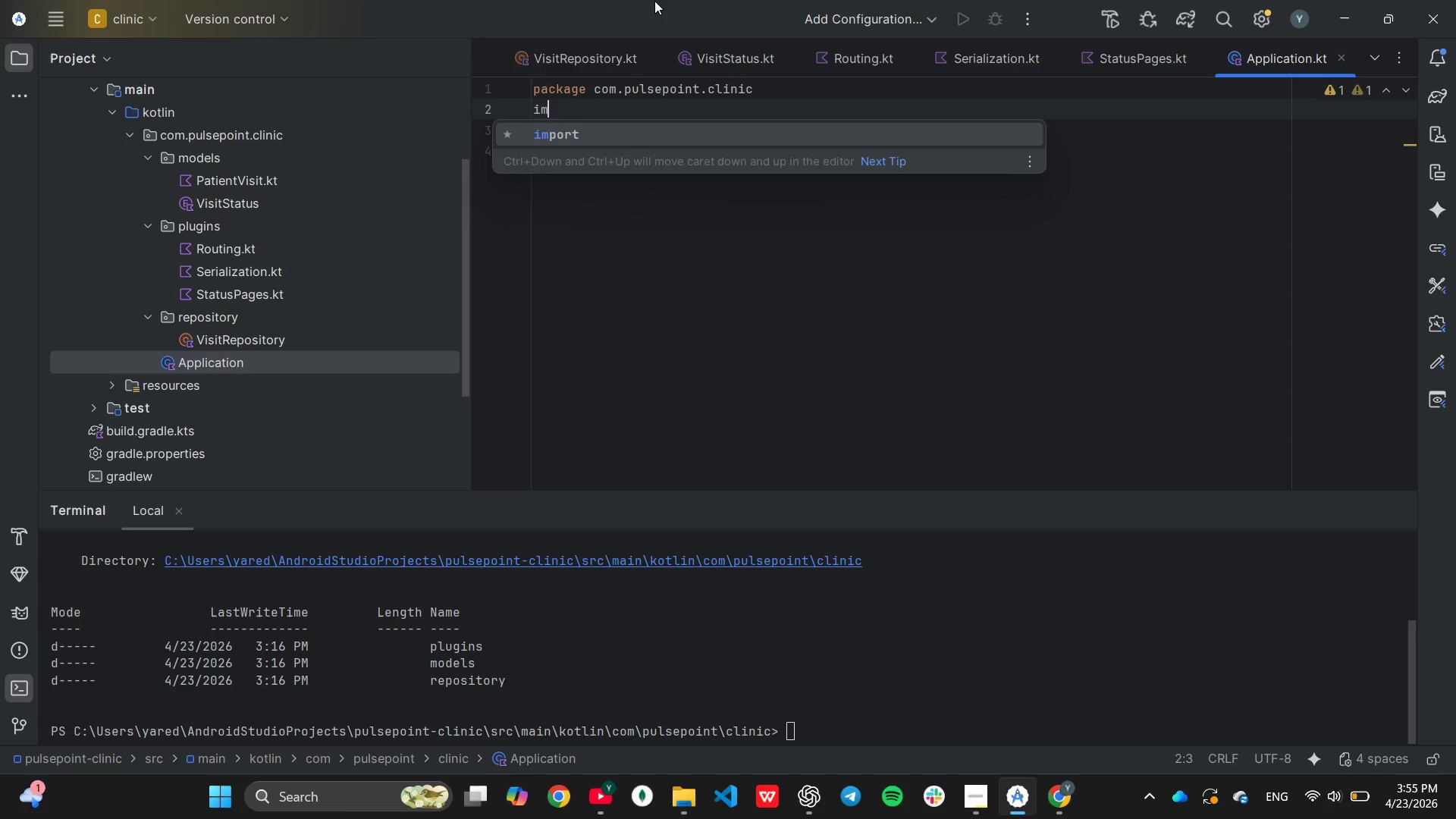 
key(Enter)
 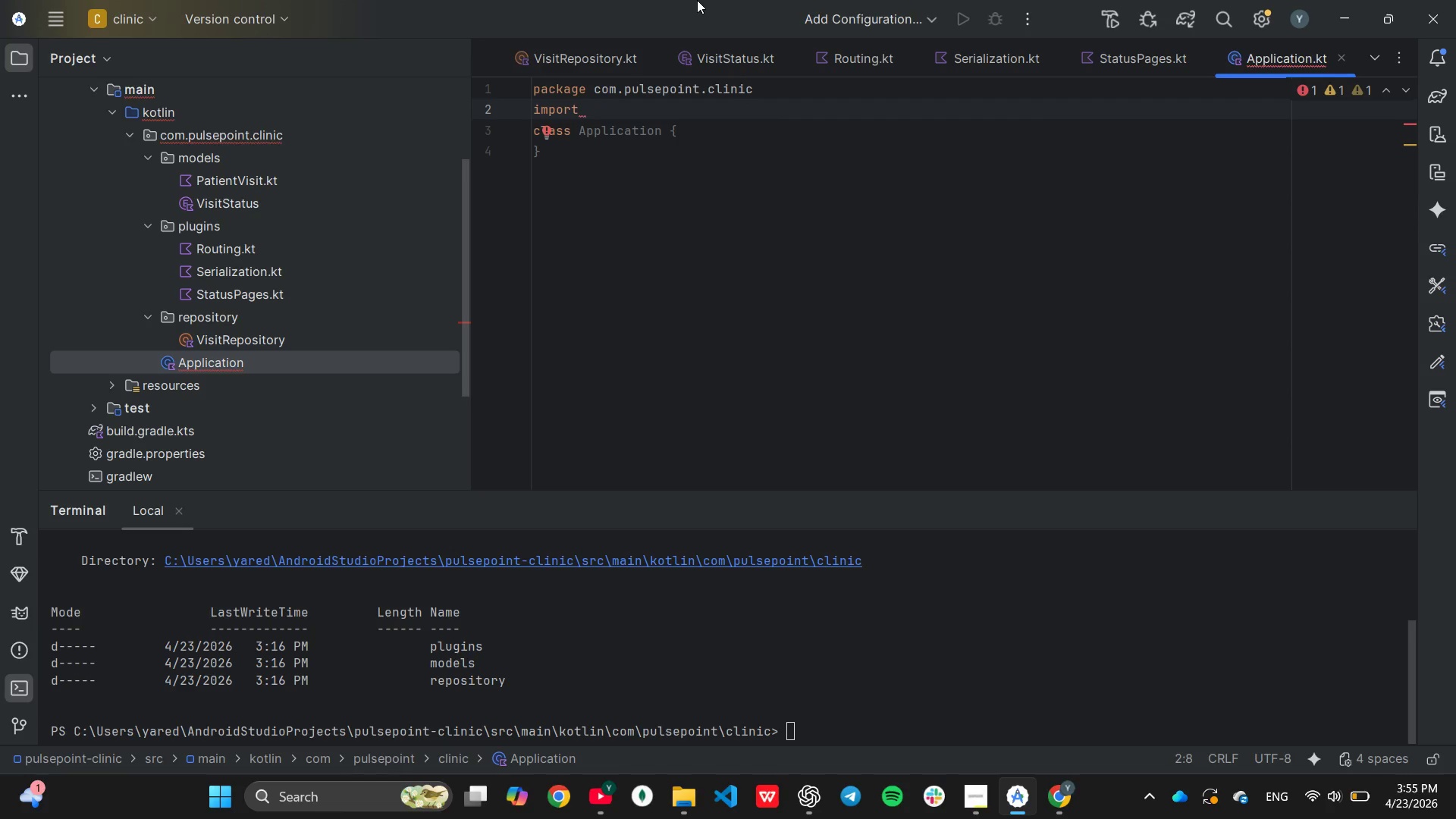 
type(co)
 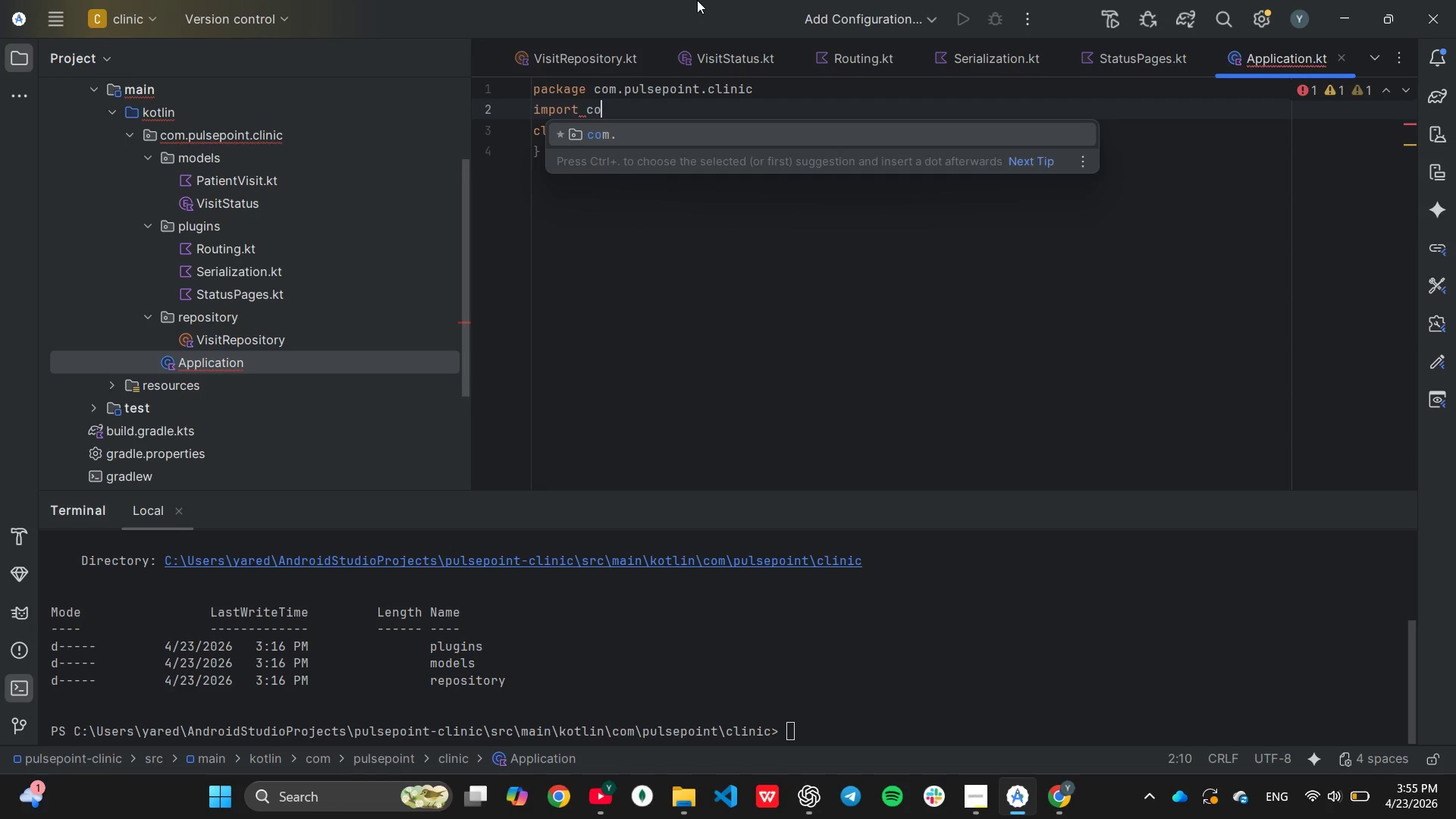 
key(Enter)
 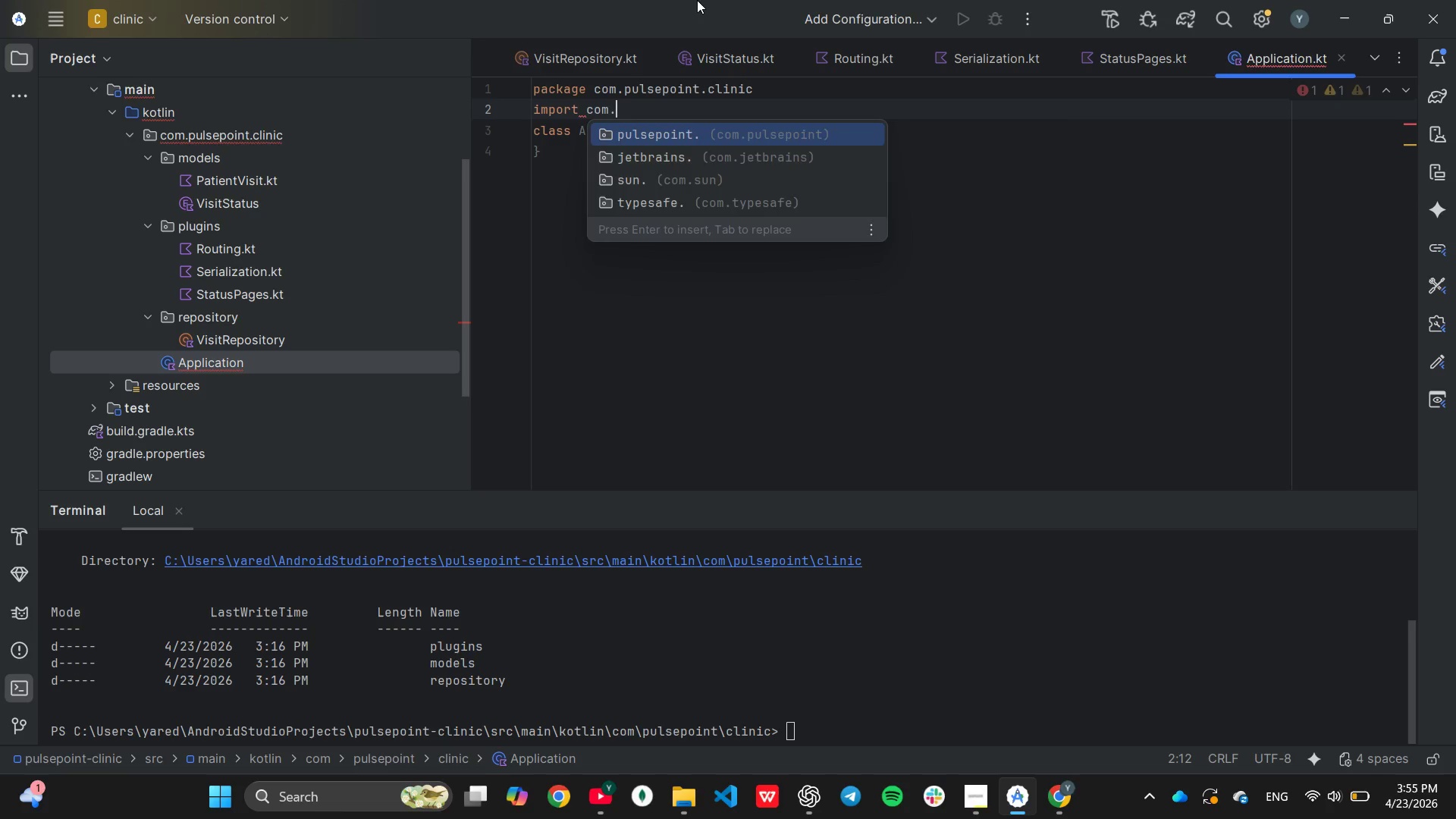 
key(Enter)
 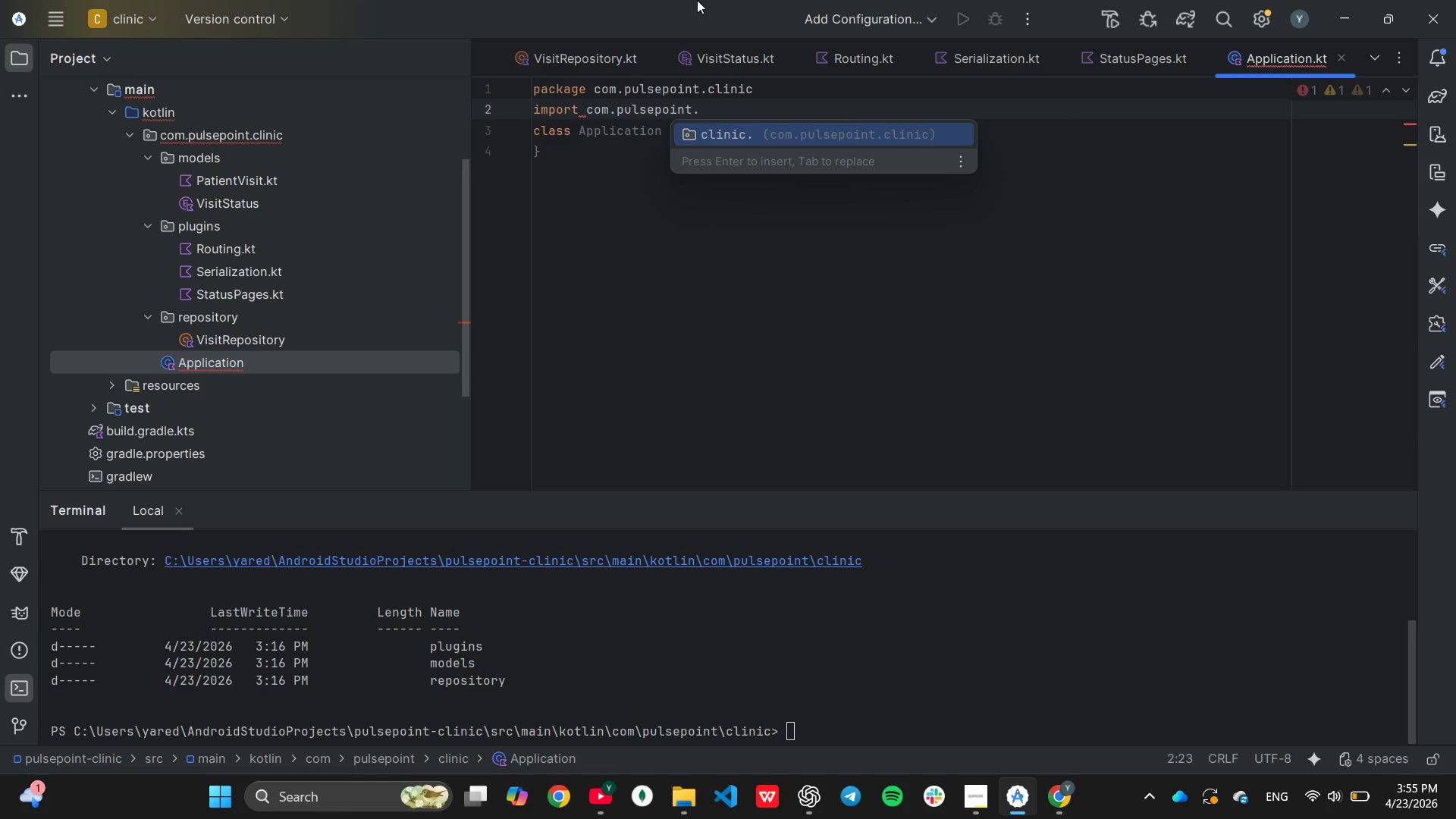 
key(Enter)
 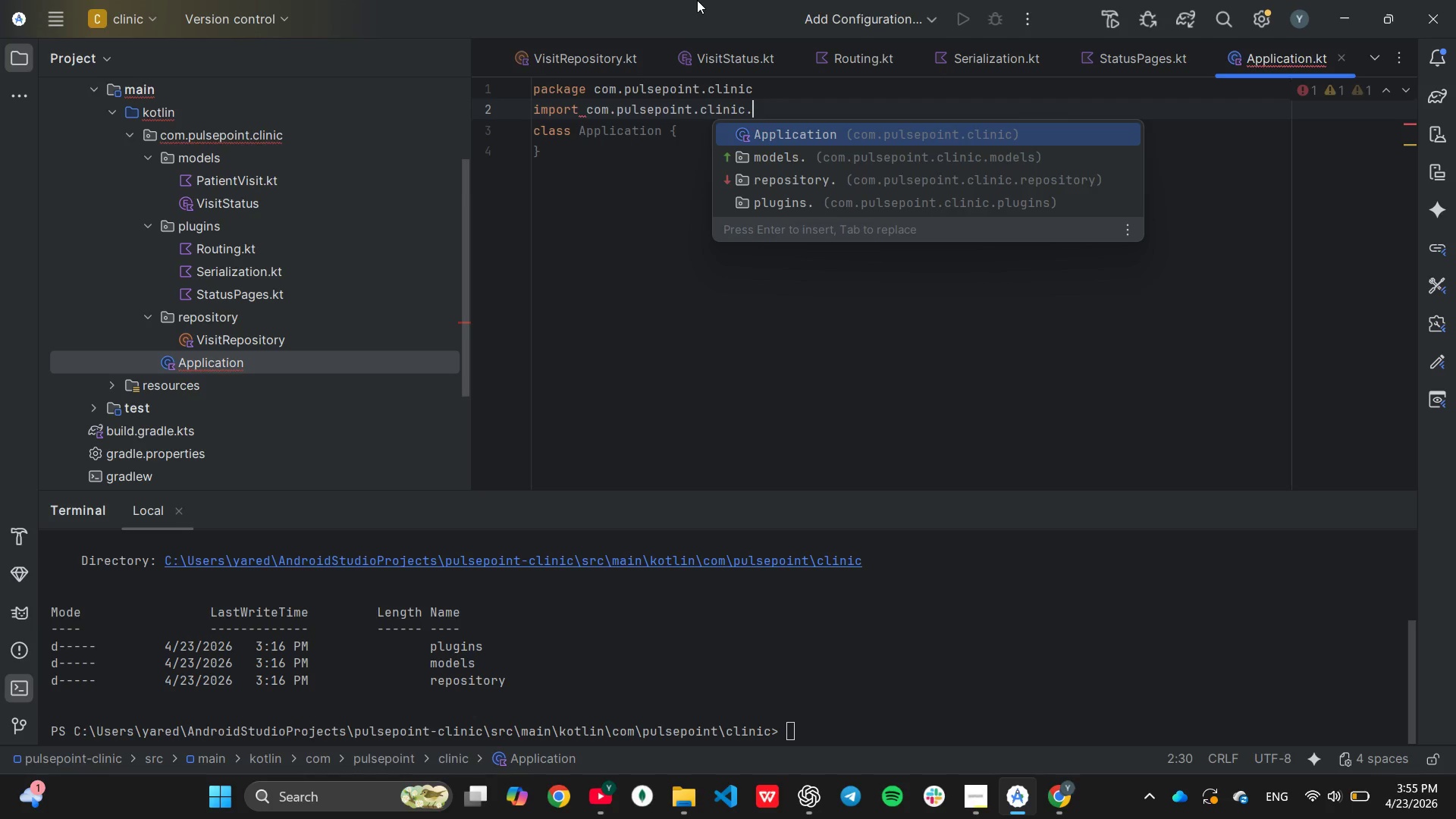 
key(ArrowDown)
 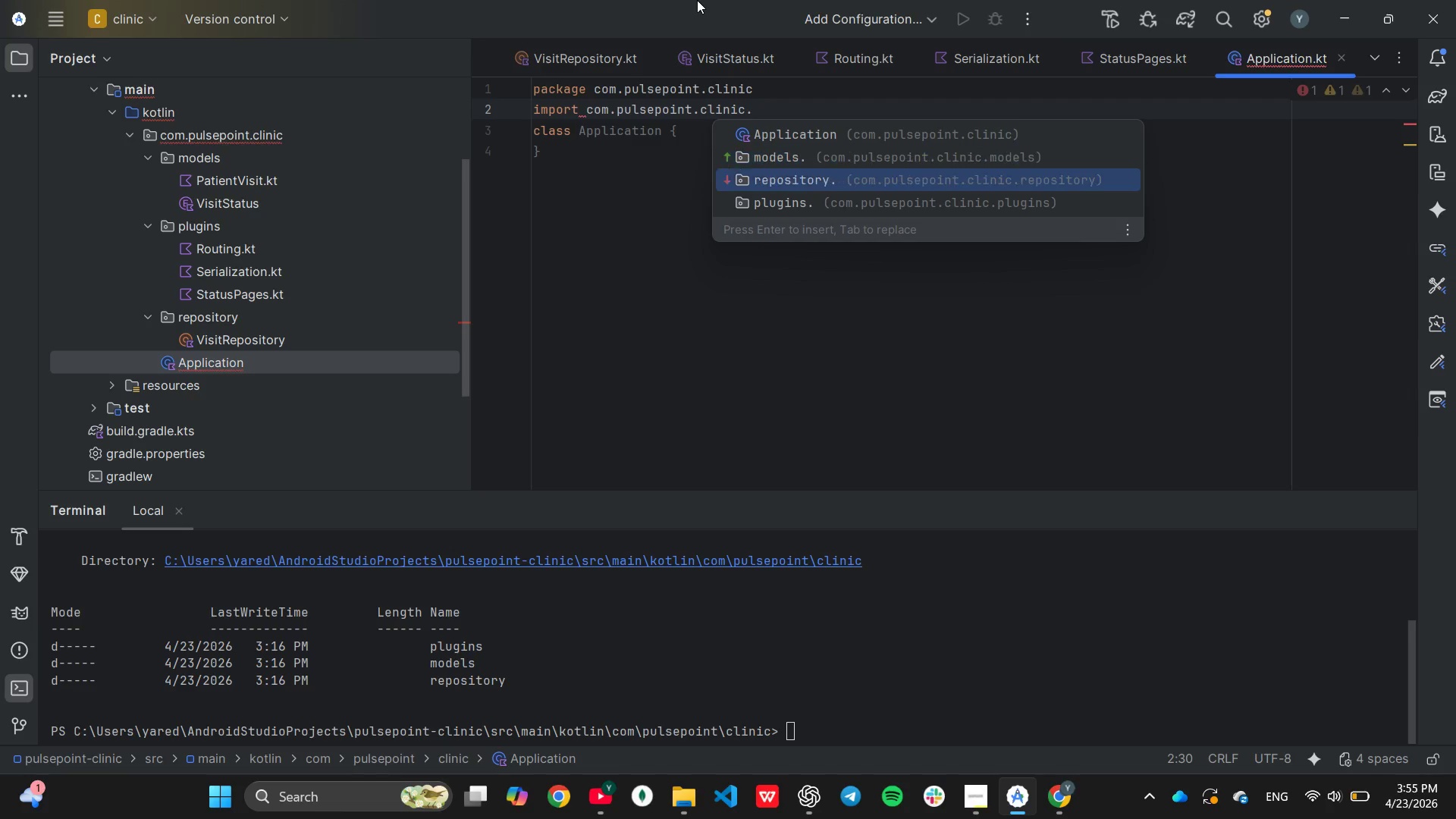 
key(ArrowDown)
 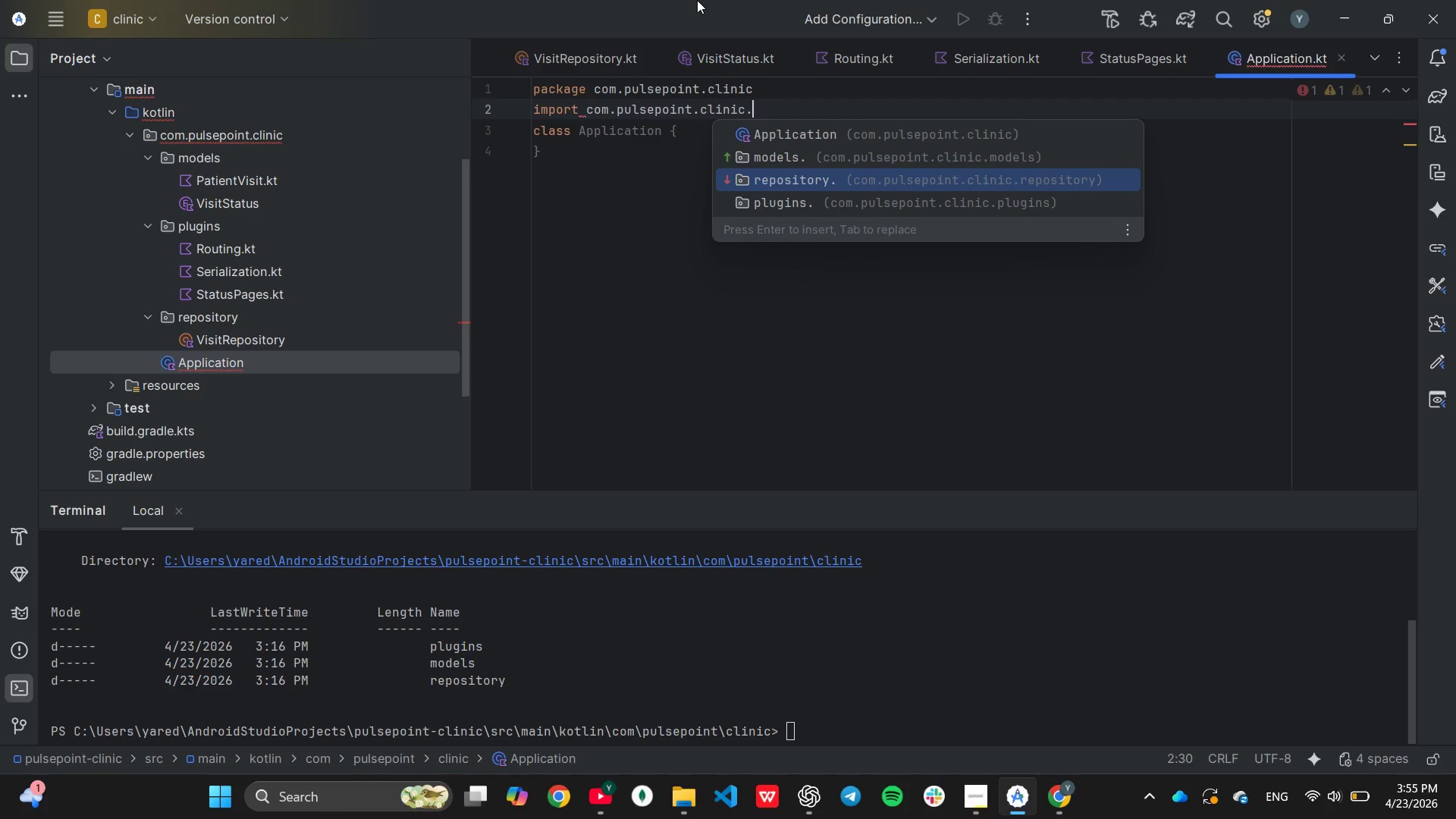 
key(ArrowDown)
 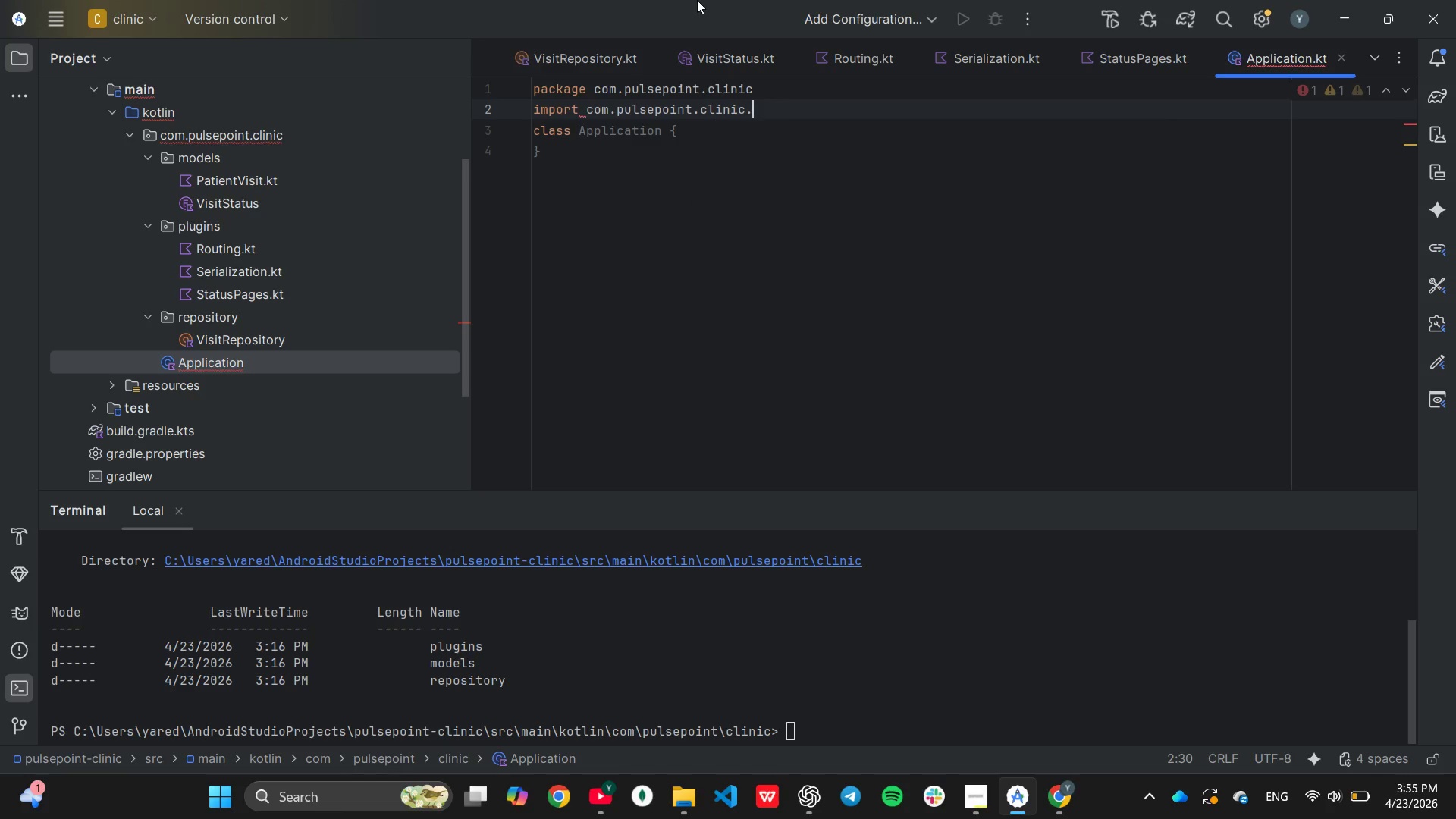 
key(Enter)
 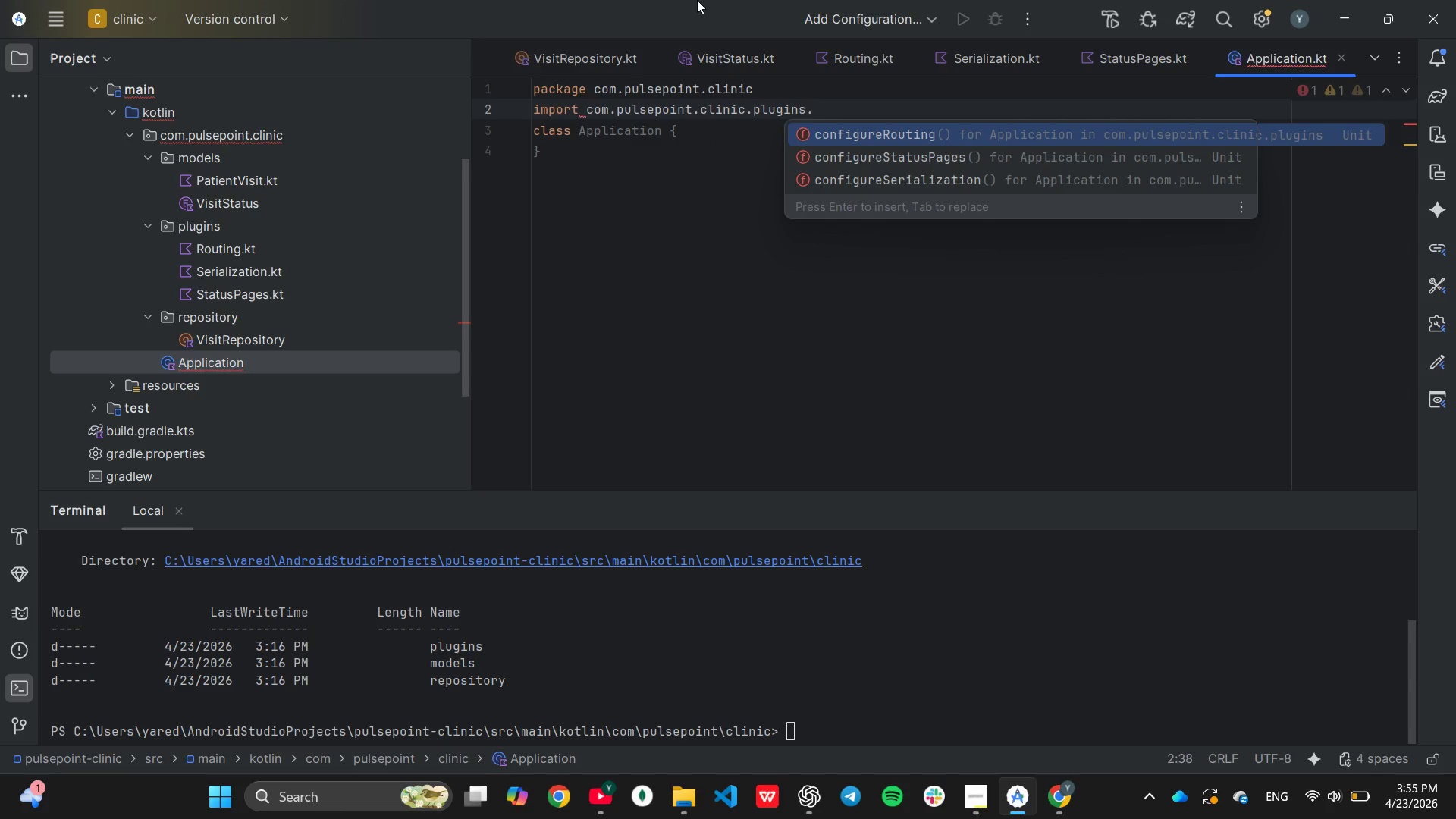 
key(Shift+ShiftLeft)
 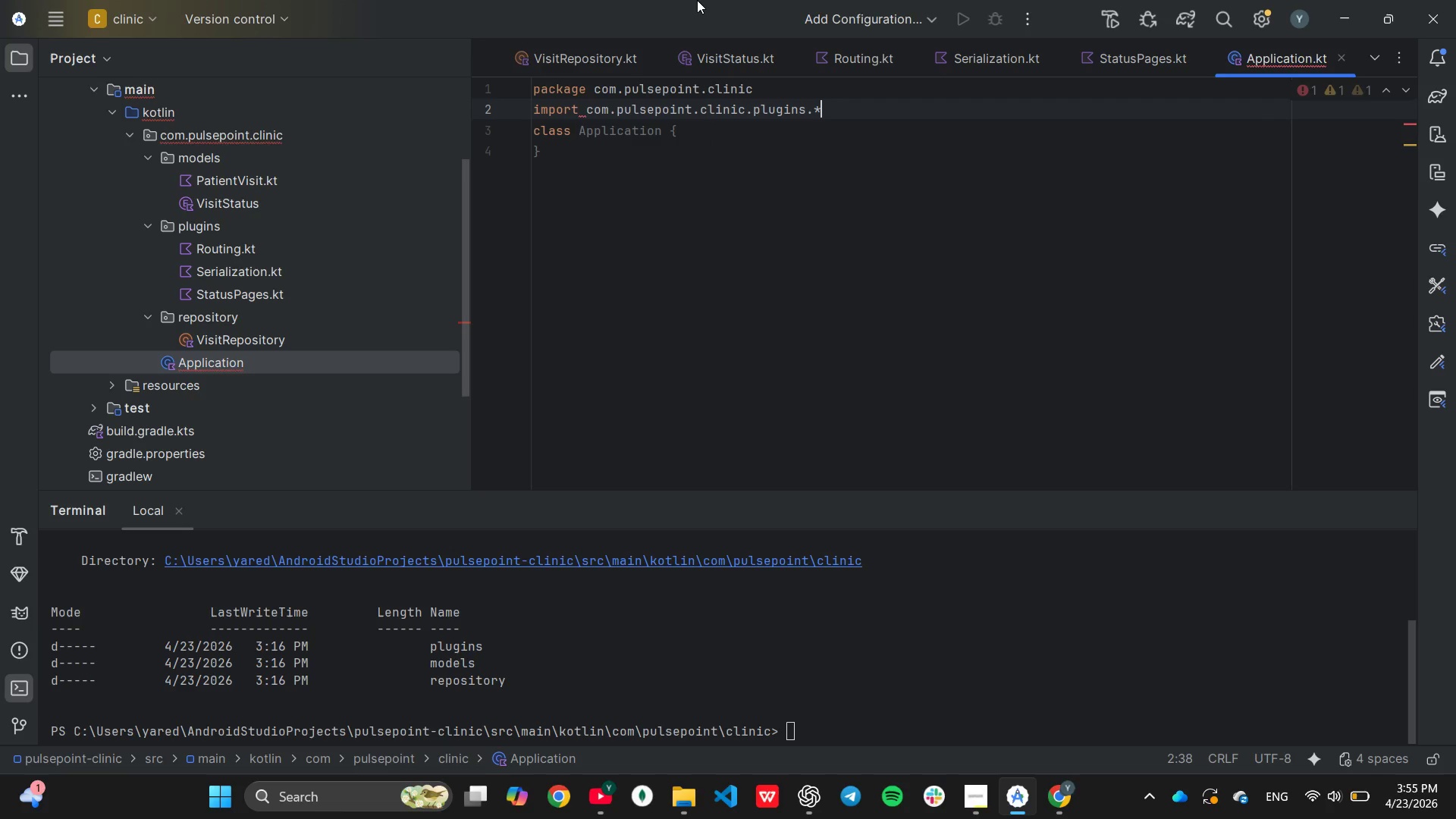 
key(Shift+8)
 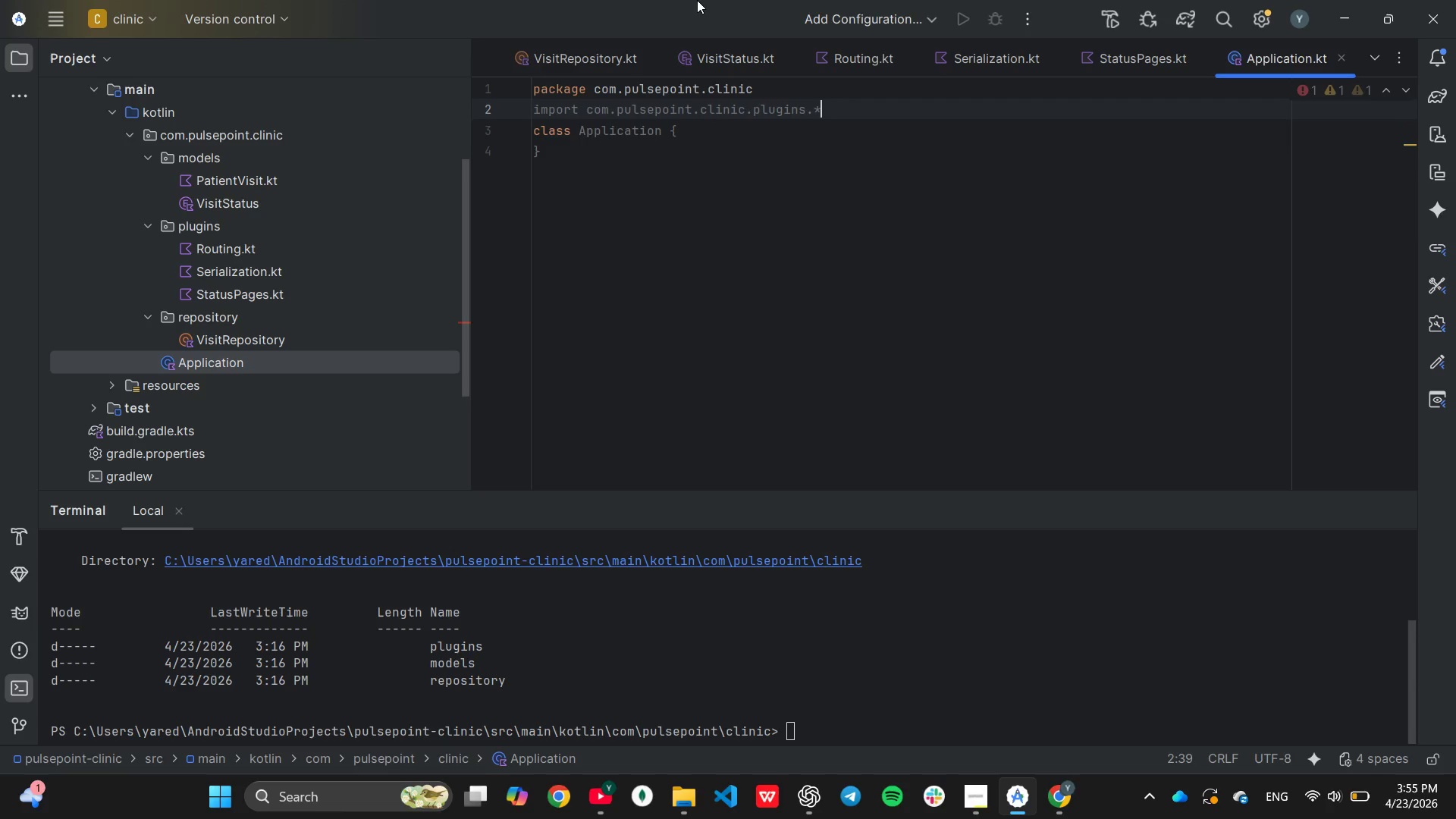 
key(Enter)
 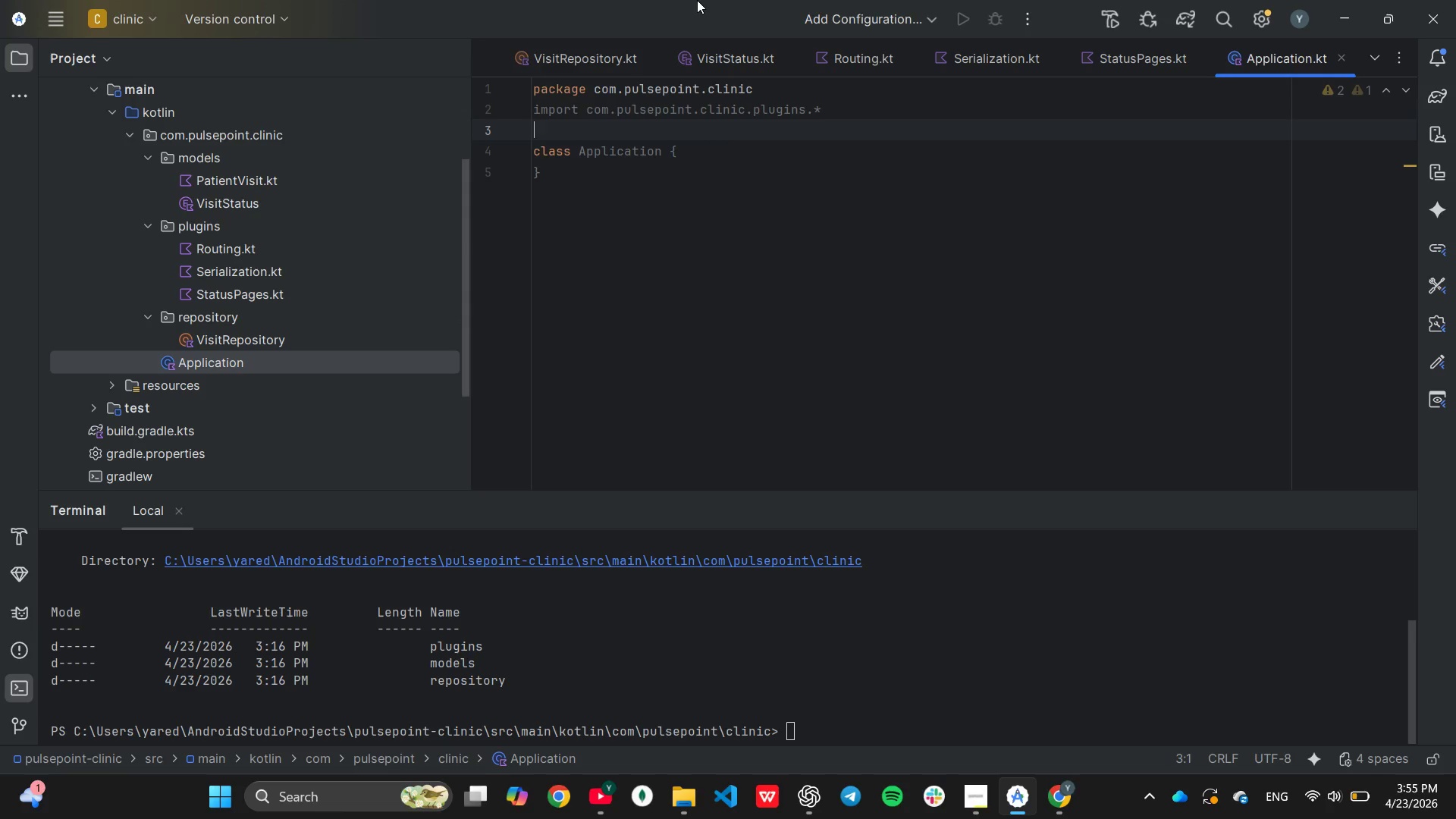 
type(im)
key(Tab)
 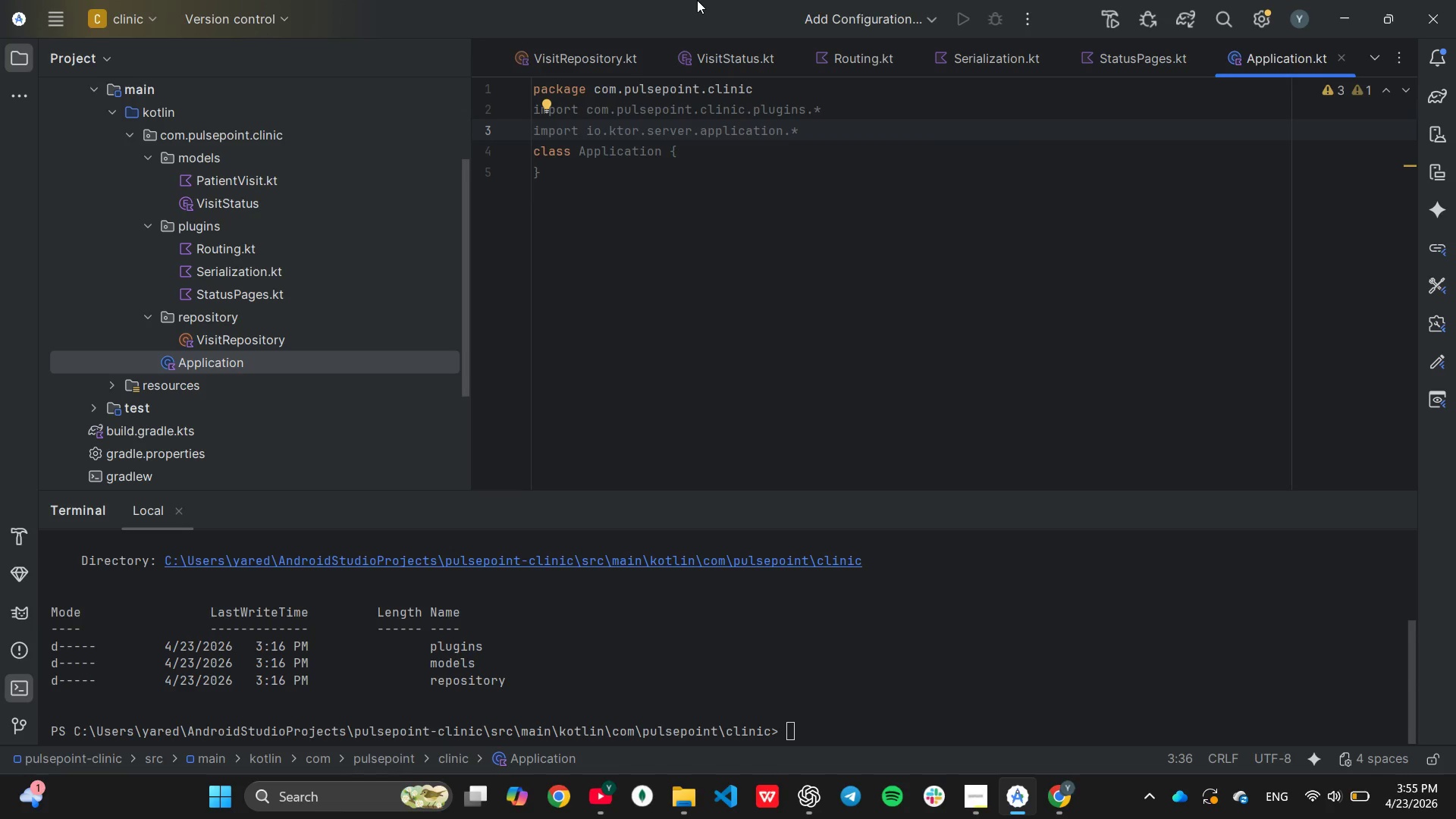 
key(Enter)
 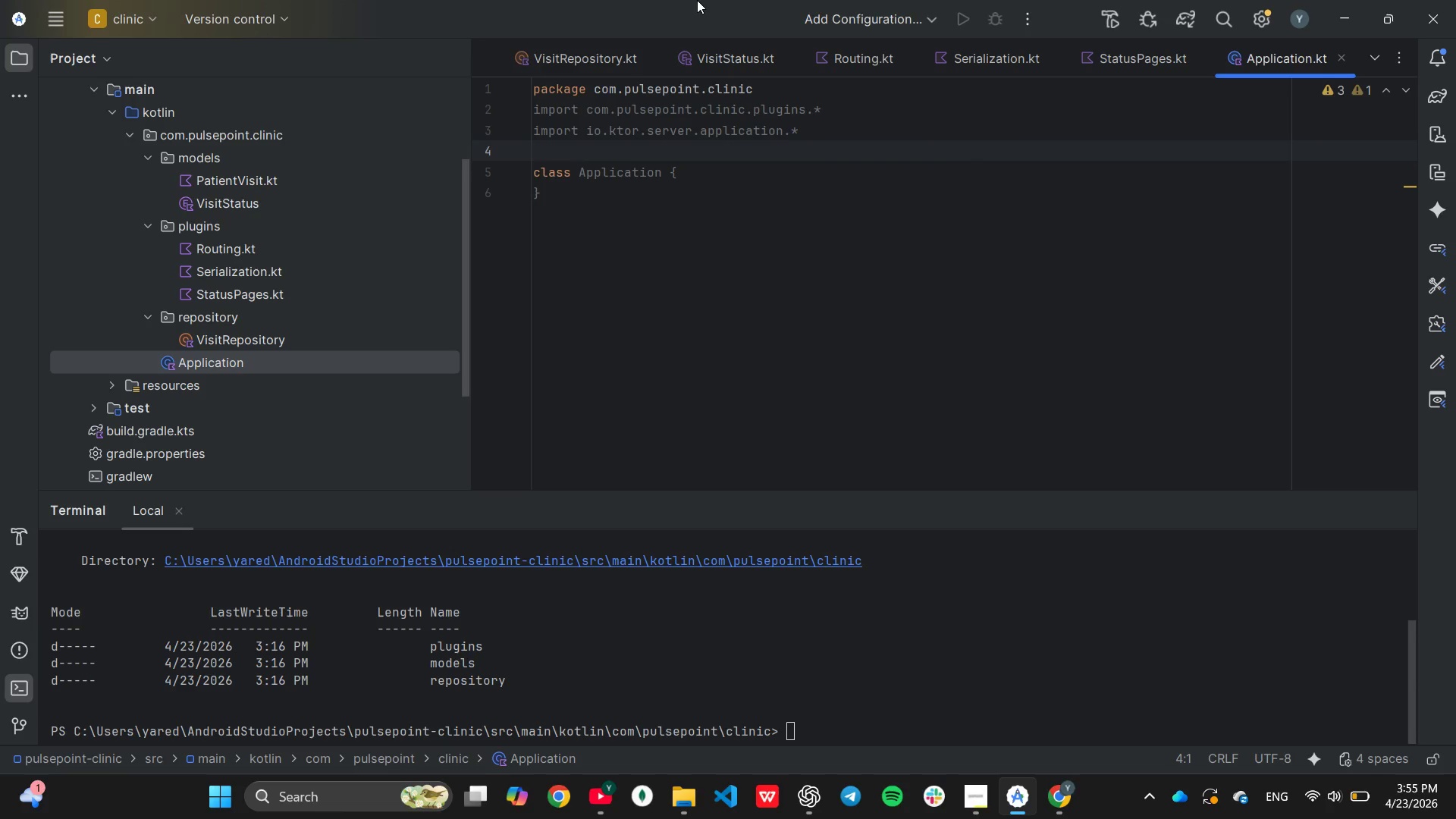 
type(im)
key(Tab)
type(io)
key(Tab)
key(Tab)
key(Tab)
type(e)
 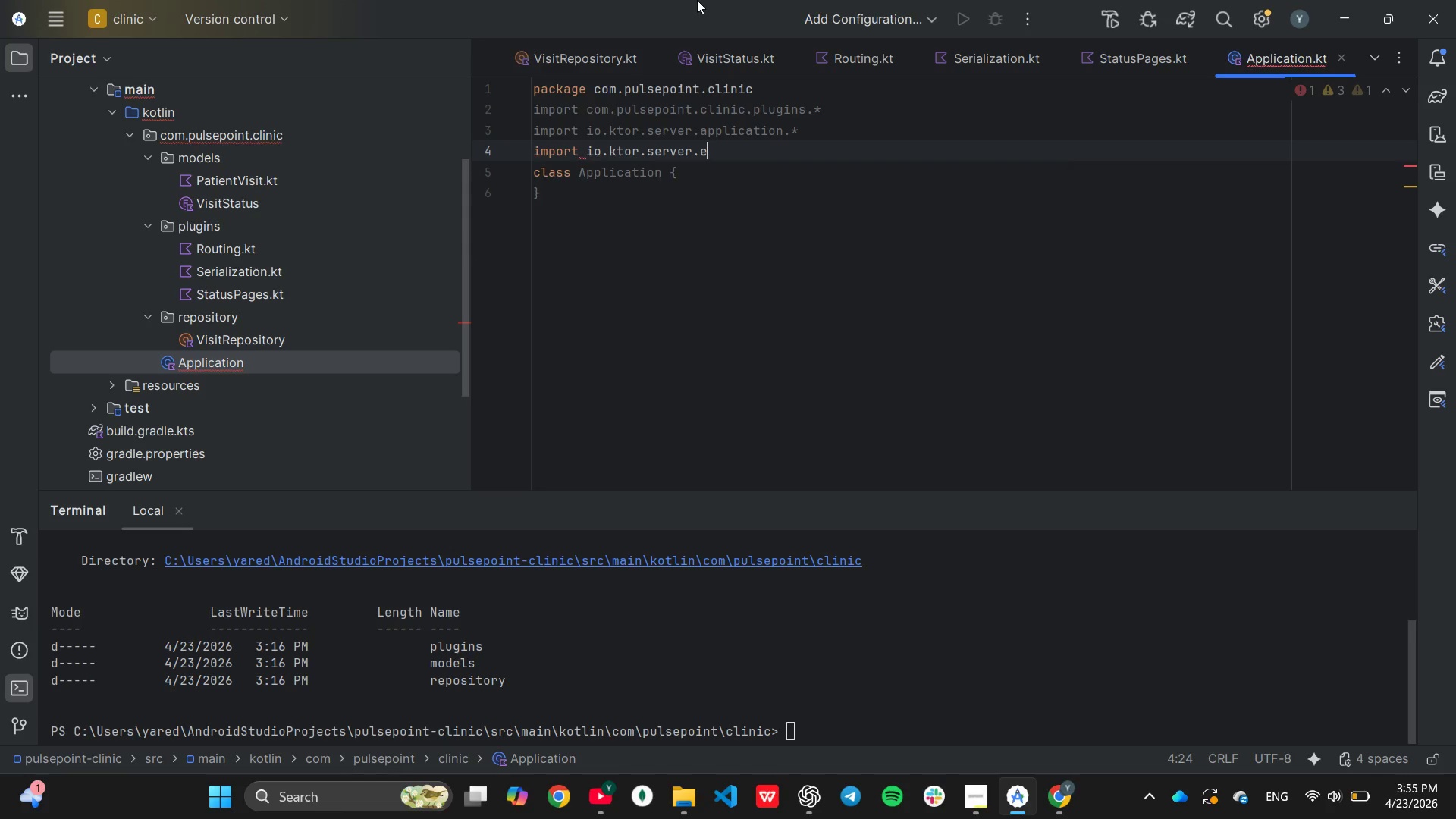 
key(Enter)
 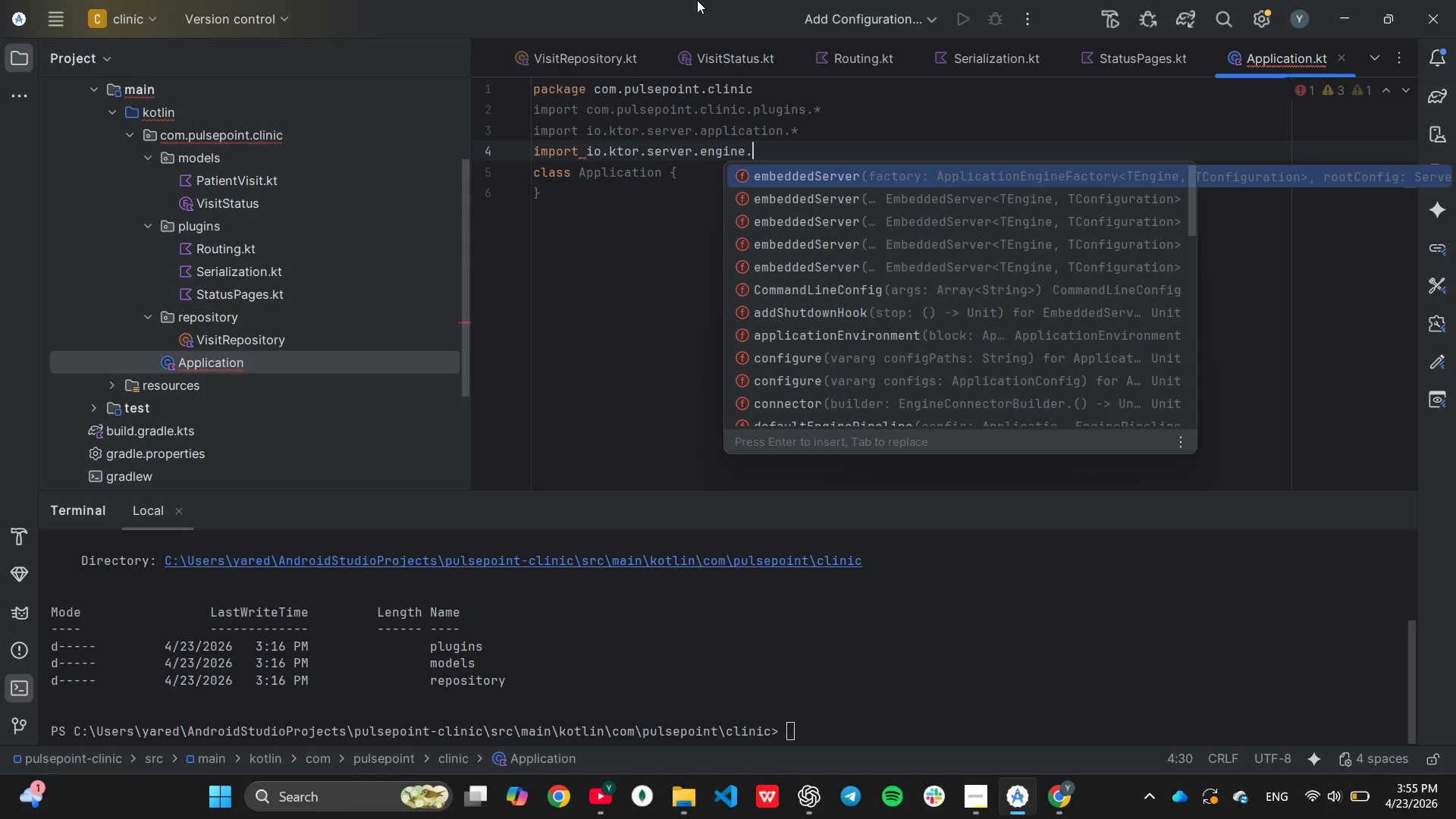 
key(Shift+ShiftLeft)
 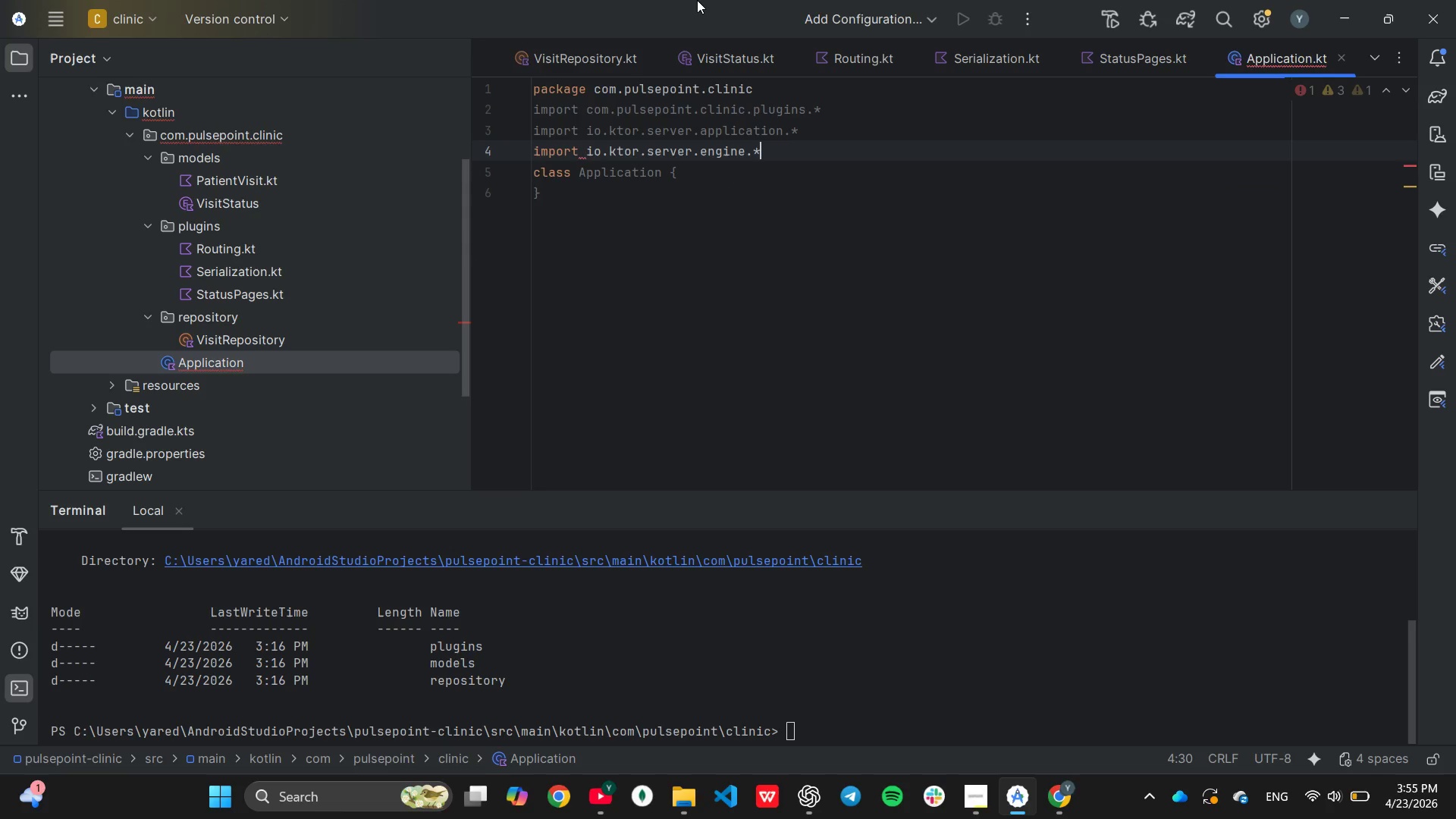 
key(Shift+8)
 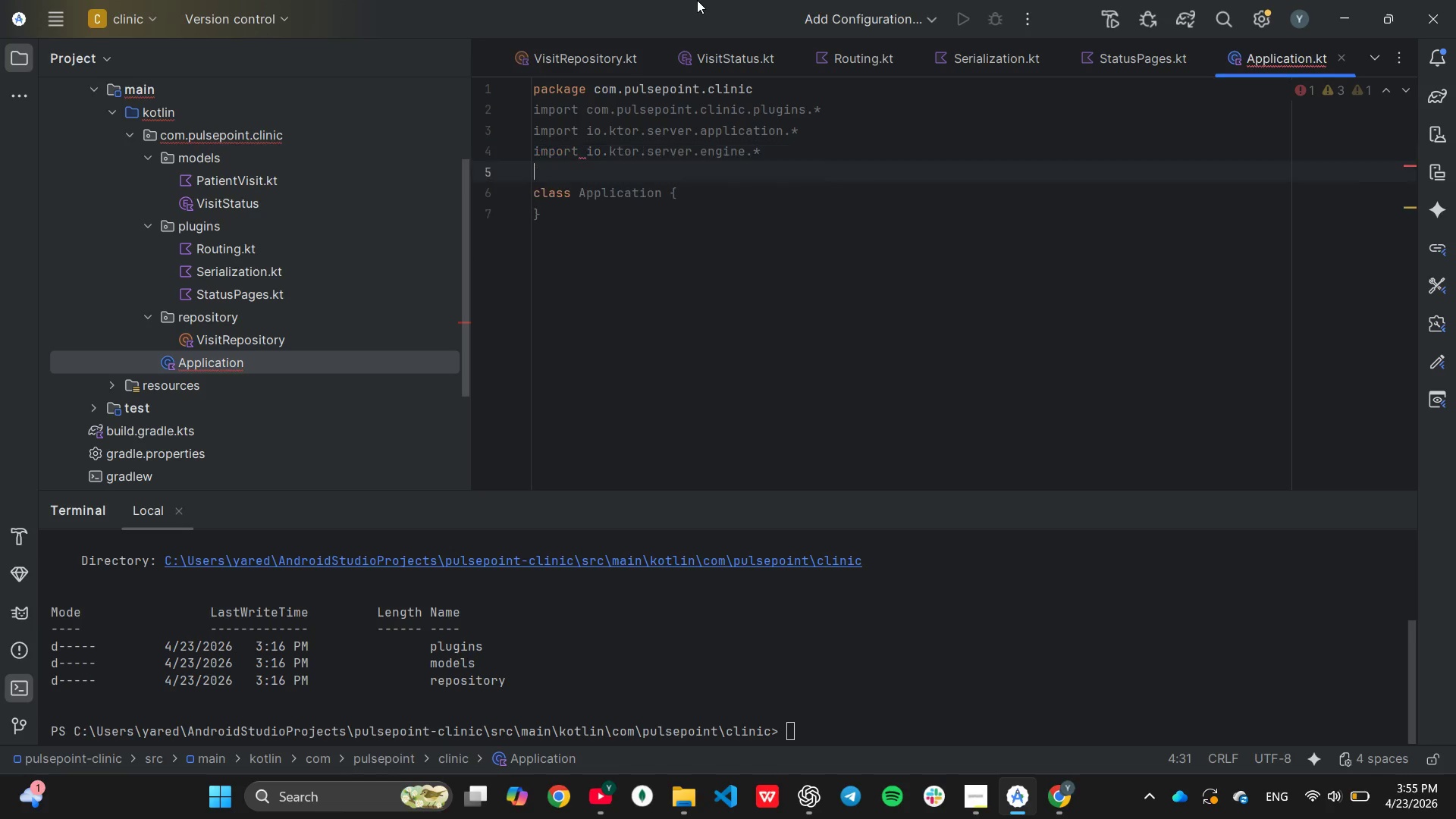 
key(Enter)
 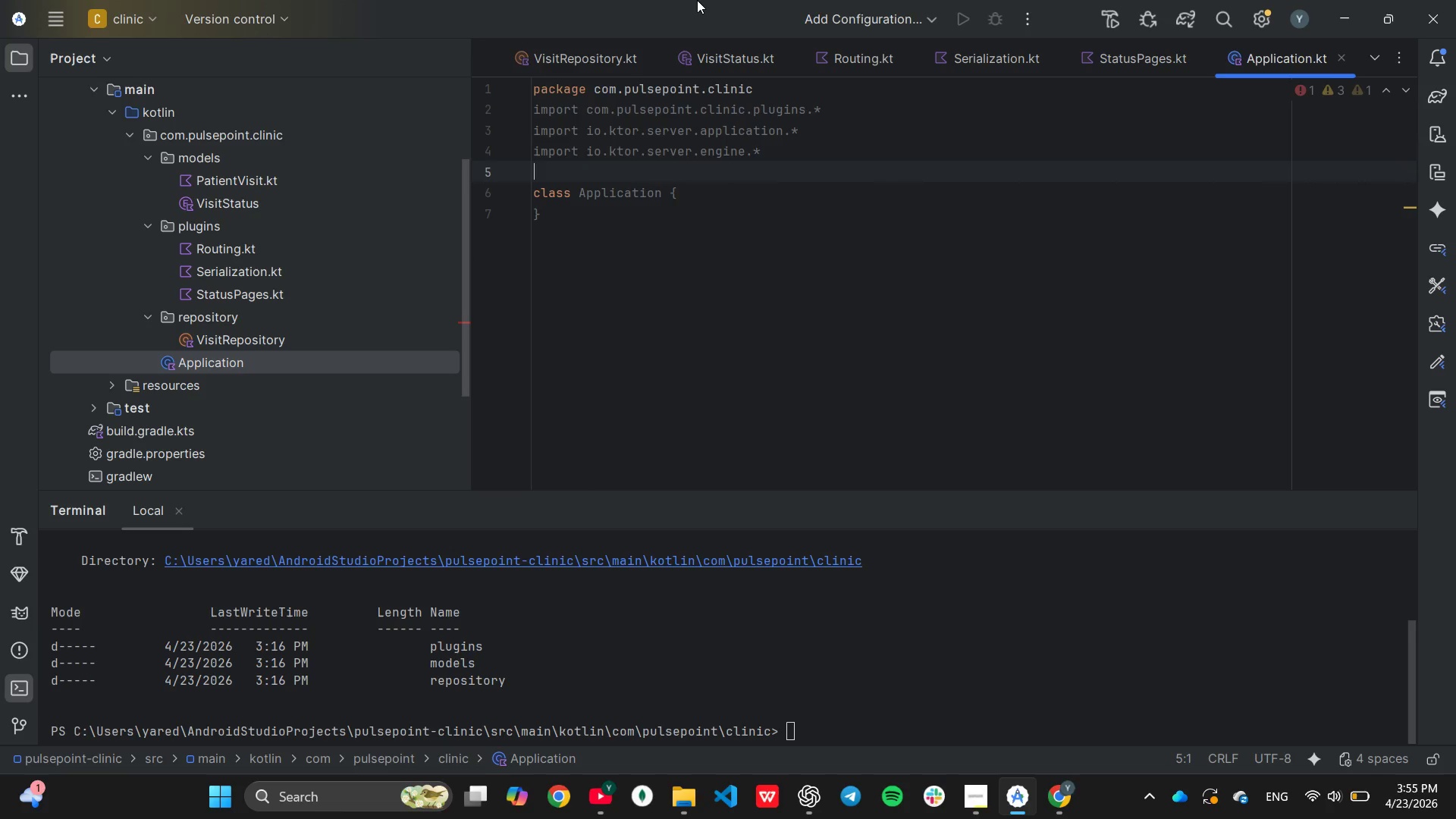 
type(im)
 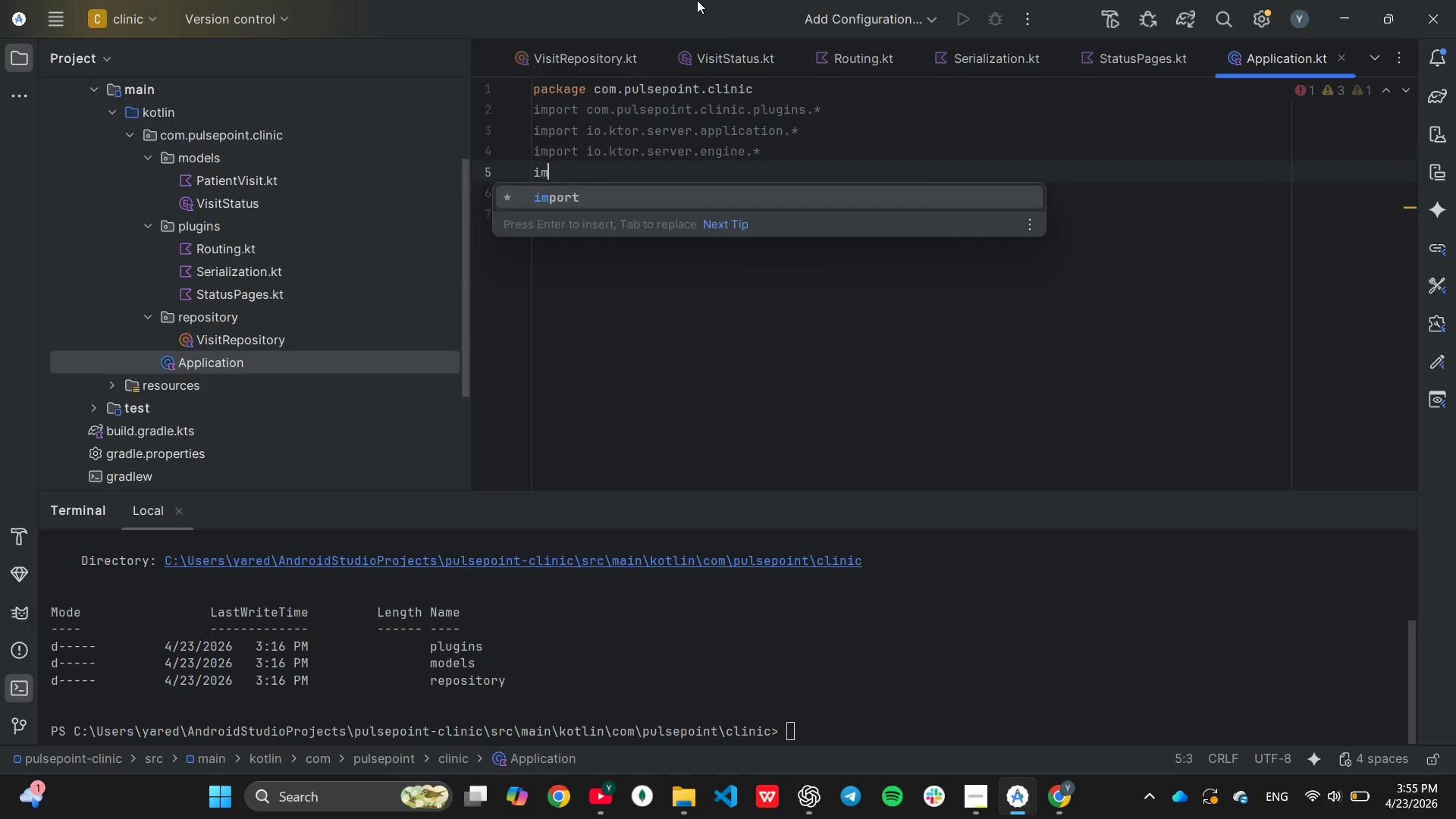 
key(Enter)
 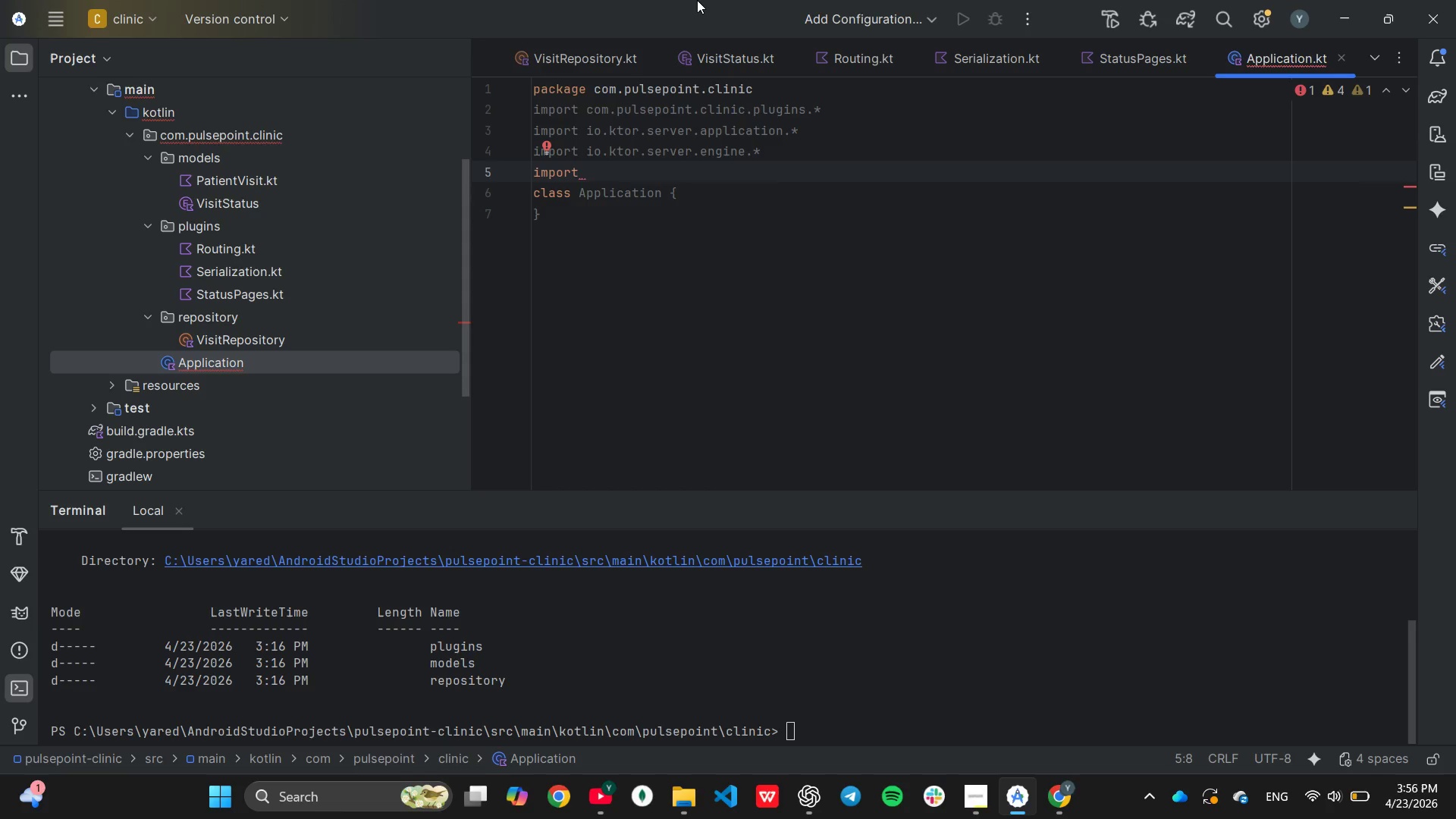 
type(io)
 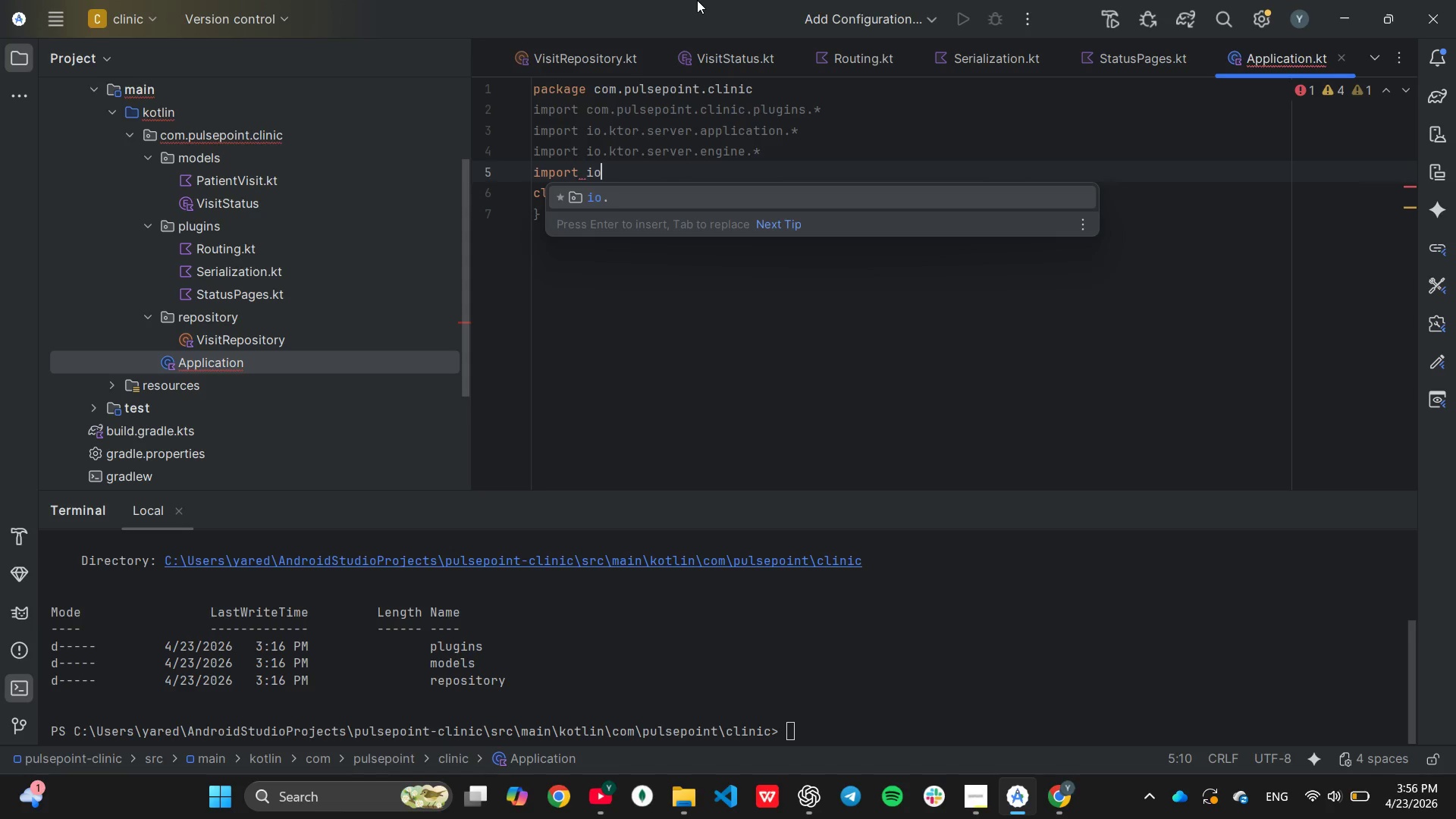 
key(Enter)
 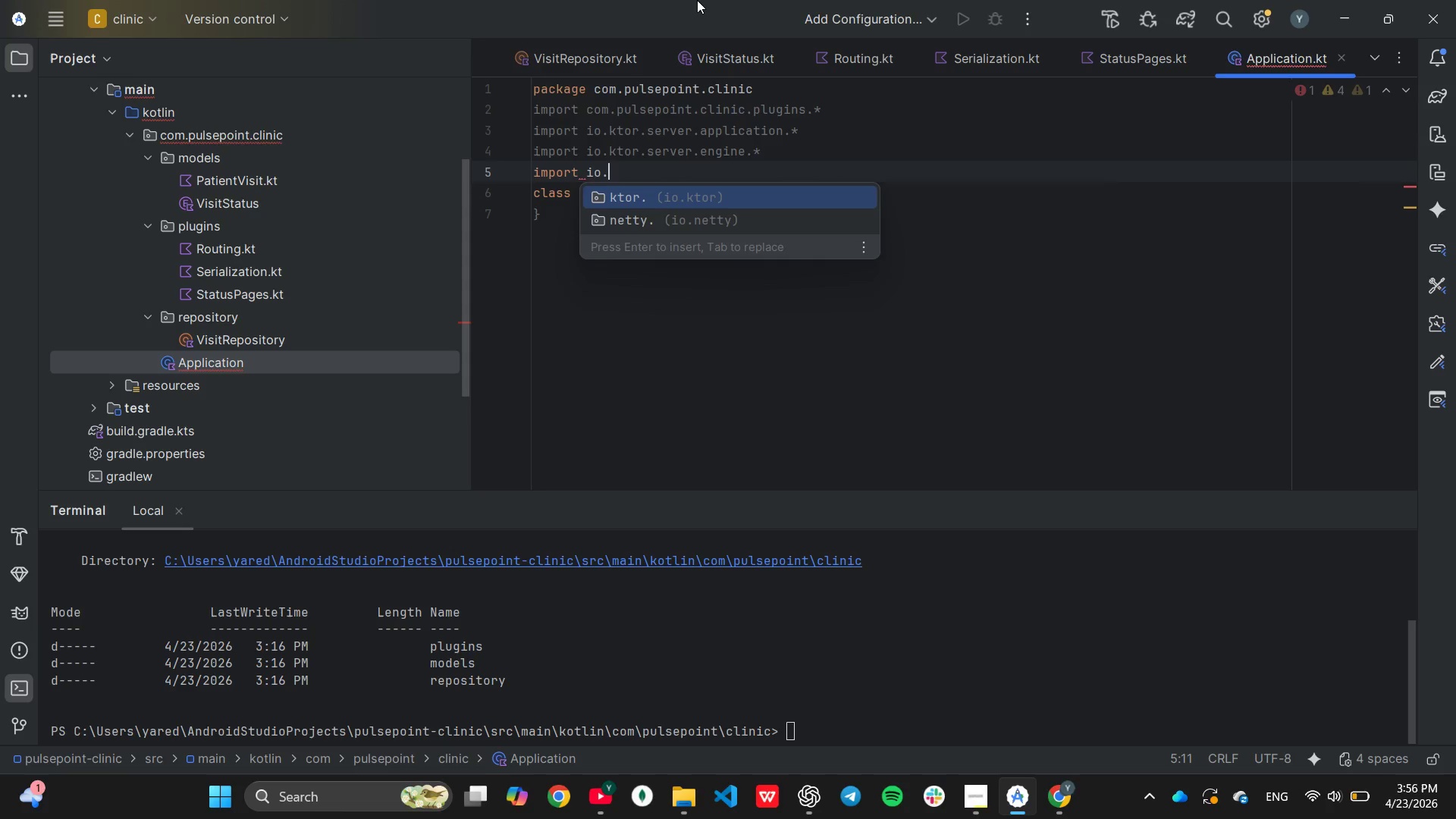 
key(Enter)
 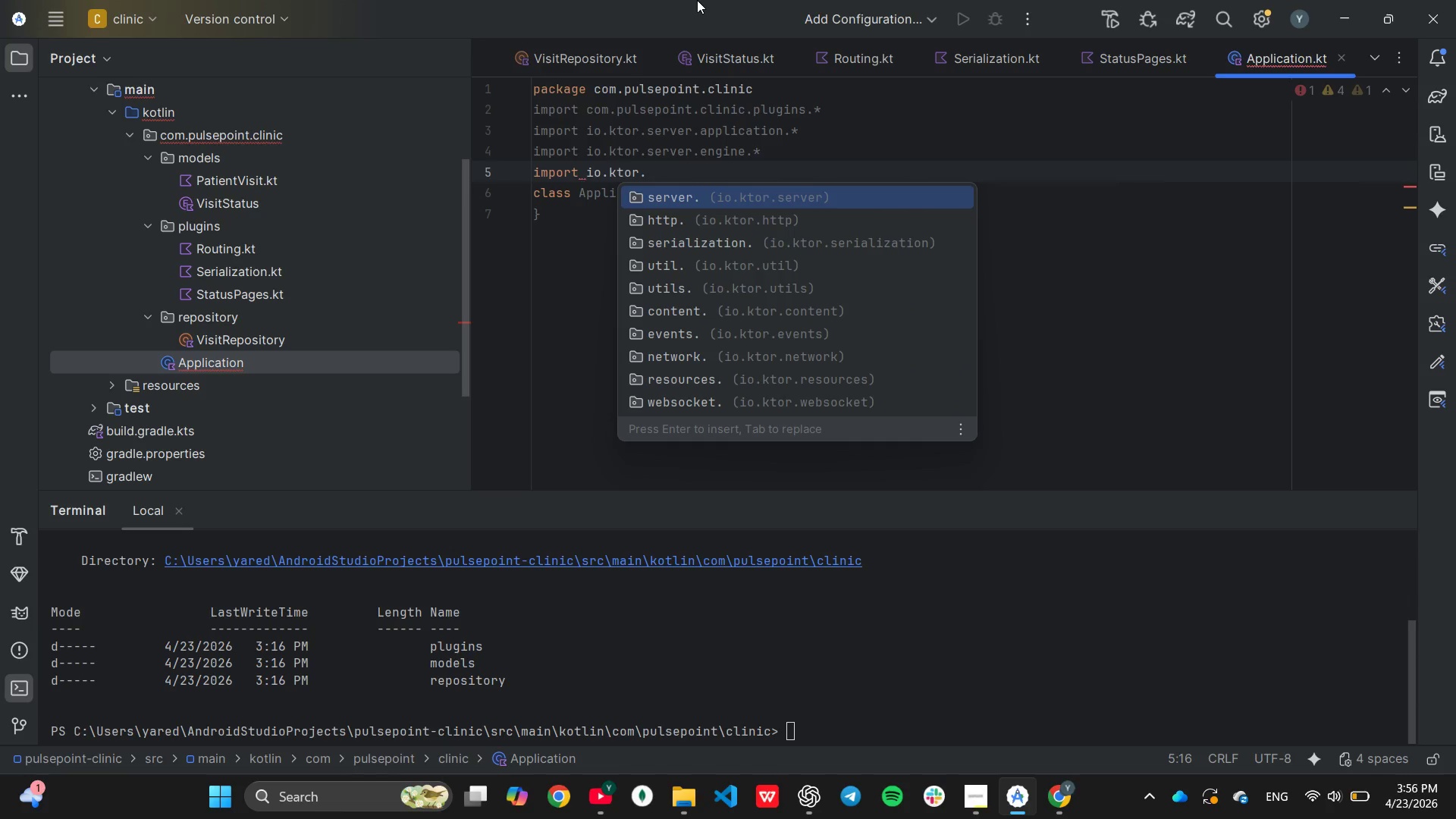 
key(Enter)
 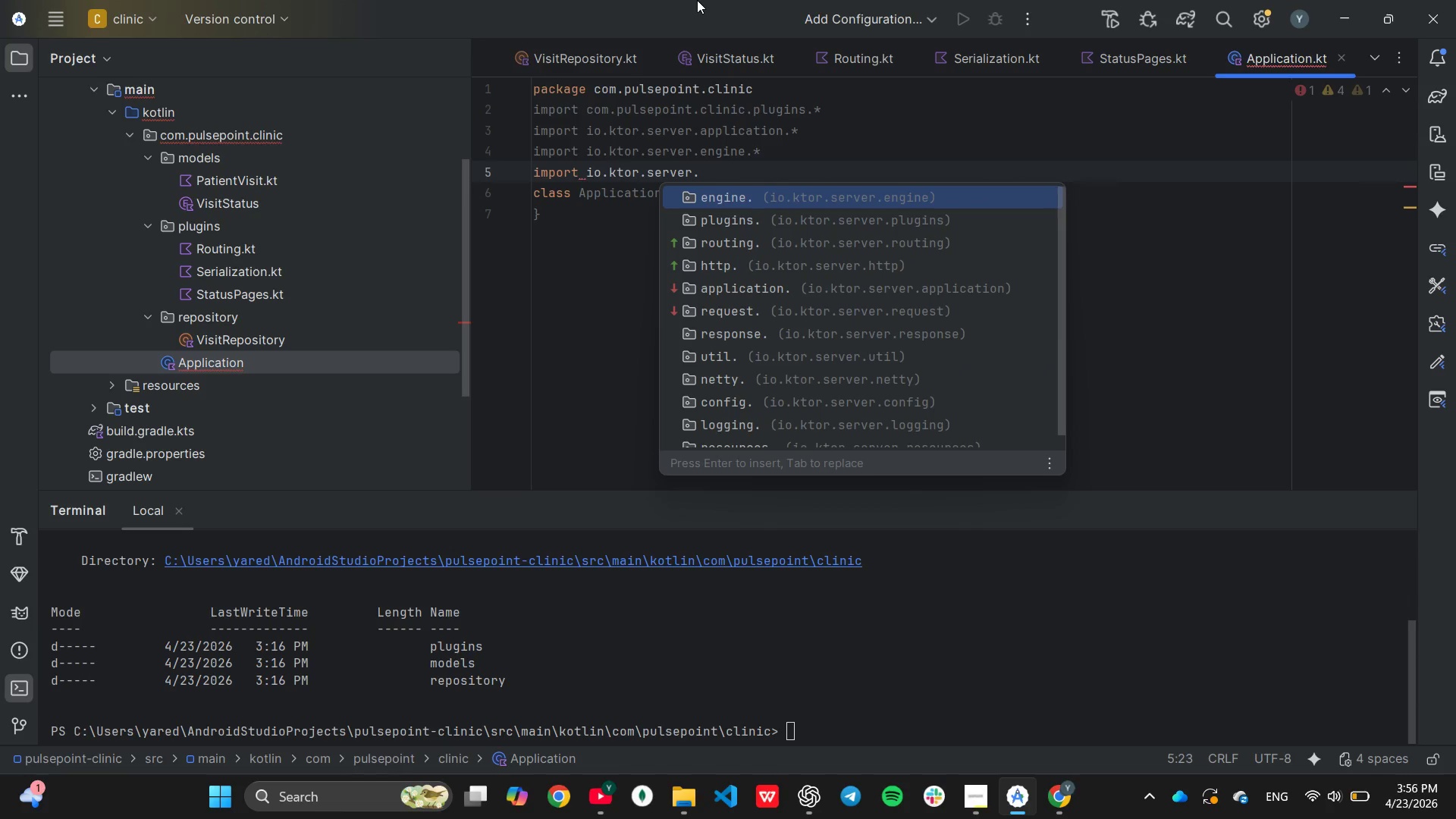 
hold_key(key=ArrowDown, duration=0.69)
 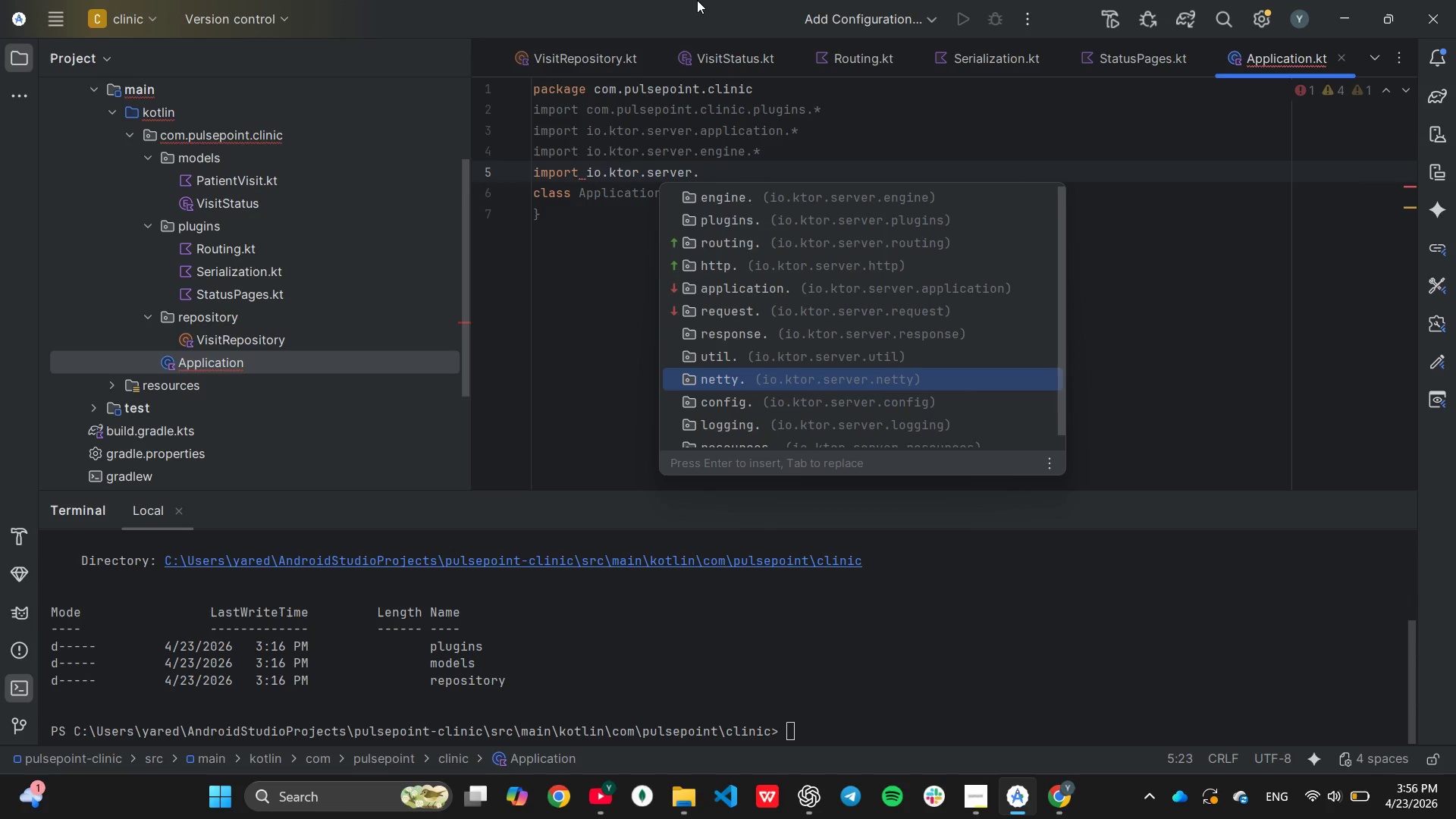 
hold_key(key=ArrowDown, duration=0.31)
 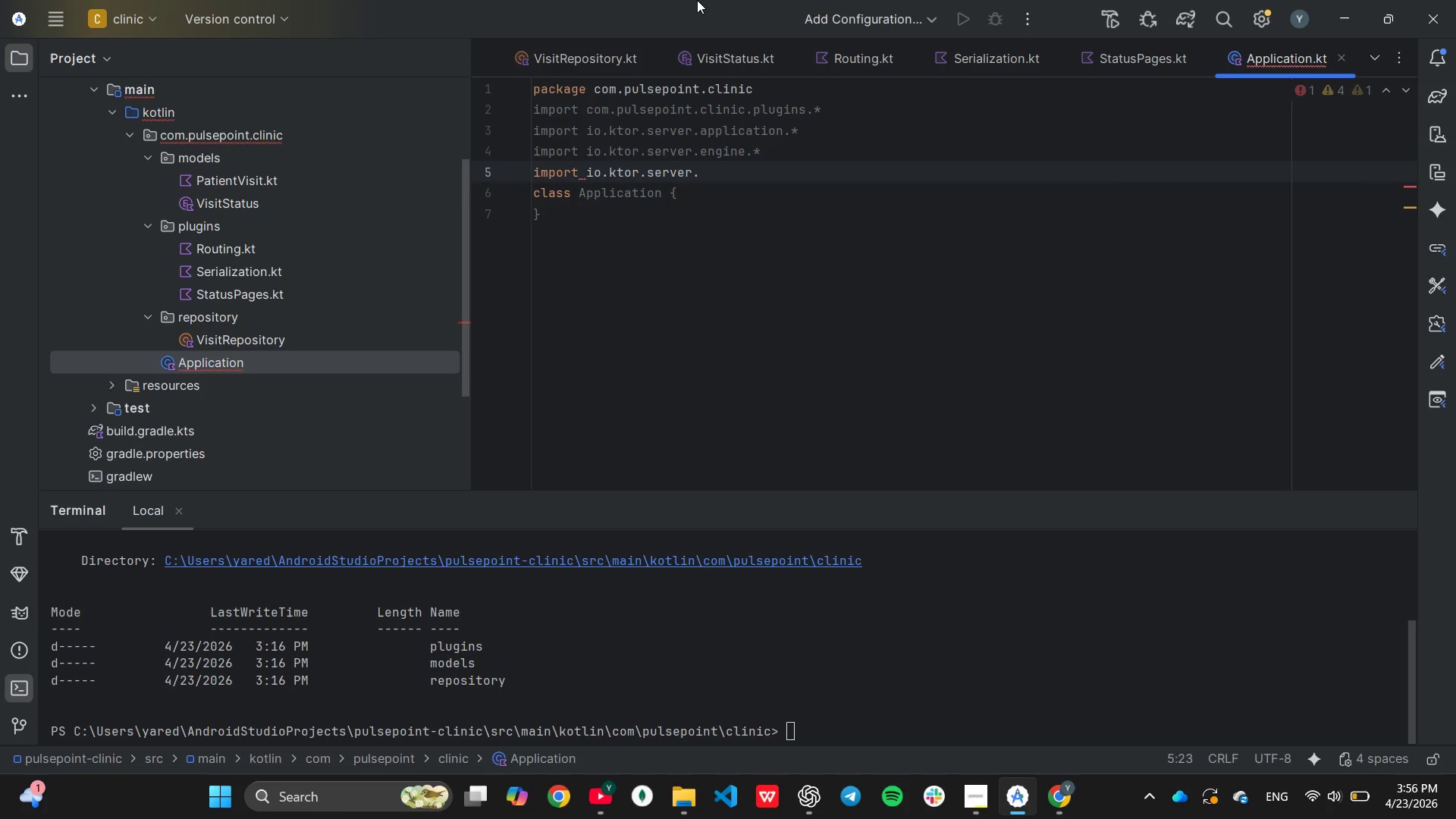 
key(Enter)
 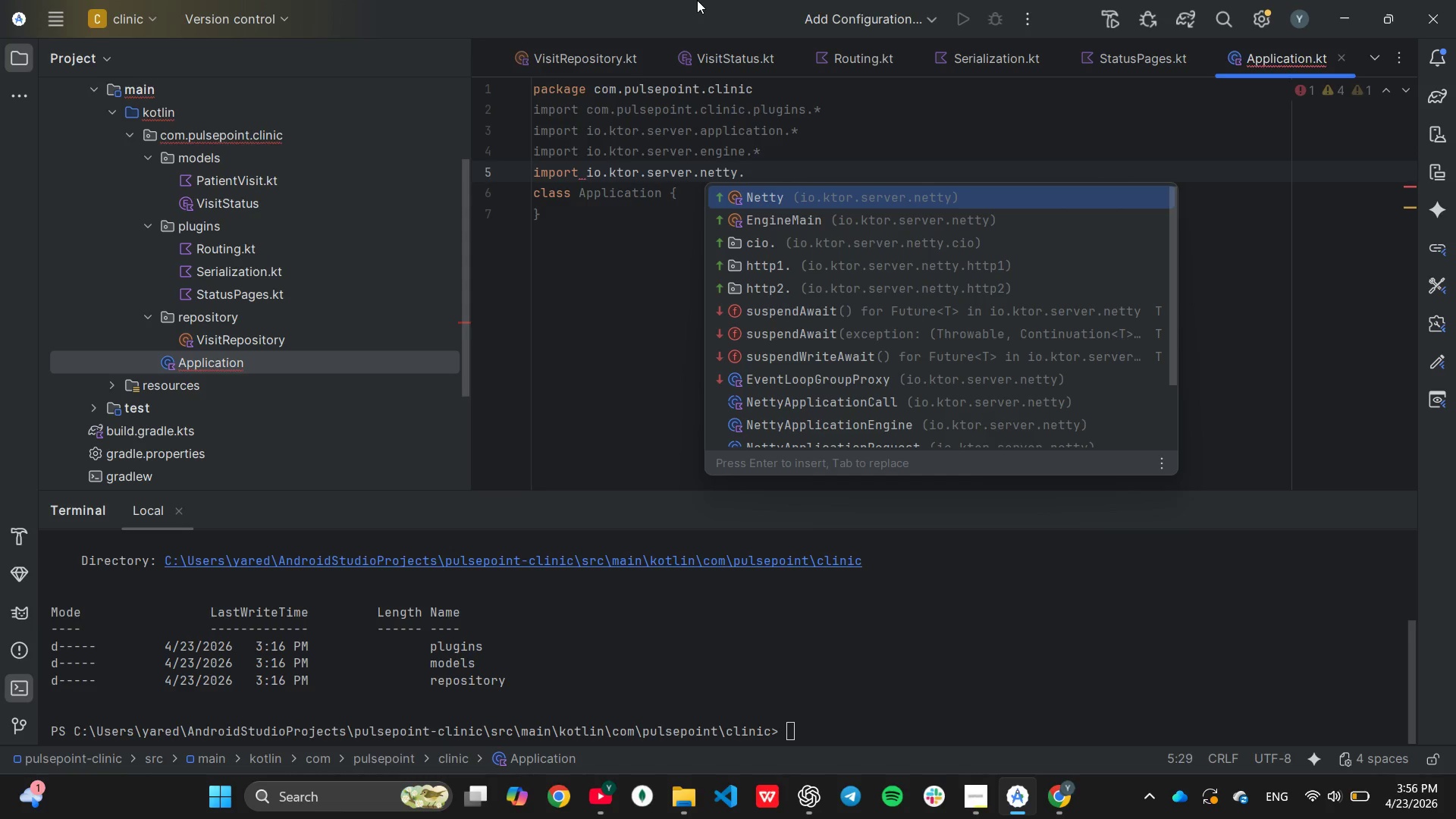 
key(Shift+ShiftLeft)
 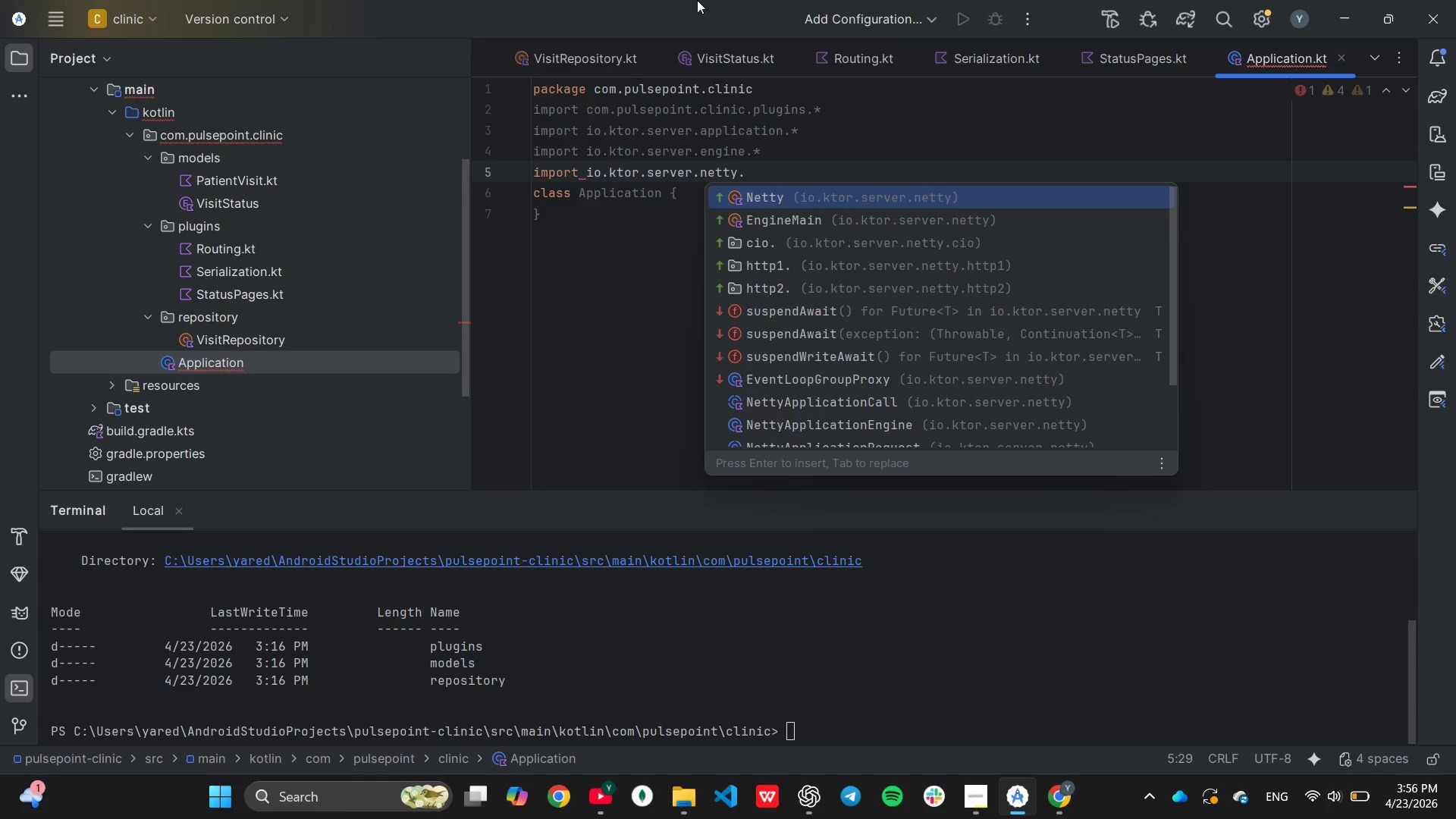 
key(Shift+8)
 